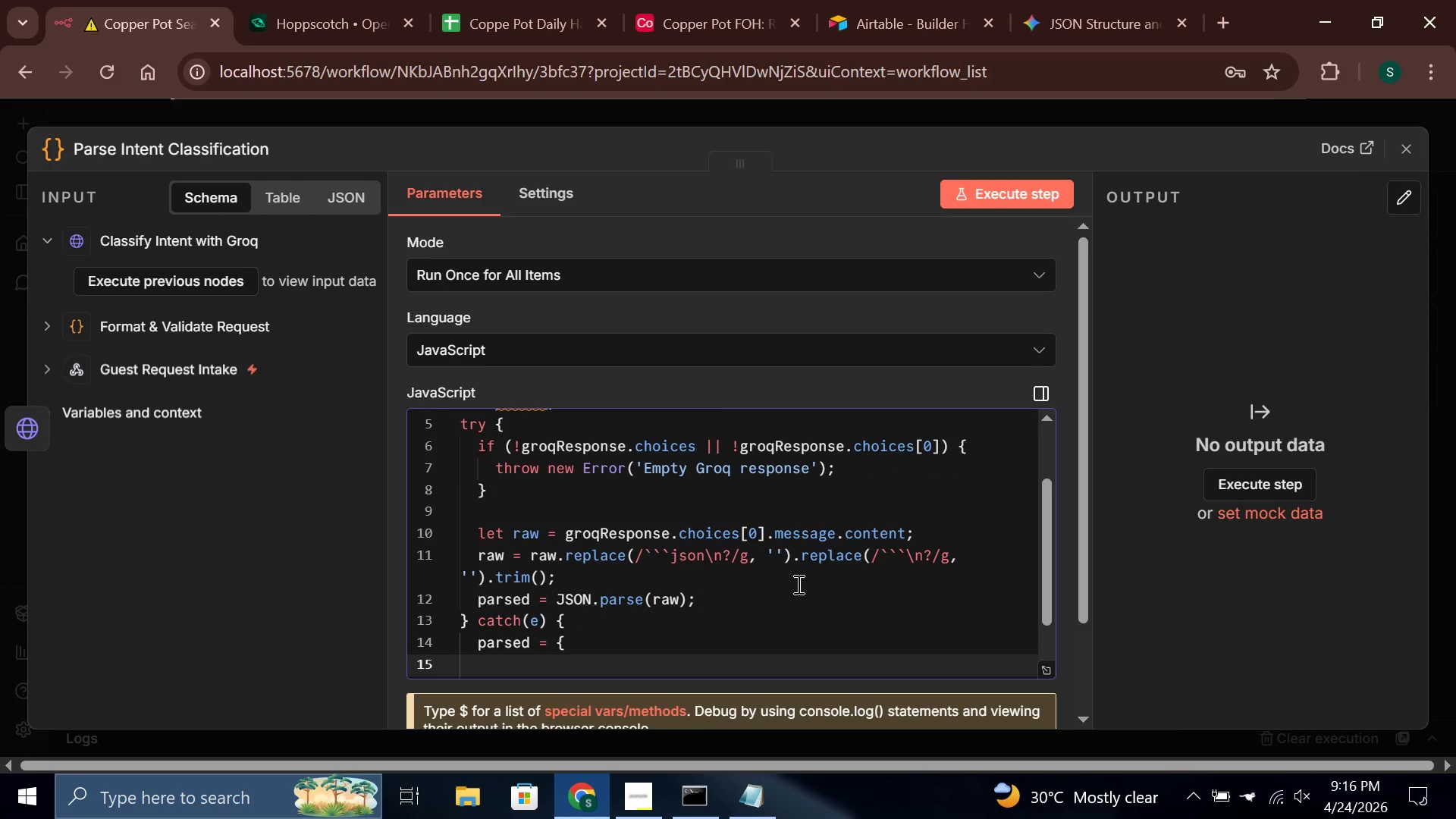 
type(intent )
key(Backspace)
type(: 'UNCLEAR)
 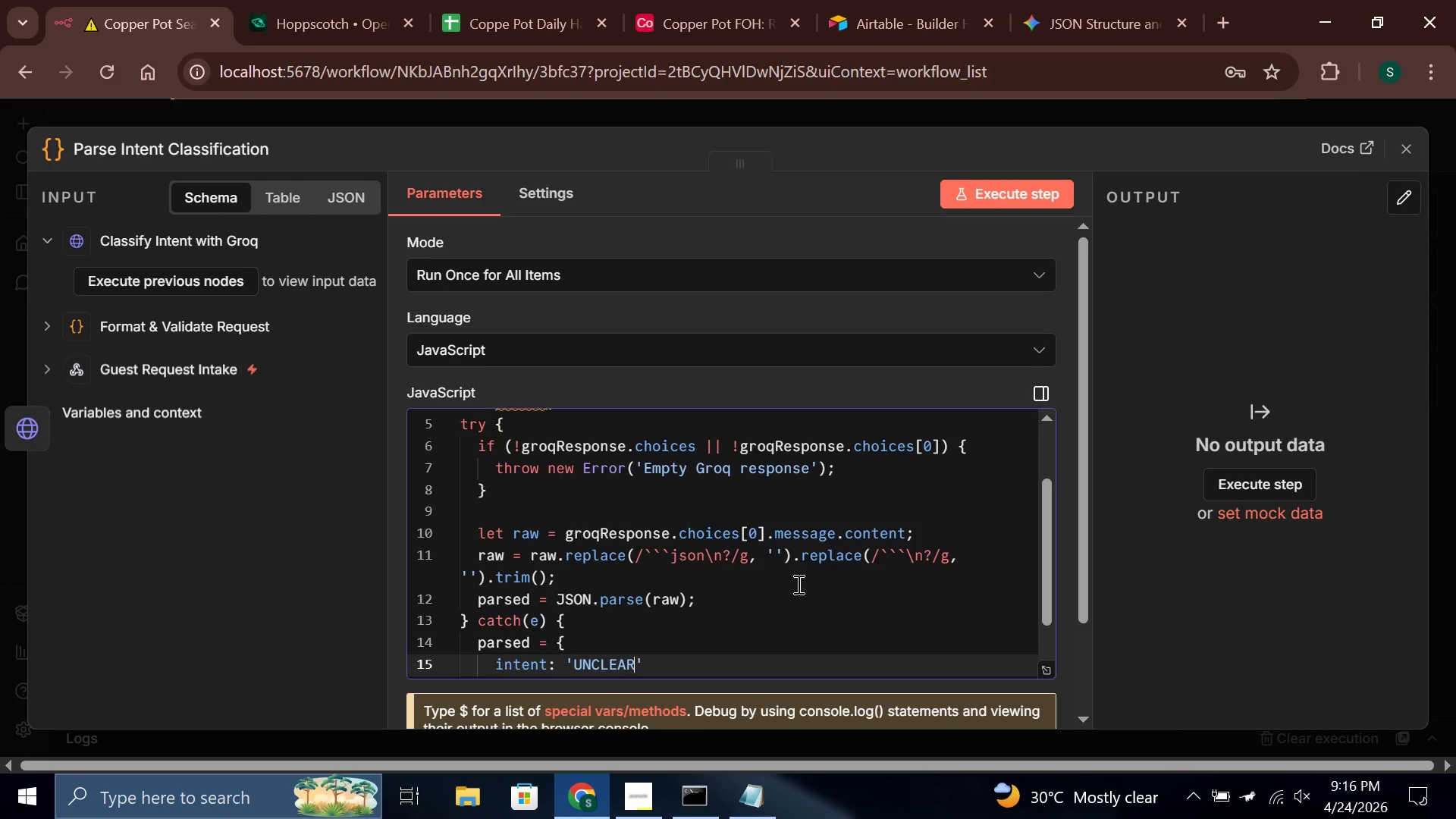 
key(ArrowRight)
 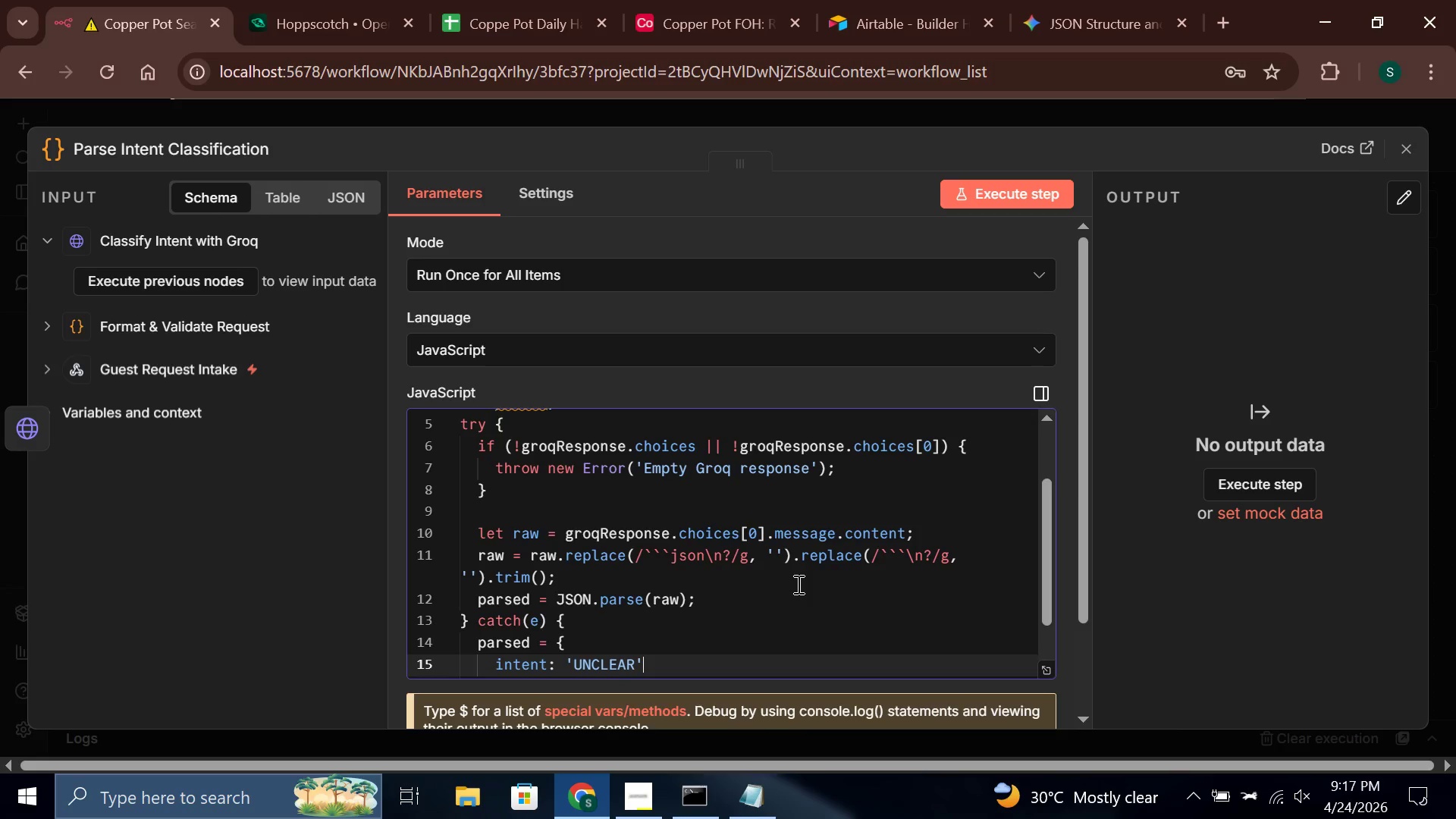 
key(Comma)
 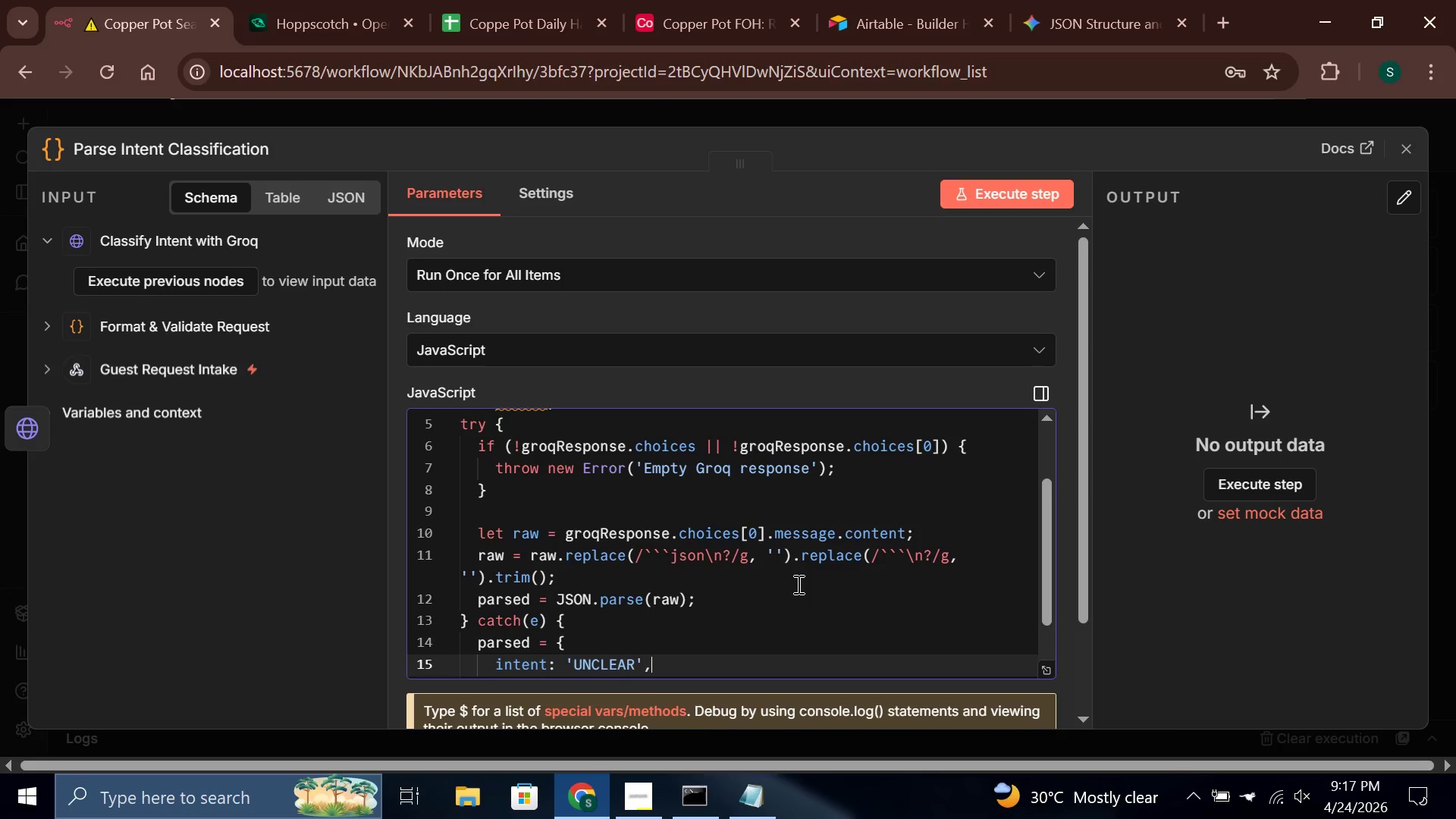 
key(Enter)
 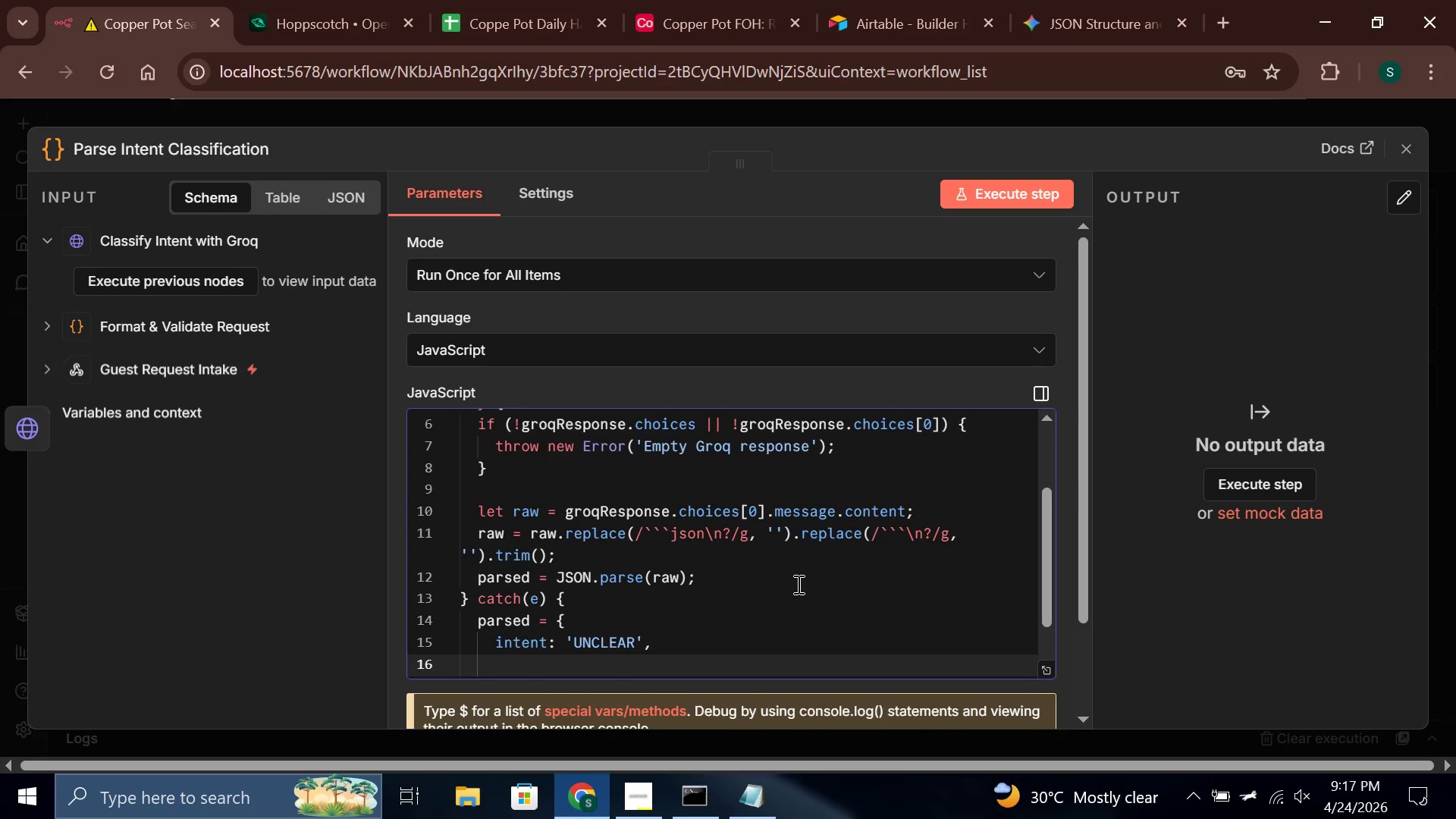 
type(ingredientQues)
key(Backspace)
type(ry)
 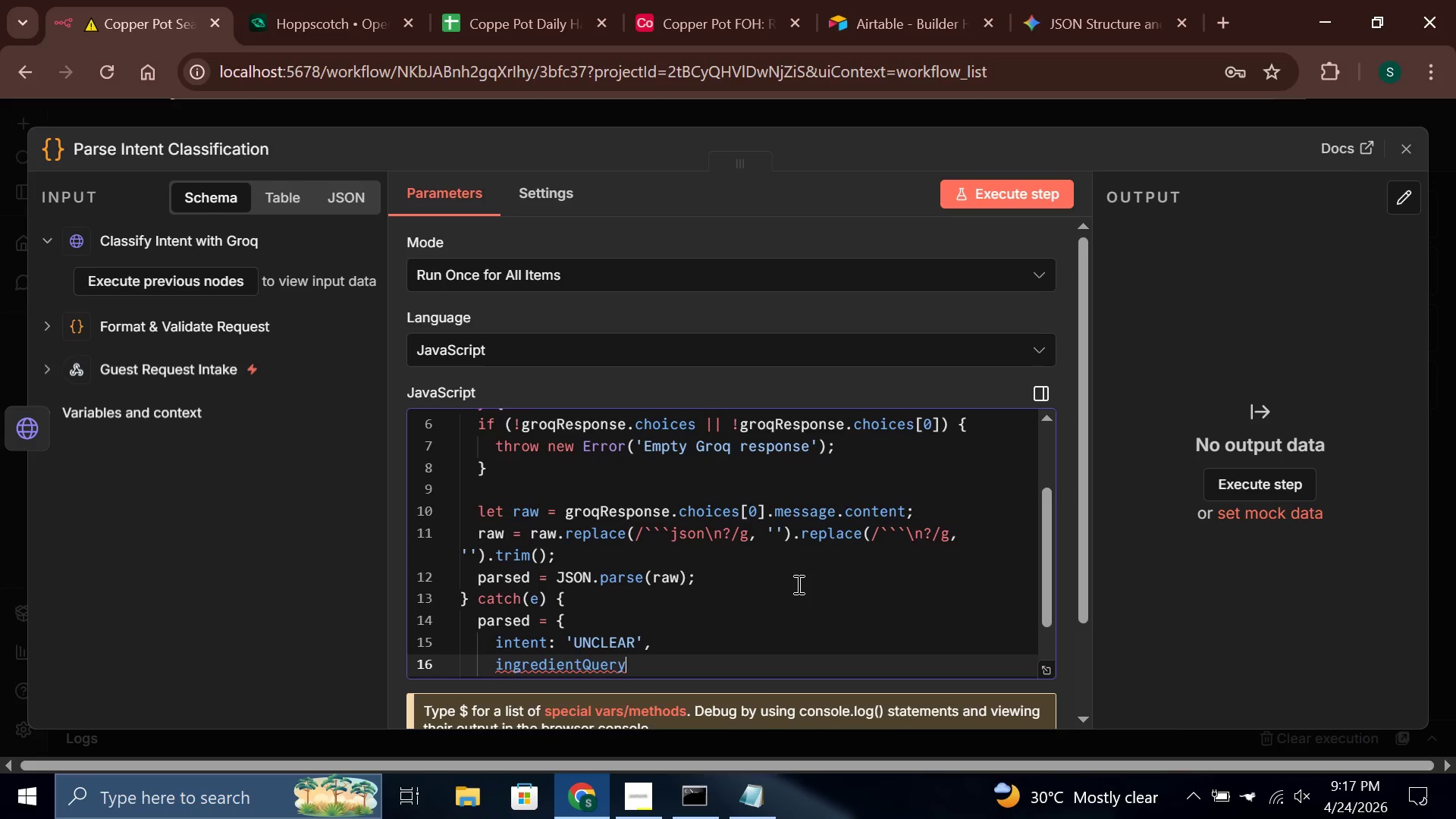 
hold_key(key=ShiftLeft, duration=1.03)
 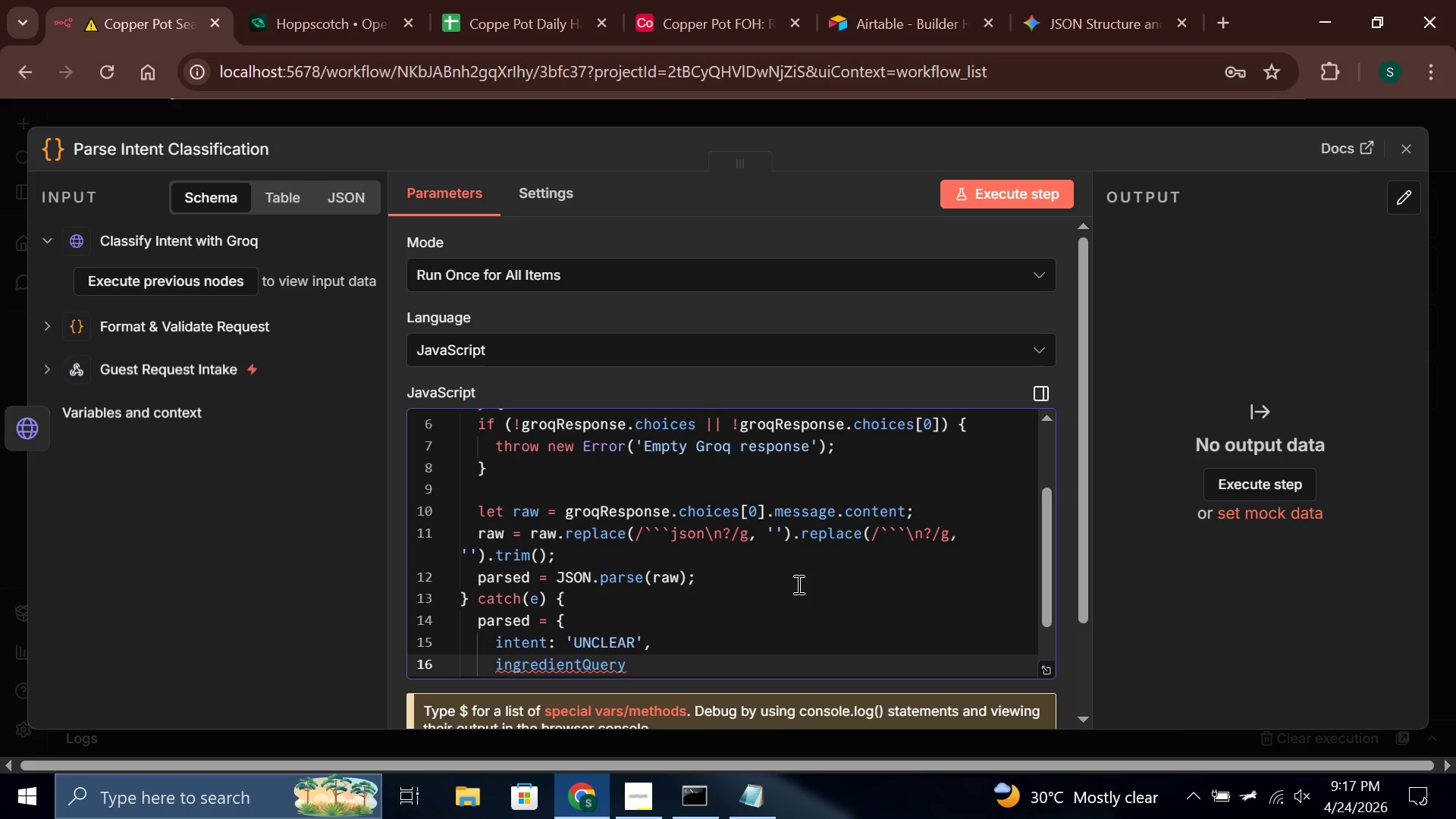 
key(Shift+Semicolon)
 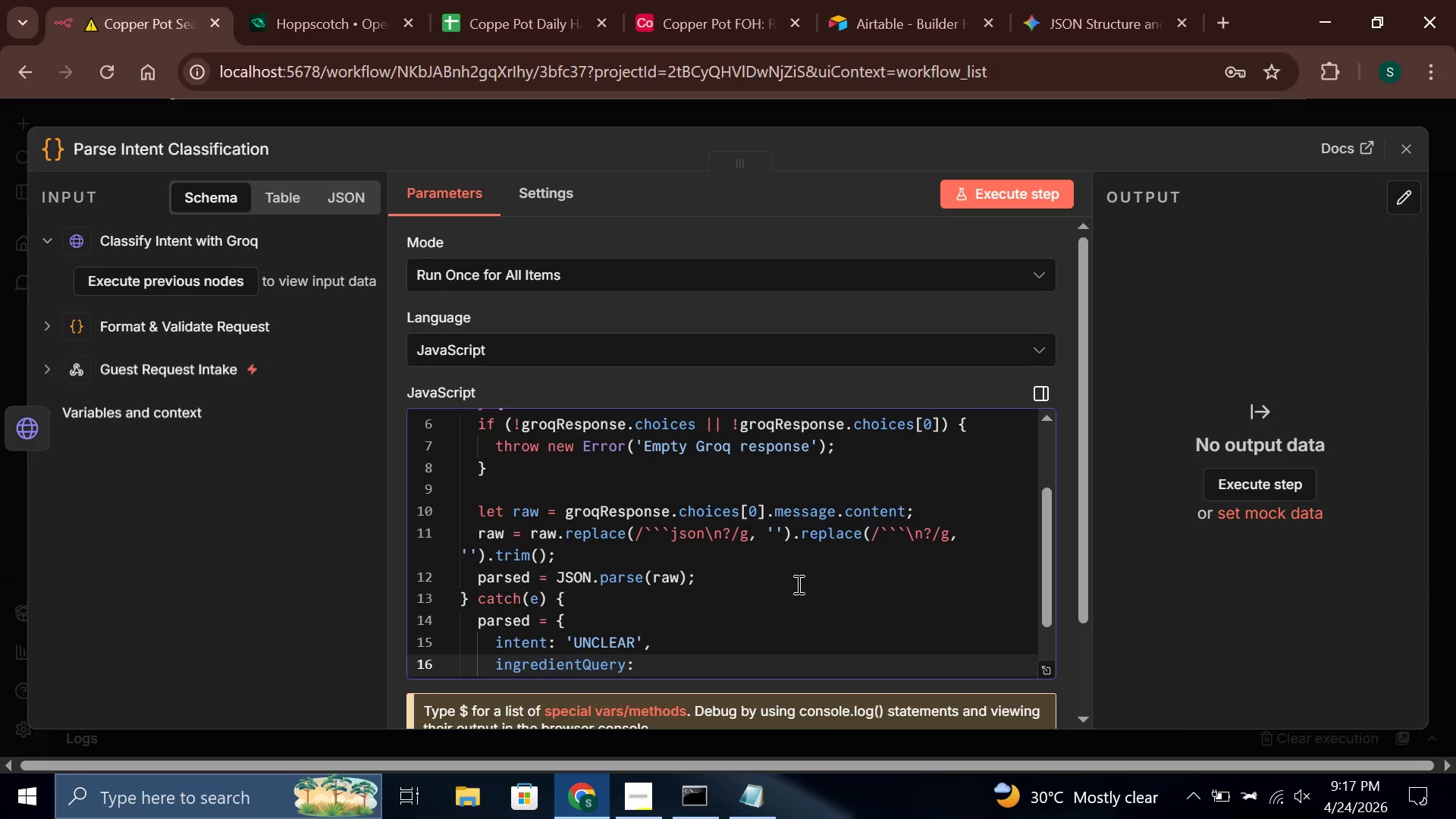 
key(Space)
 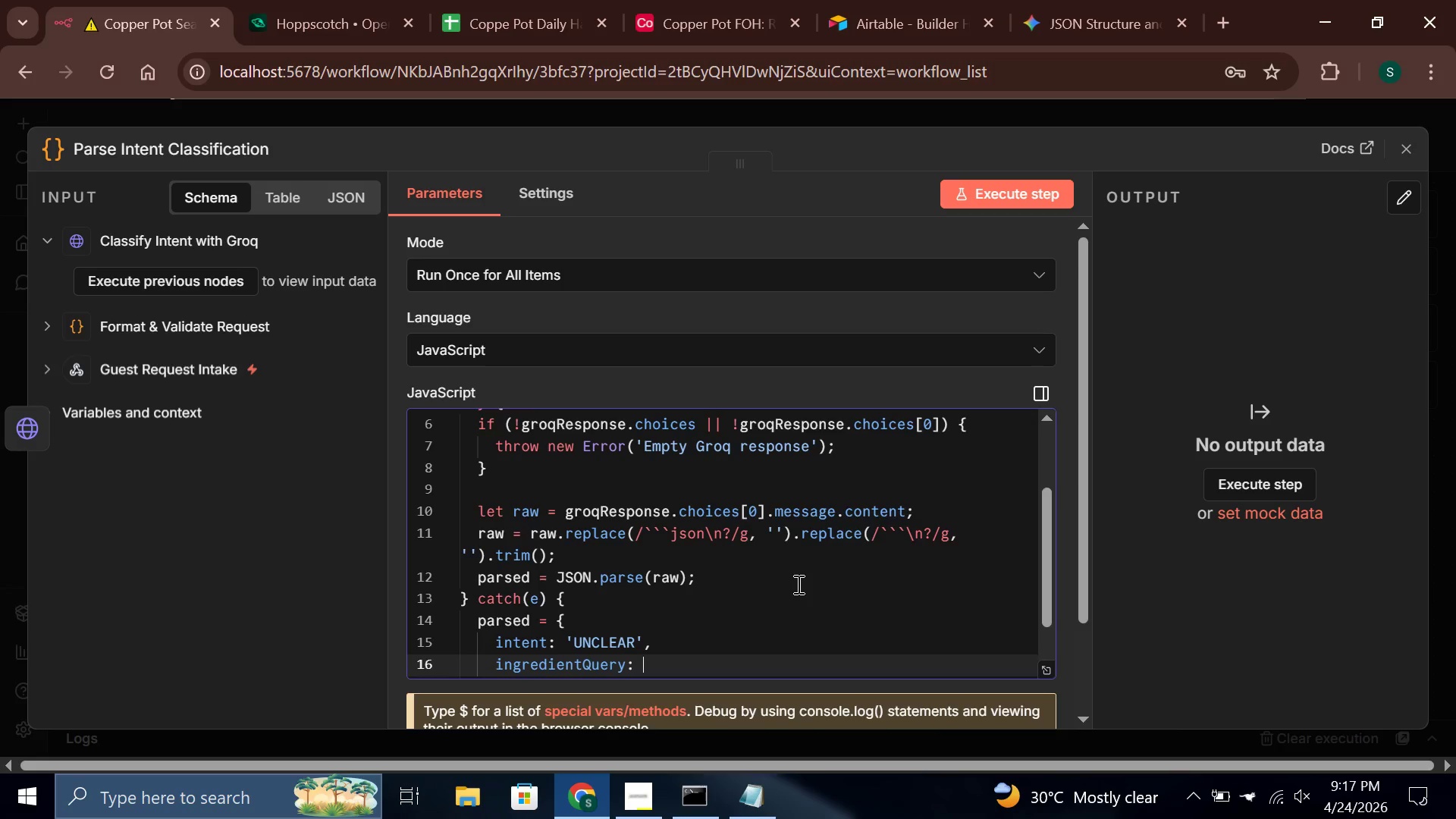 
key(Quote)
 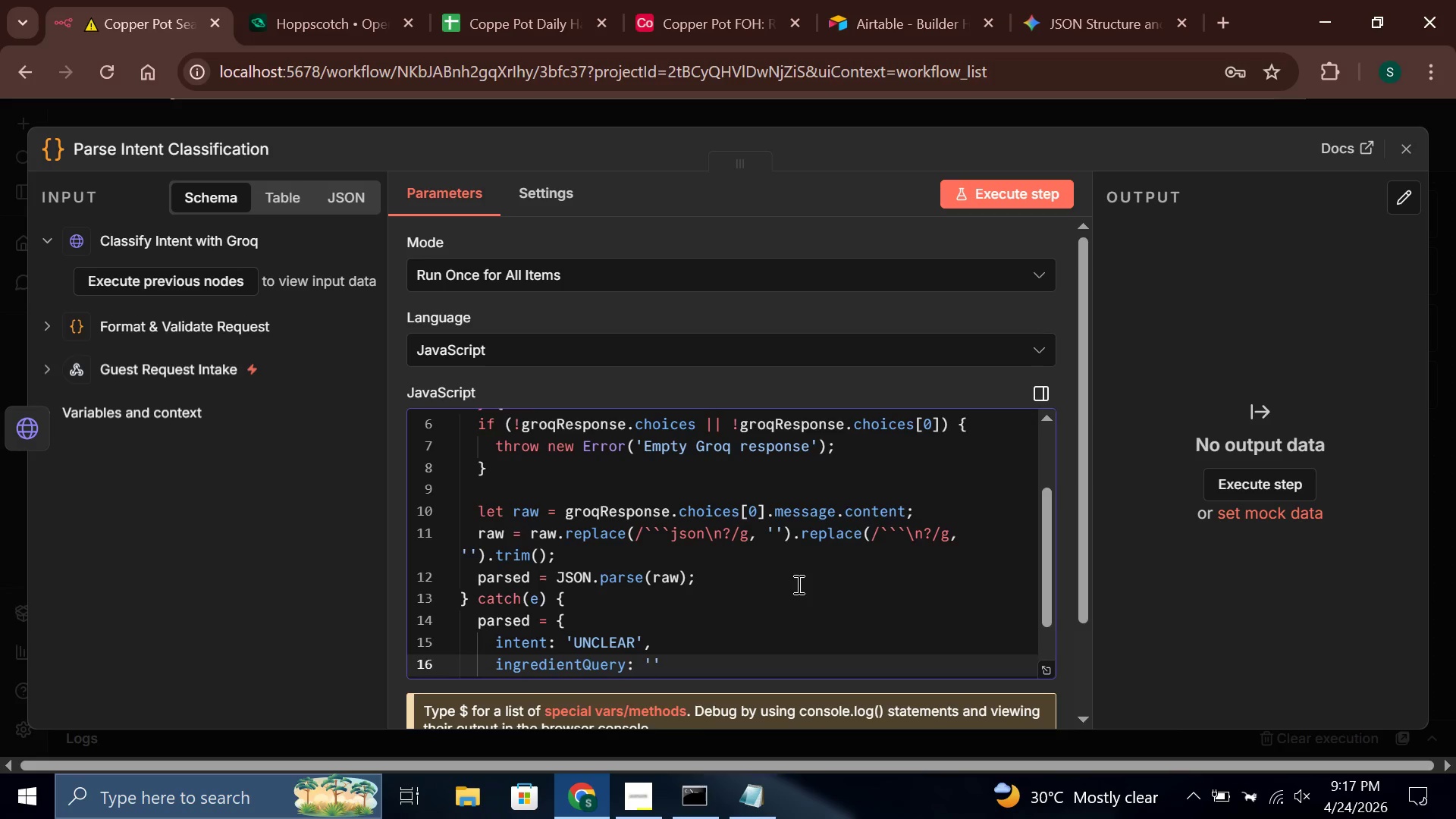 
key(ArrowRight)
 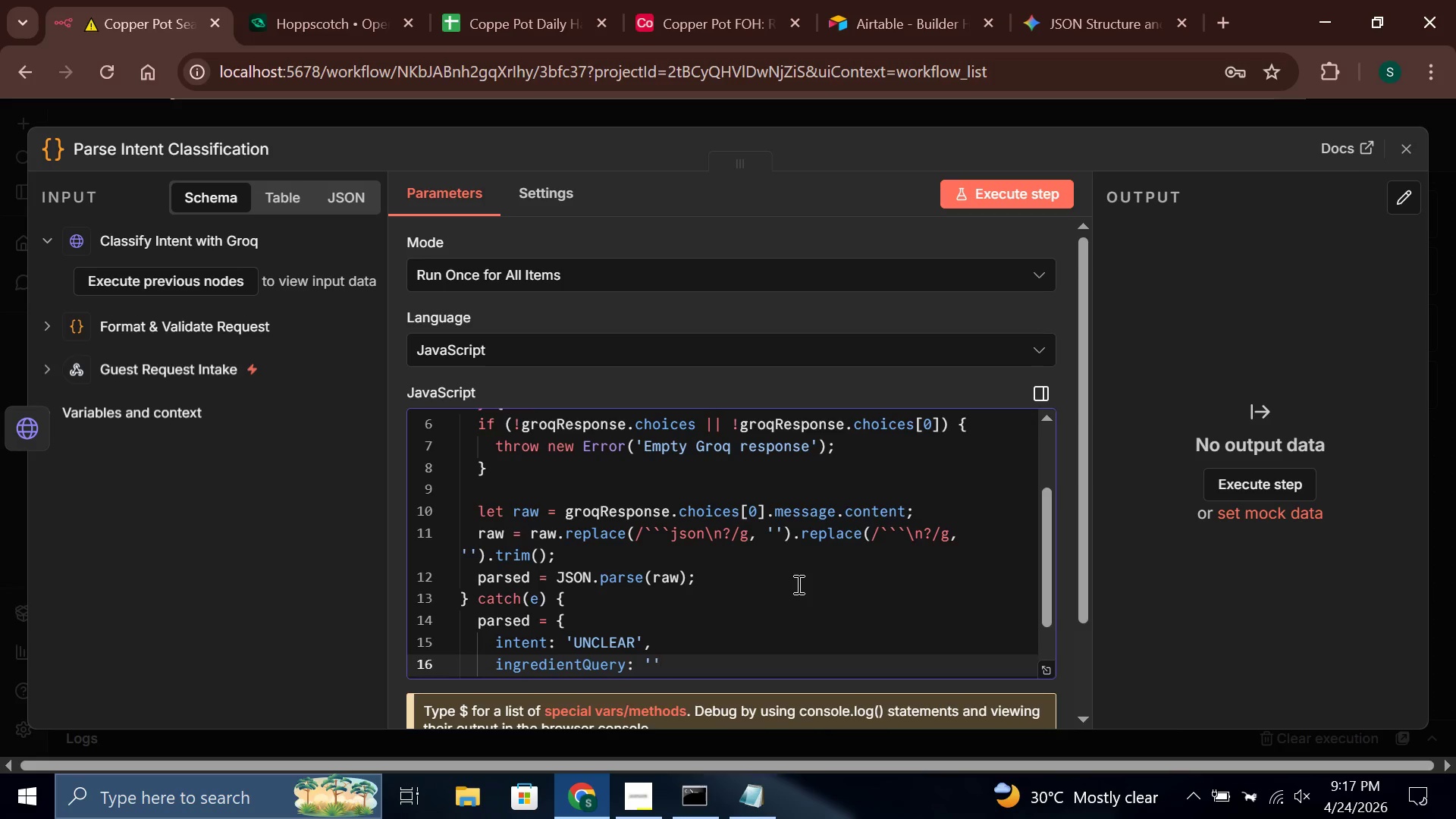 
key(Comma)
 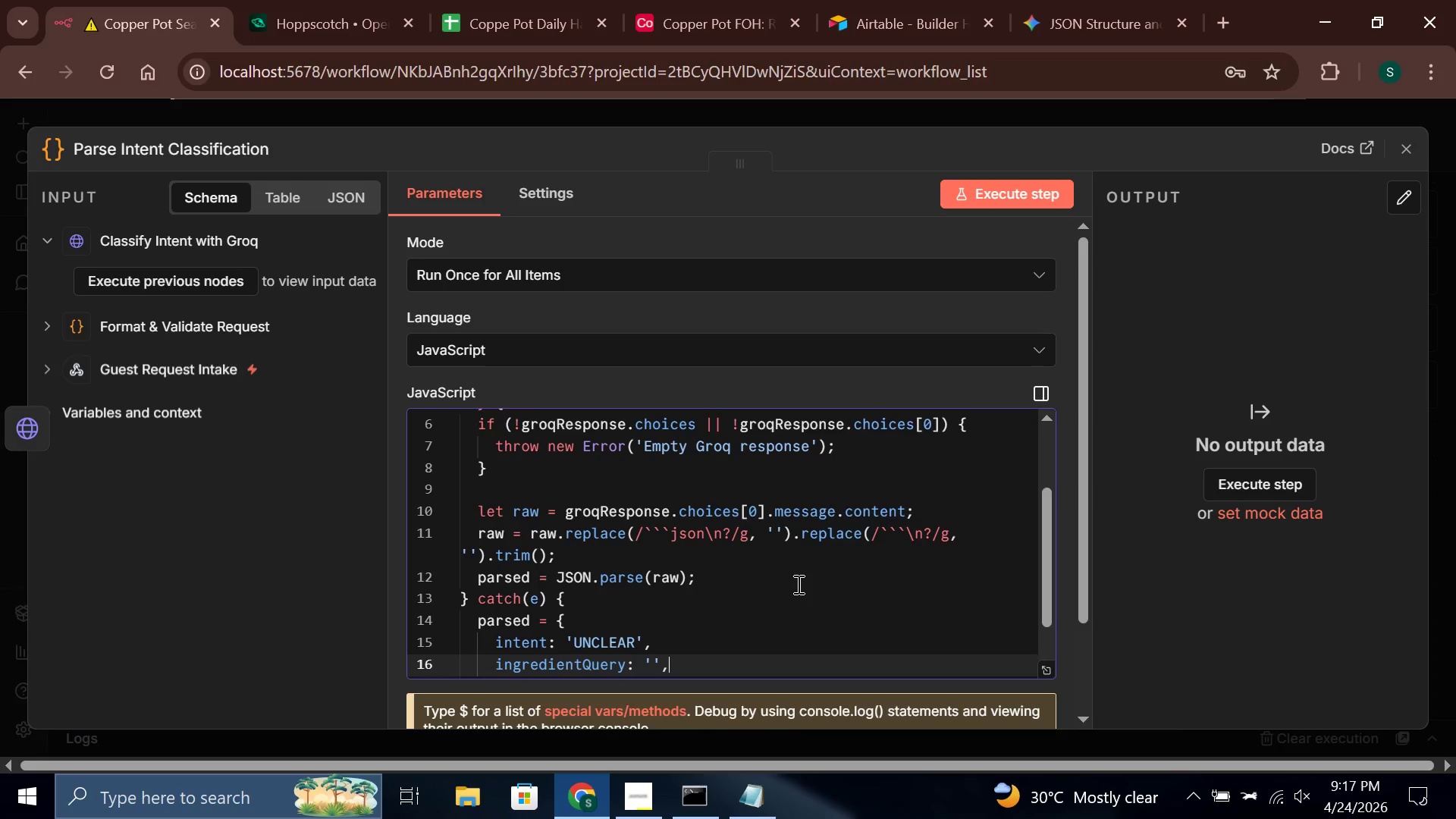 
key(Enter)
 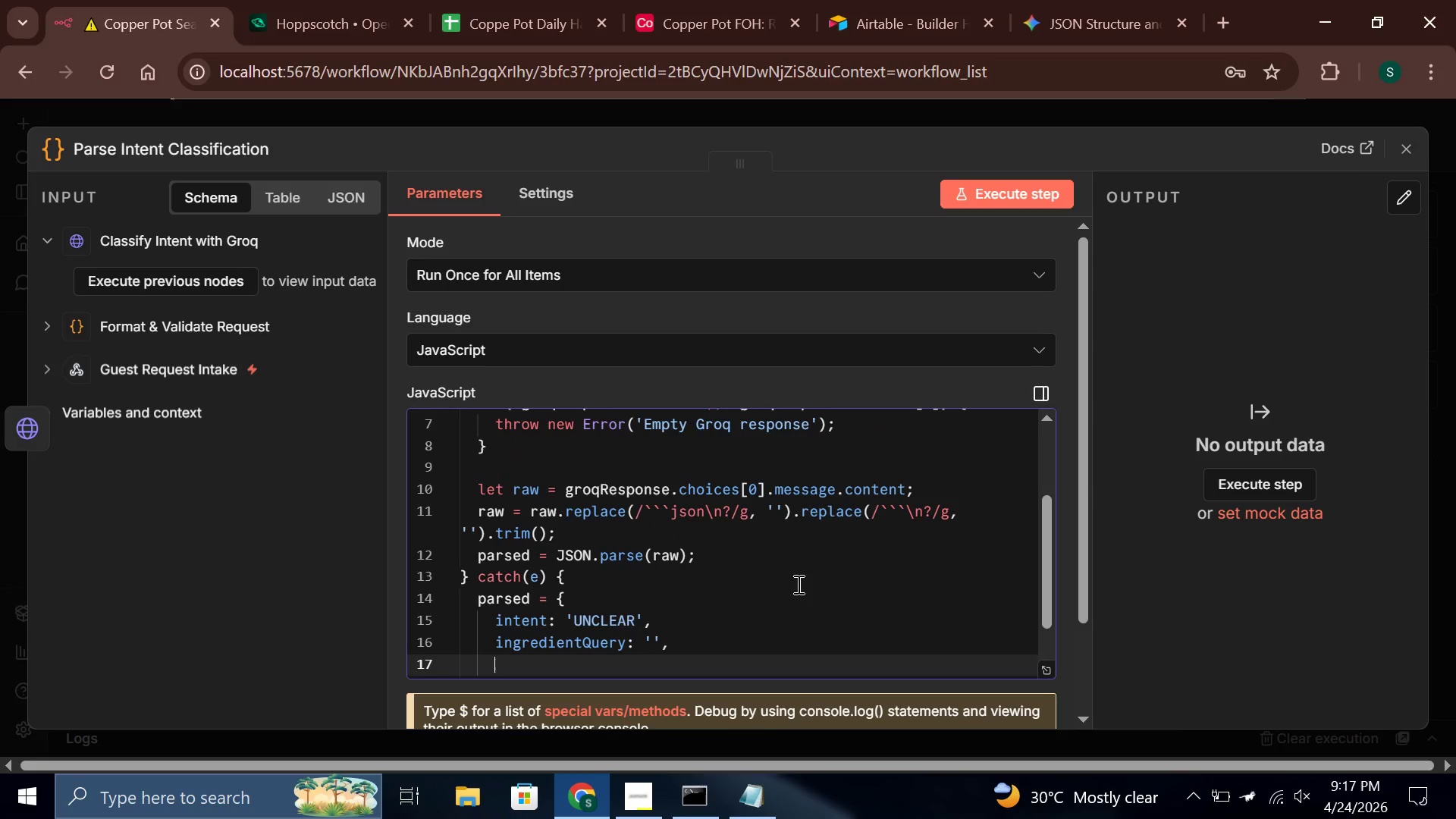 
type(exr)
key(Backspace)
type(tractedName: ')
 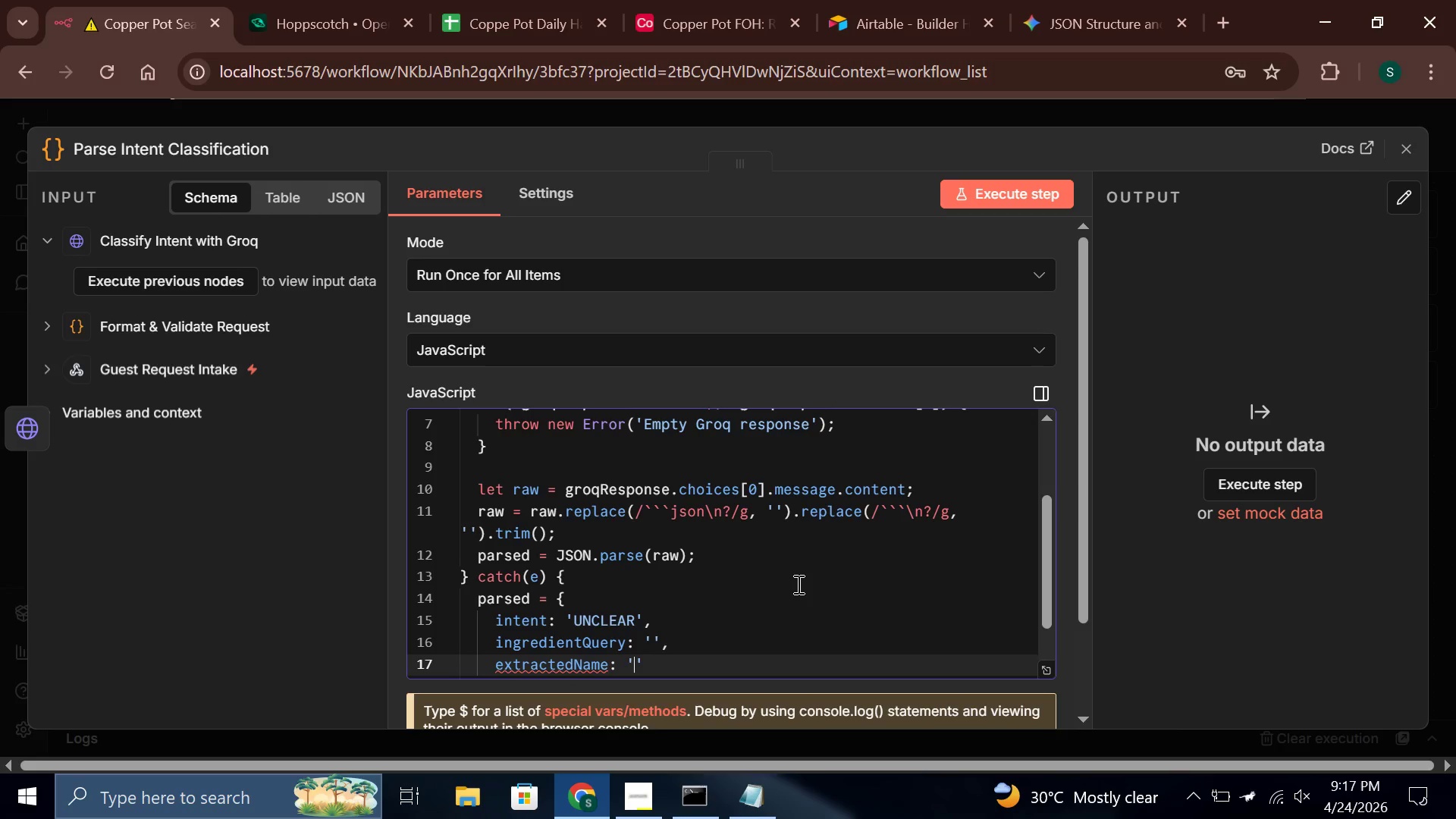 
key(ArrowRight)
 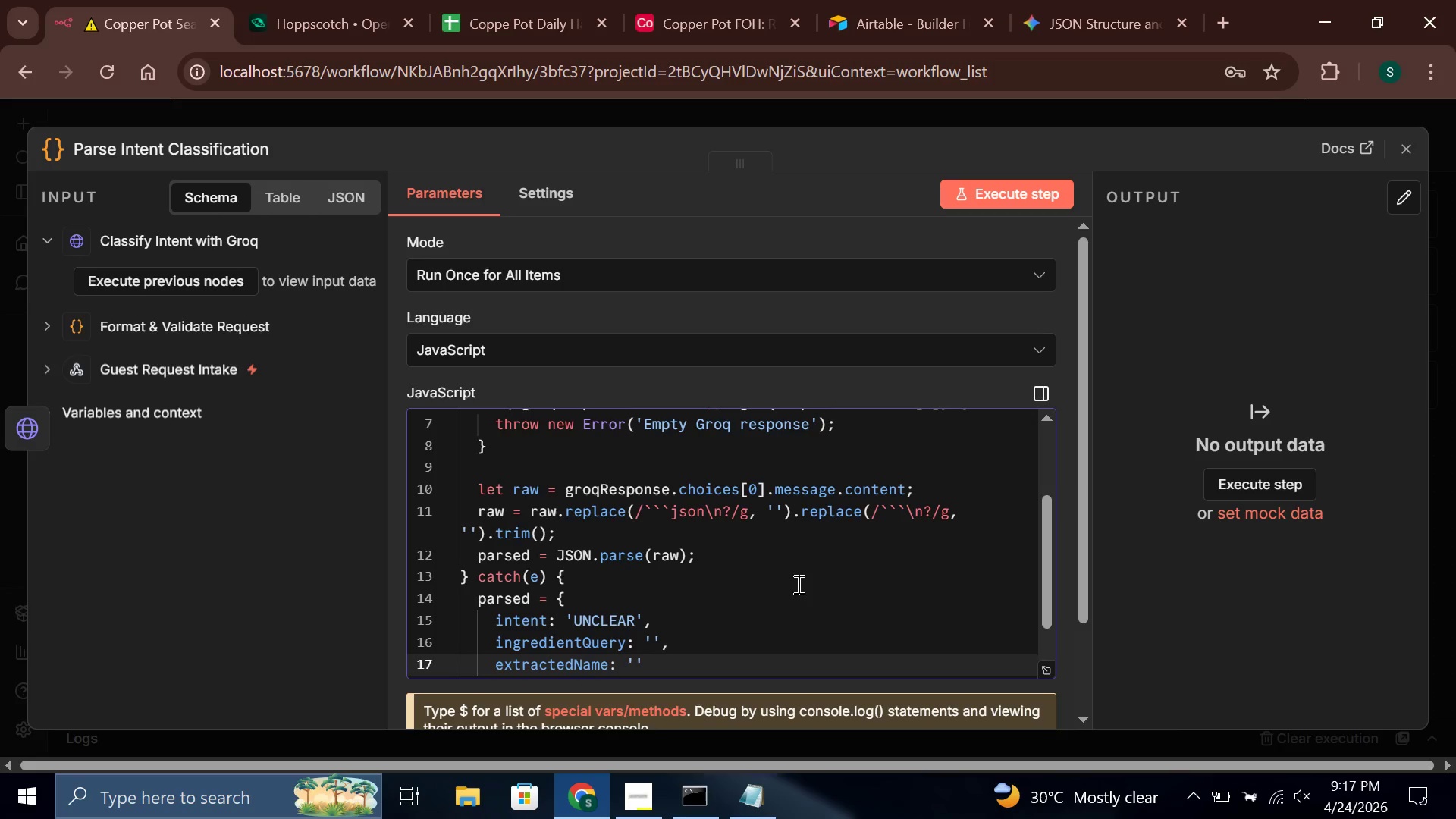 
key(Comma)
 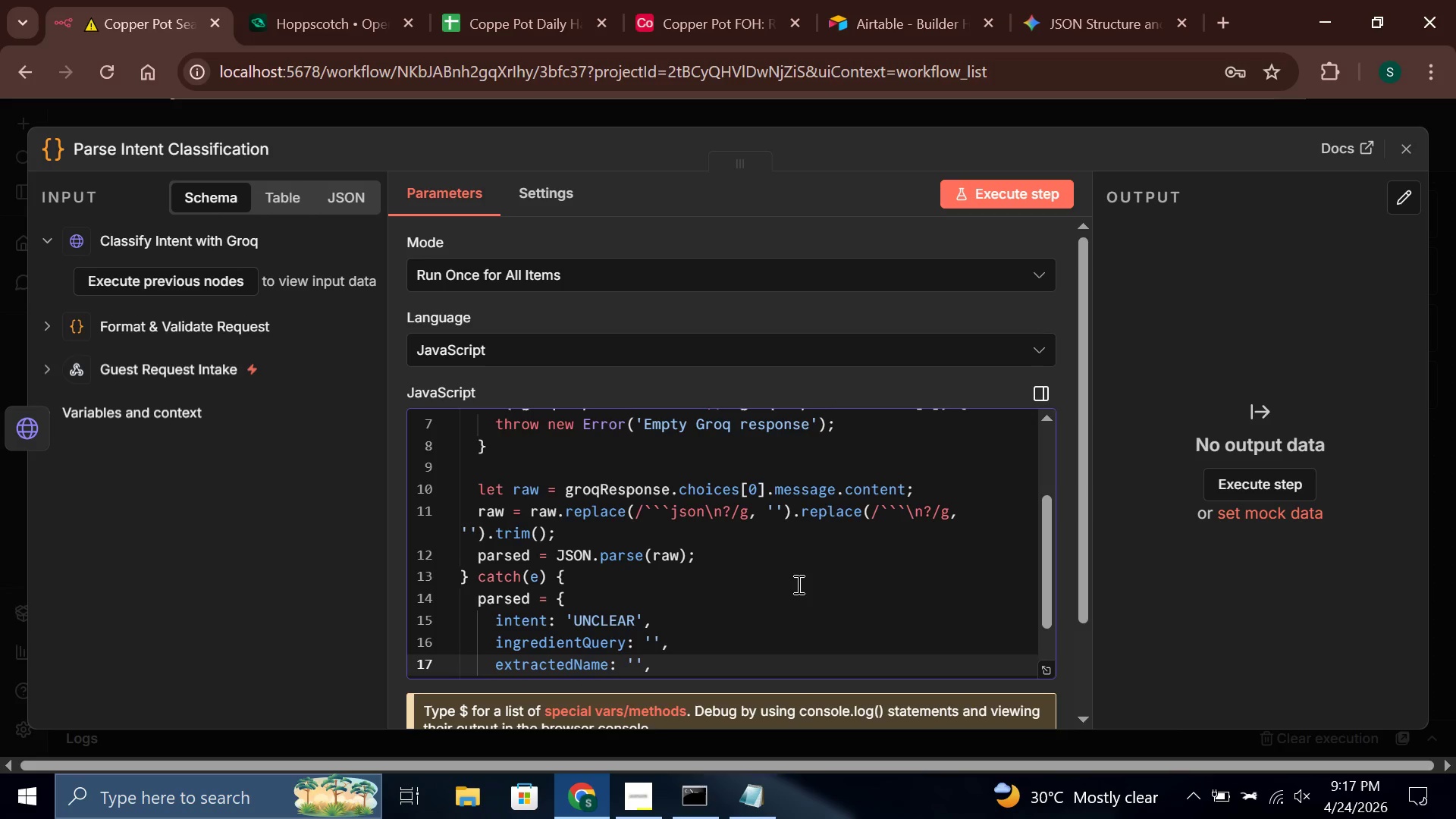 
key(Enter)
 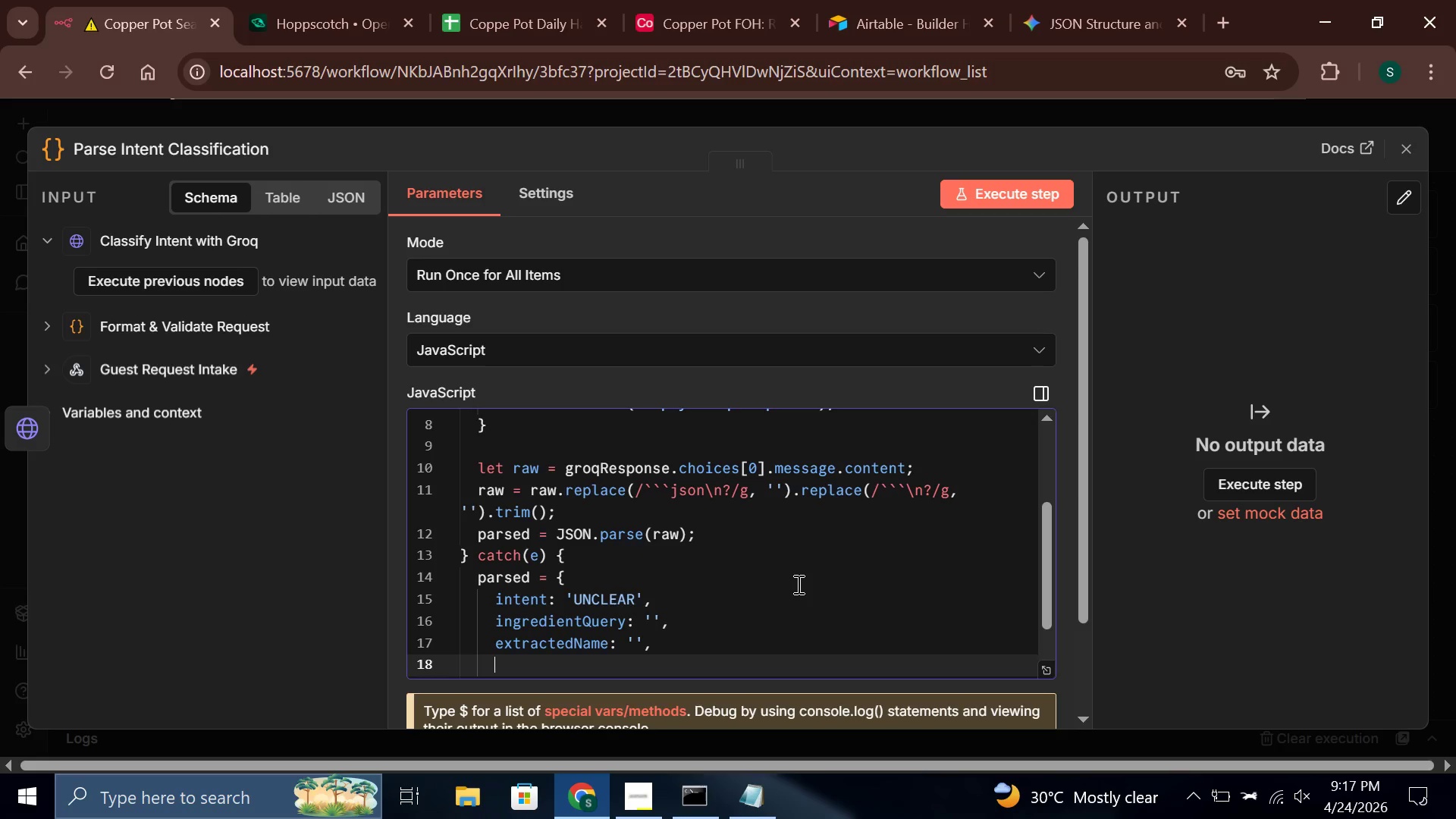 
type(newDate: ')
 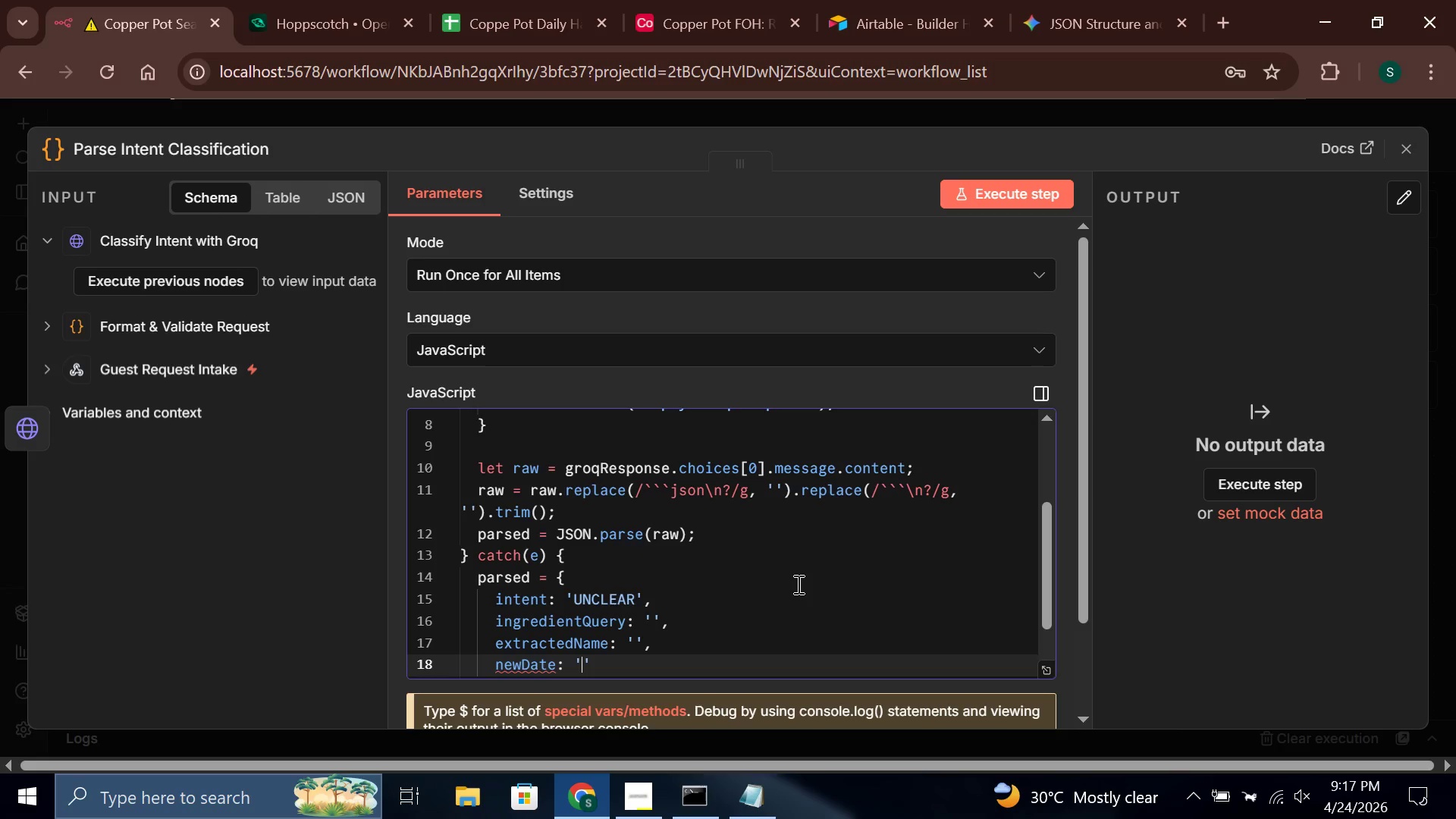 
key(ArrowRight)
 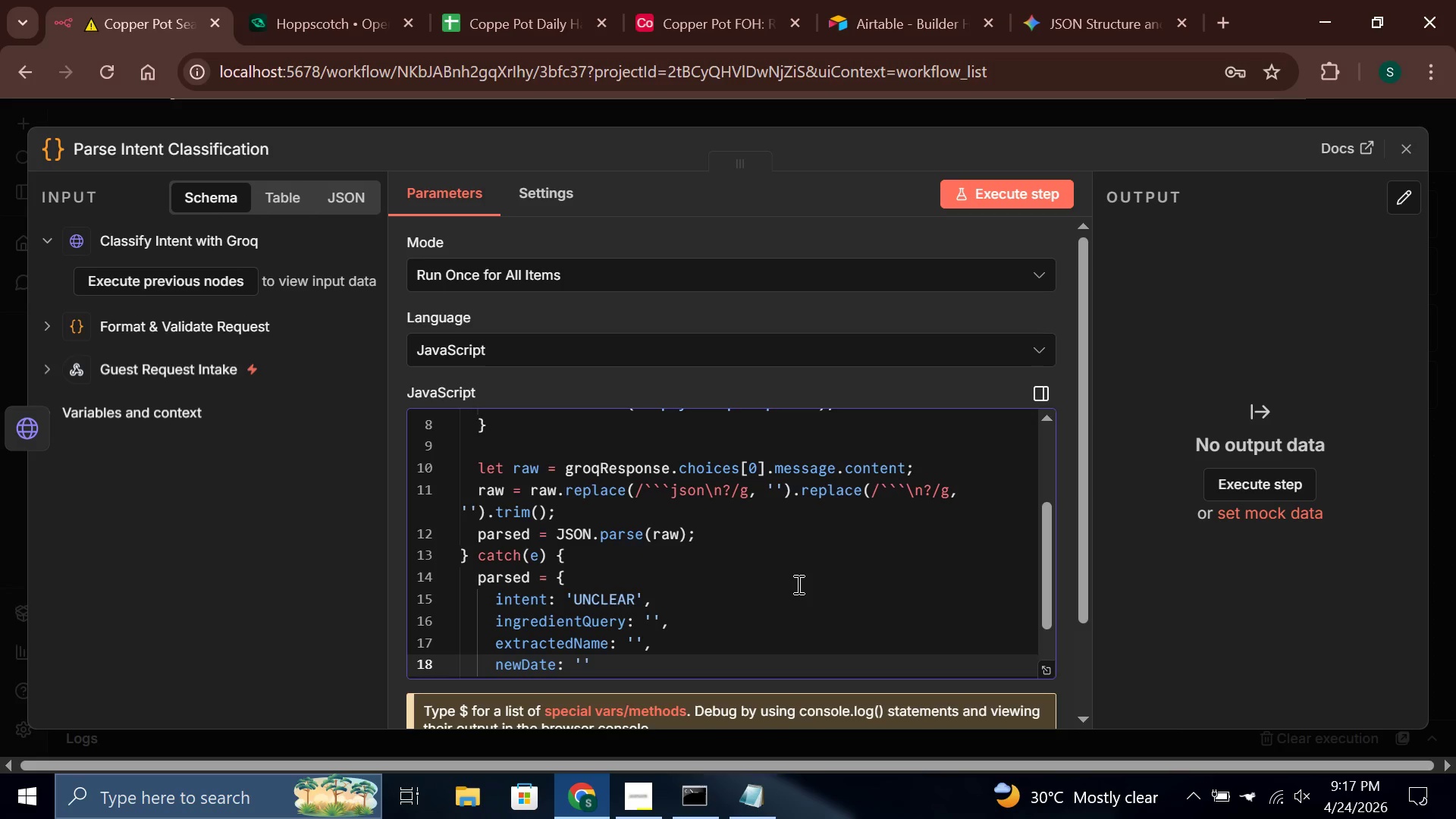 
key(Comma)
 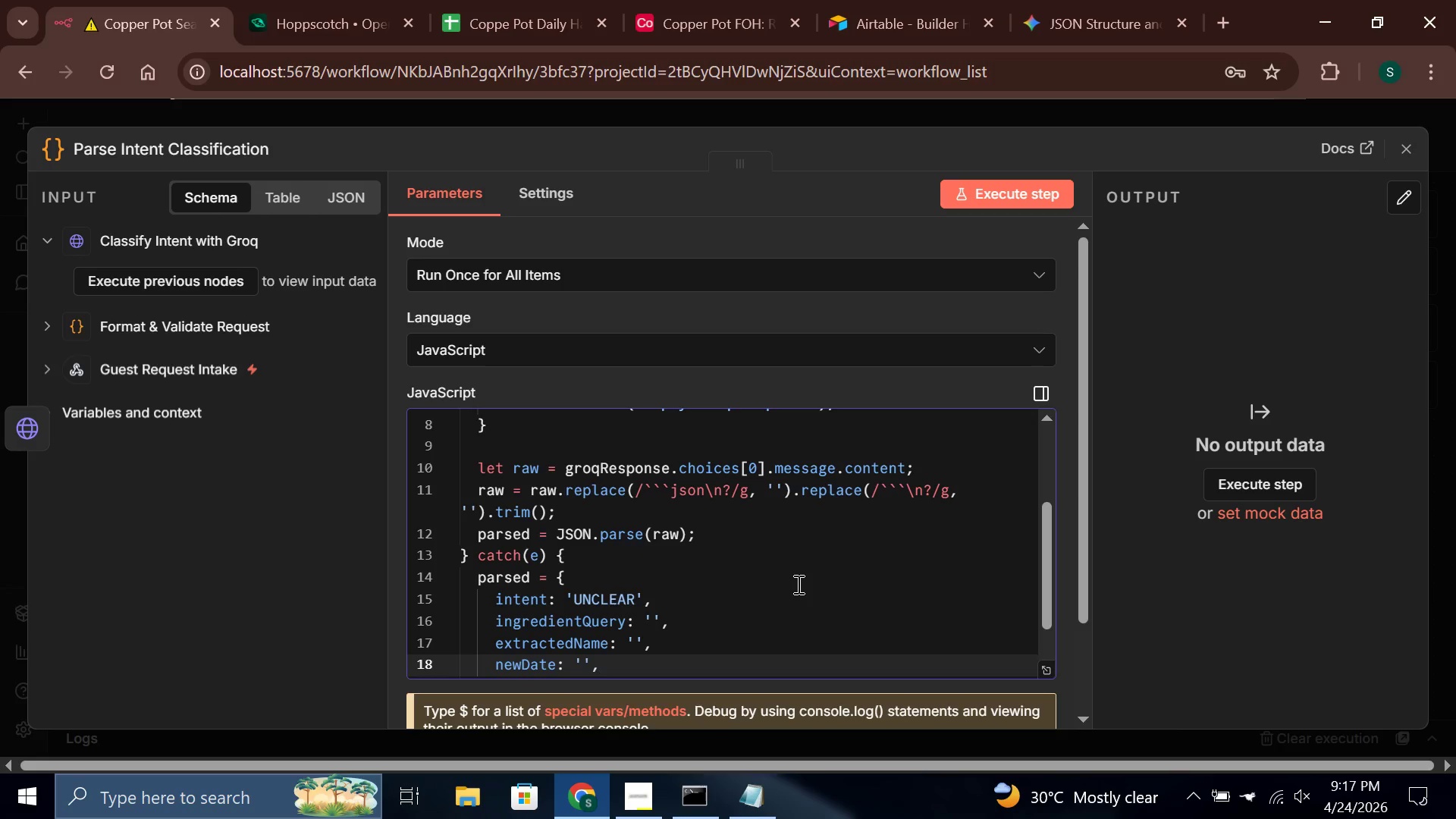 
key(Enter)
 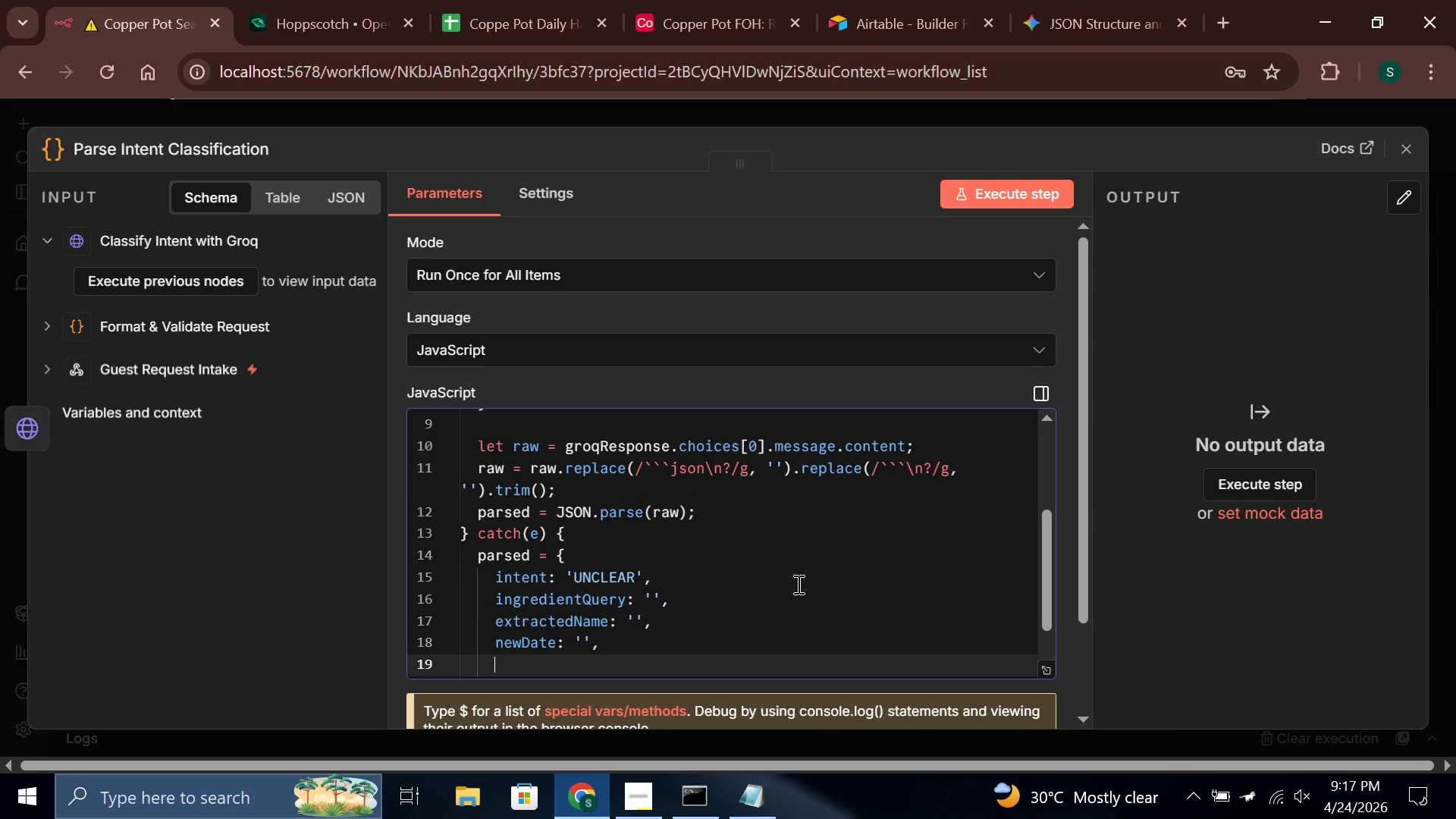 
type(partyFa)
key(Backspace)
key(Backspace)
type(Date: 0,)
 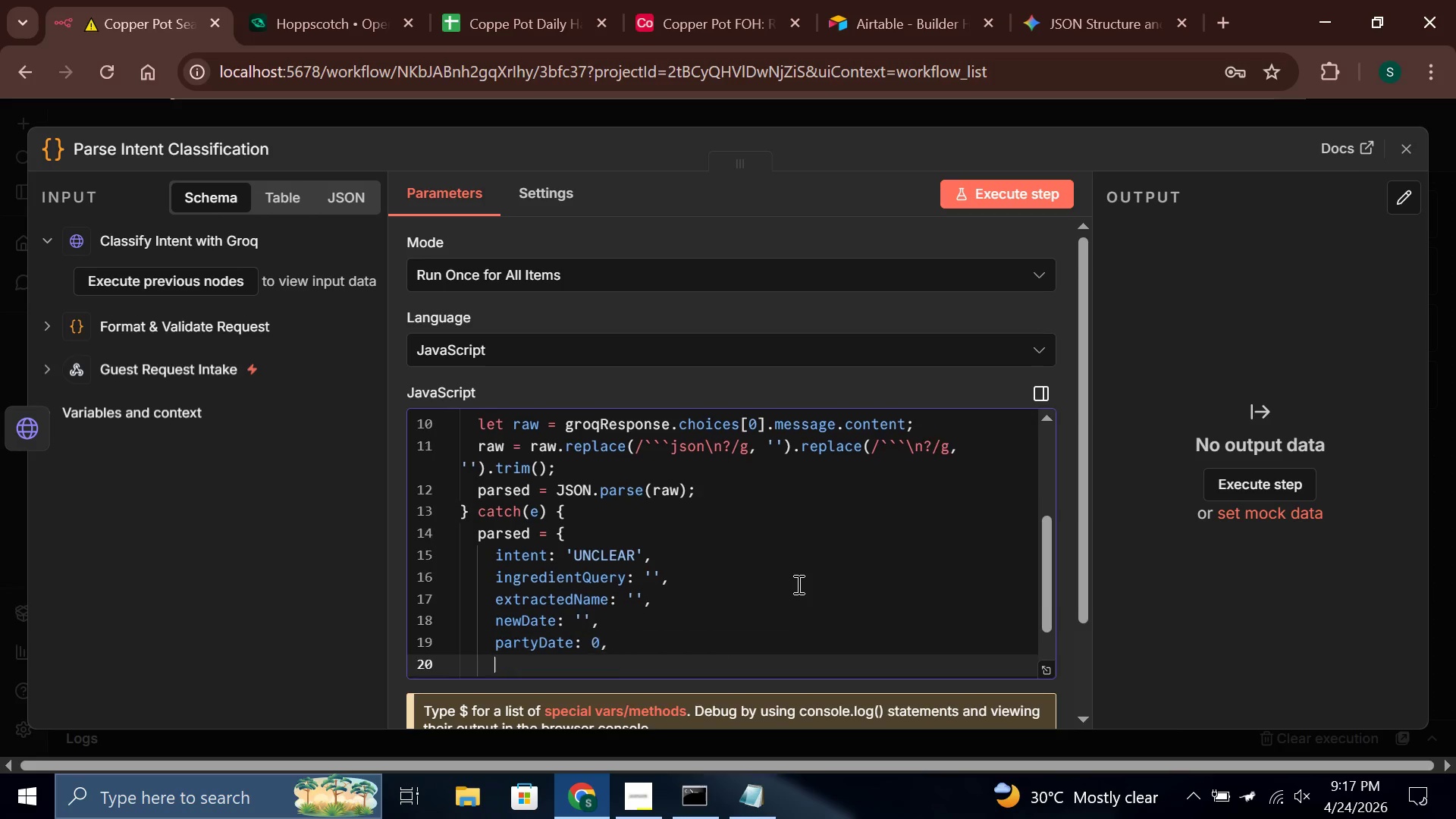 
 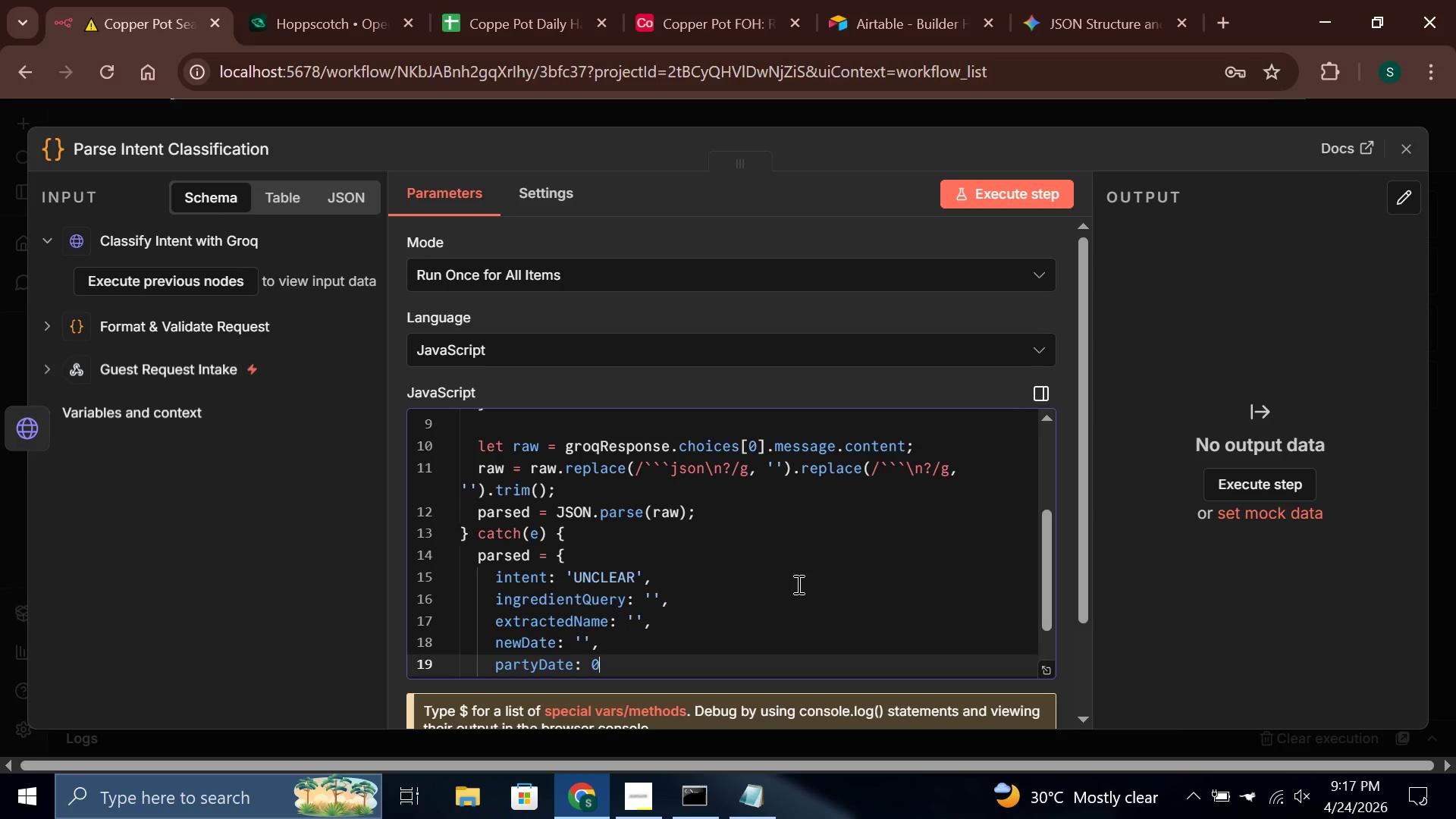 
key(Enter)
 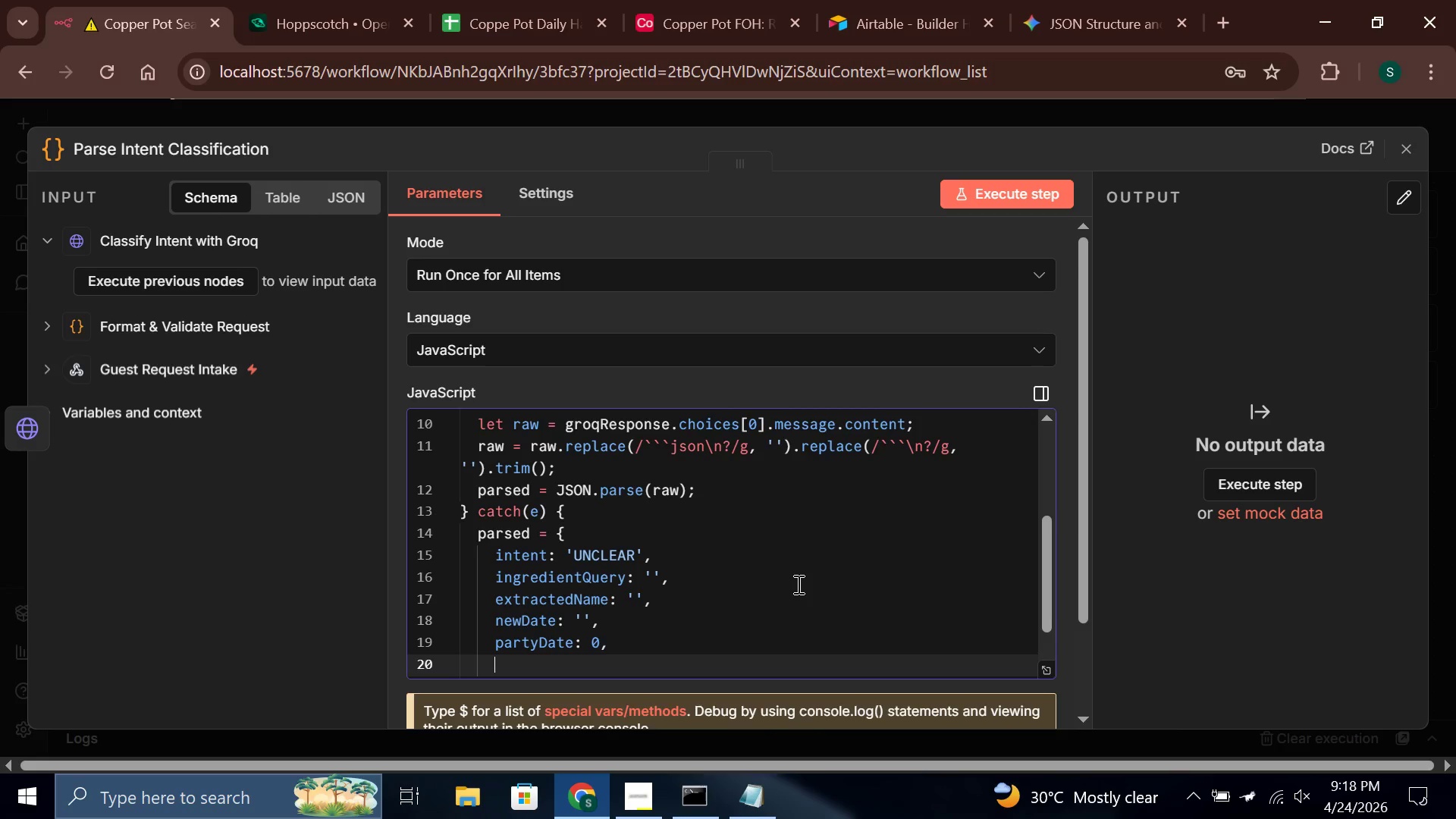 
wait(11.36)
 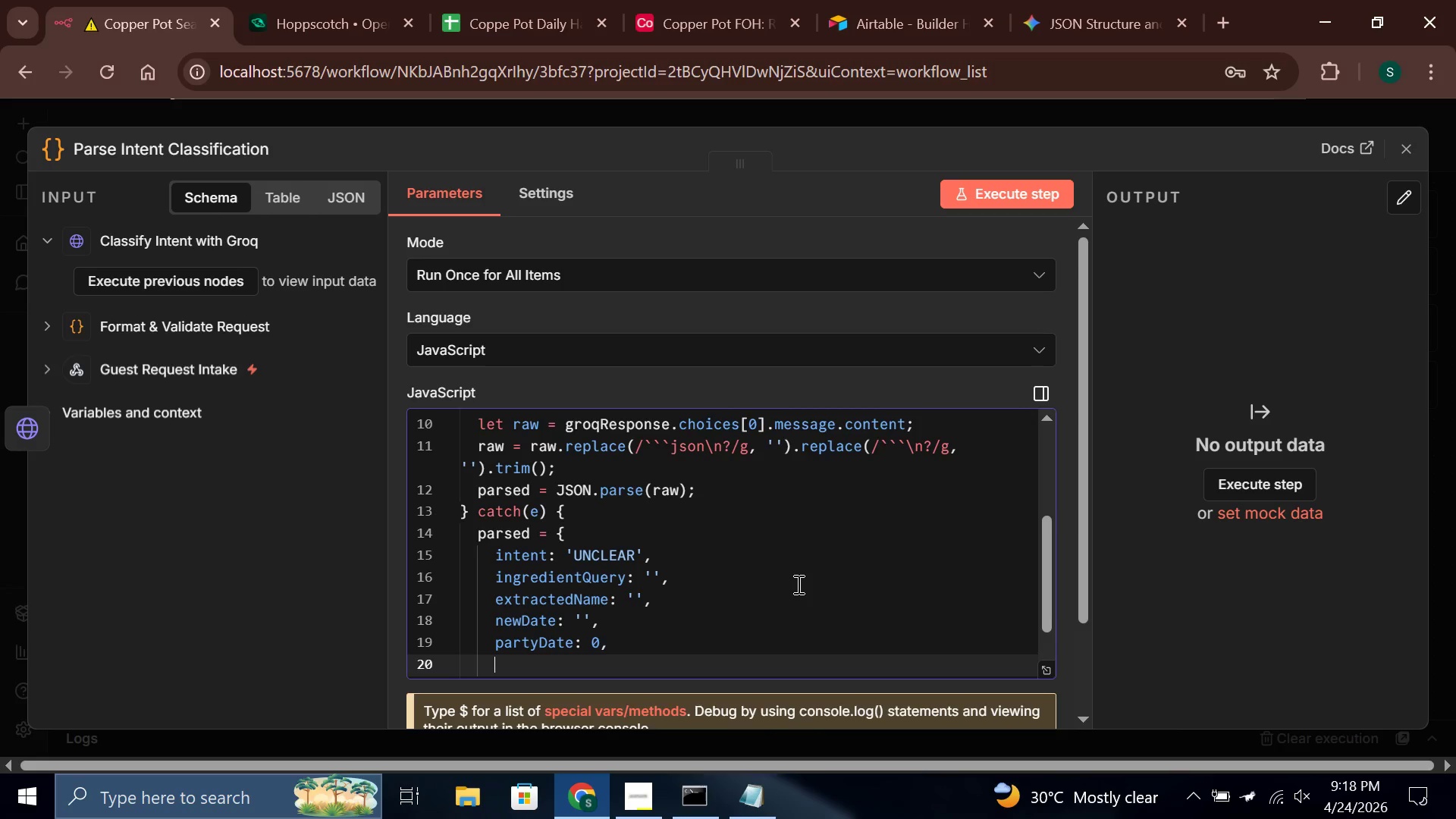 
type(confidence: 'LOW)
 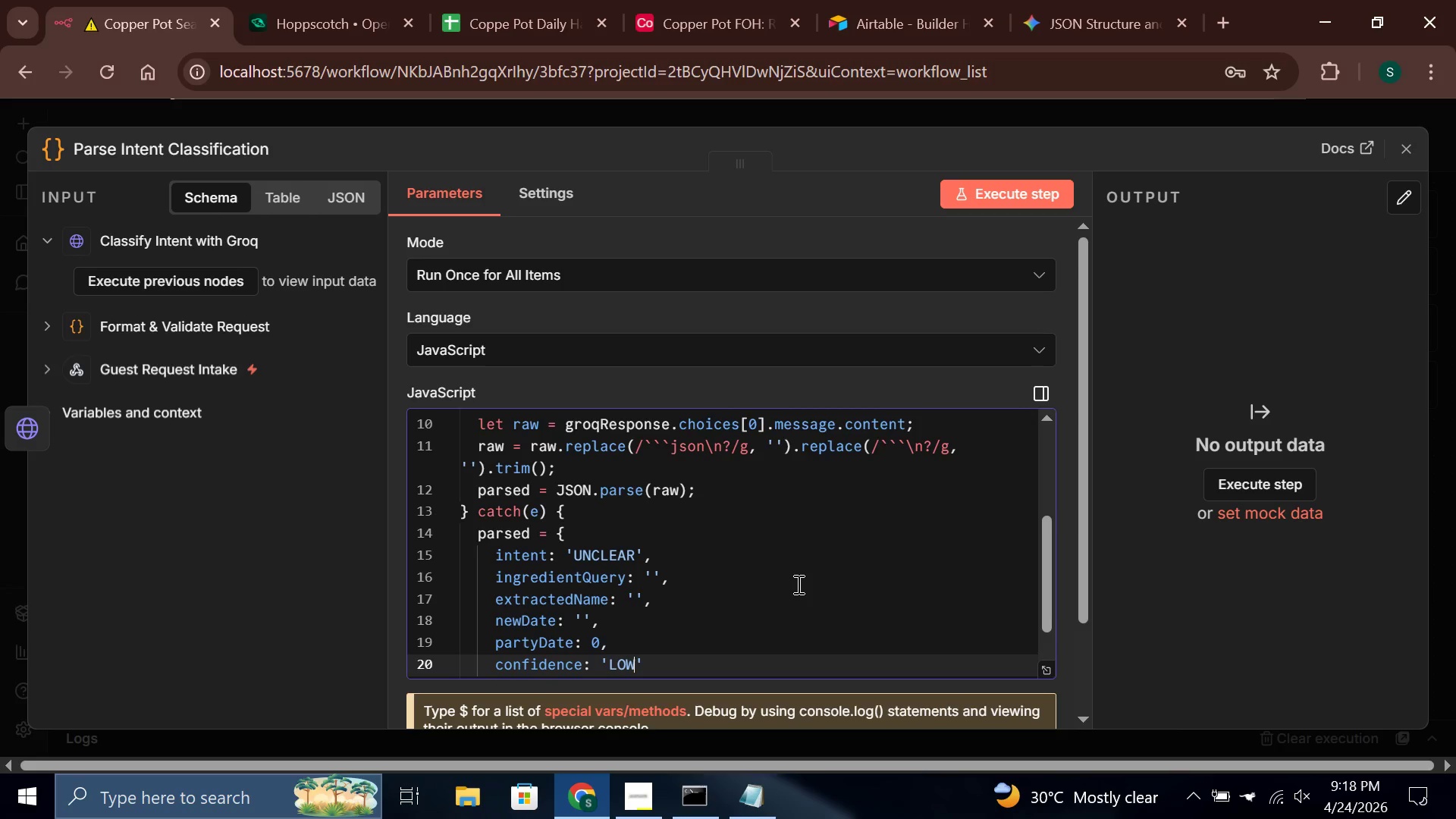 
key(ArrowRight)
 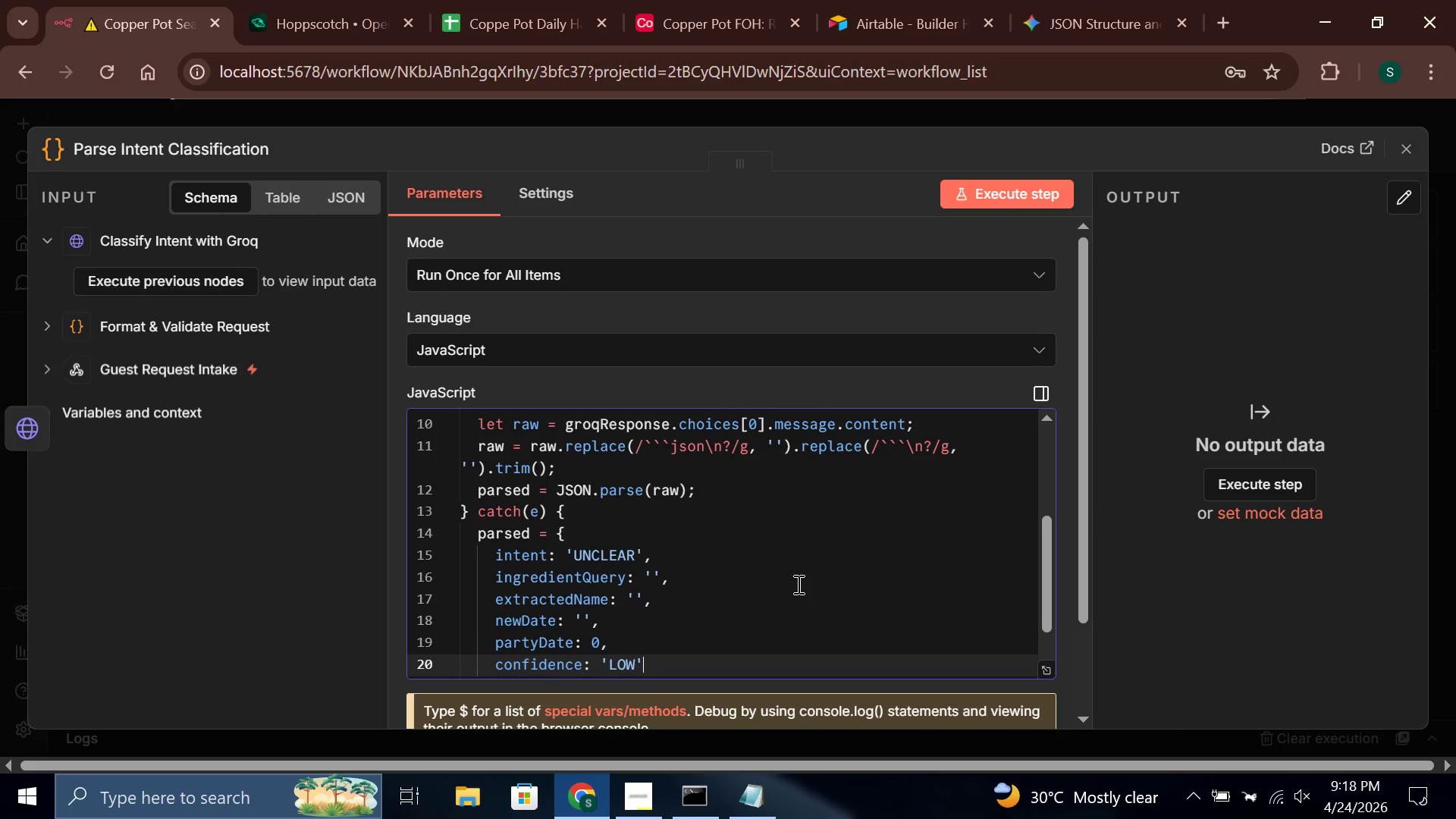 
key(ArrowDown)
 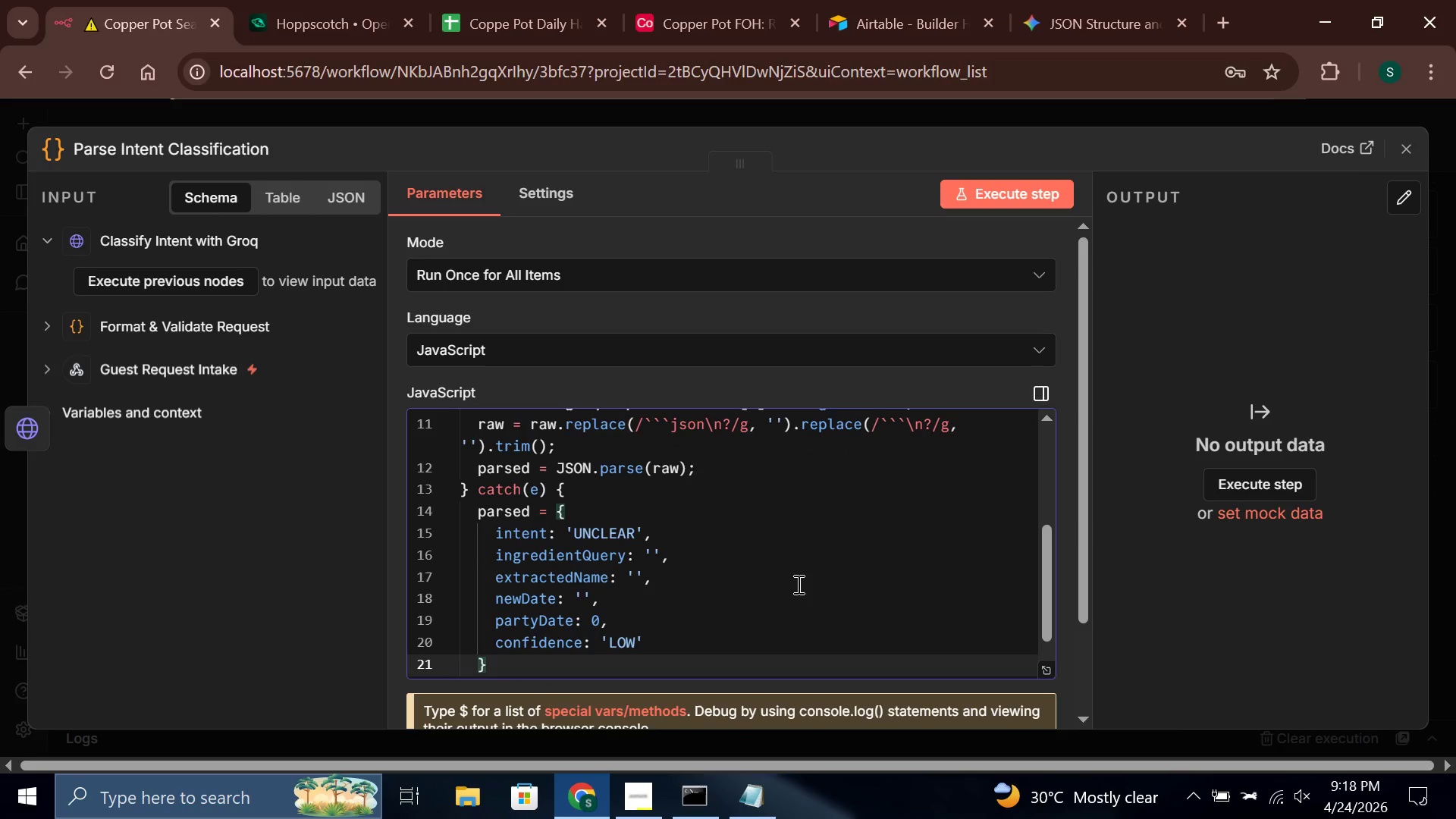 
key(Semicolon)
 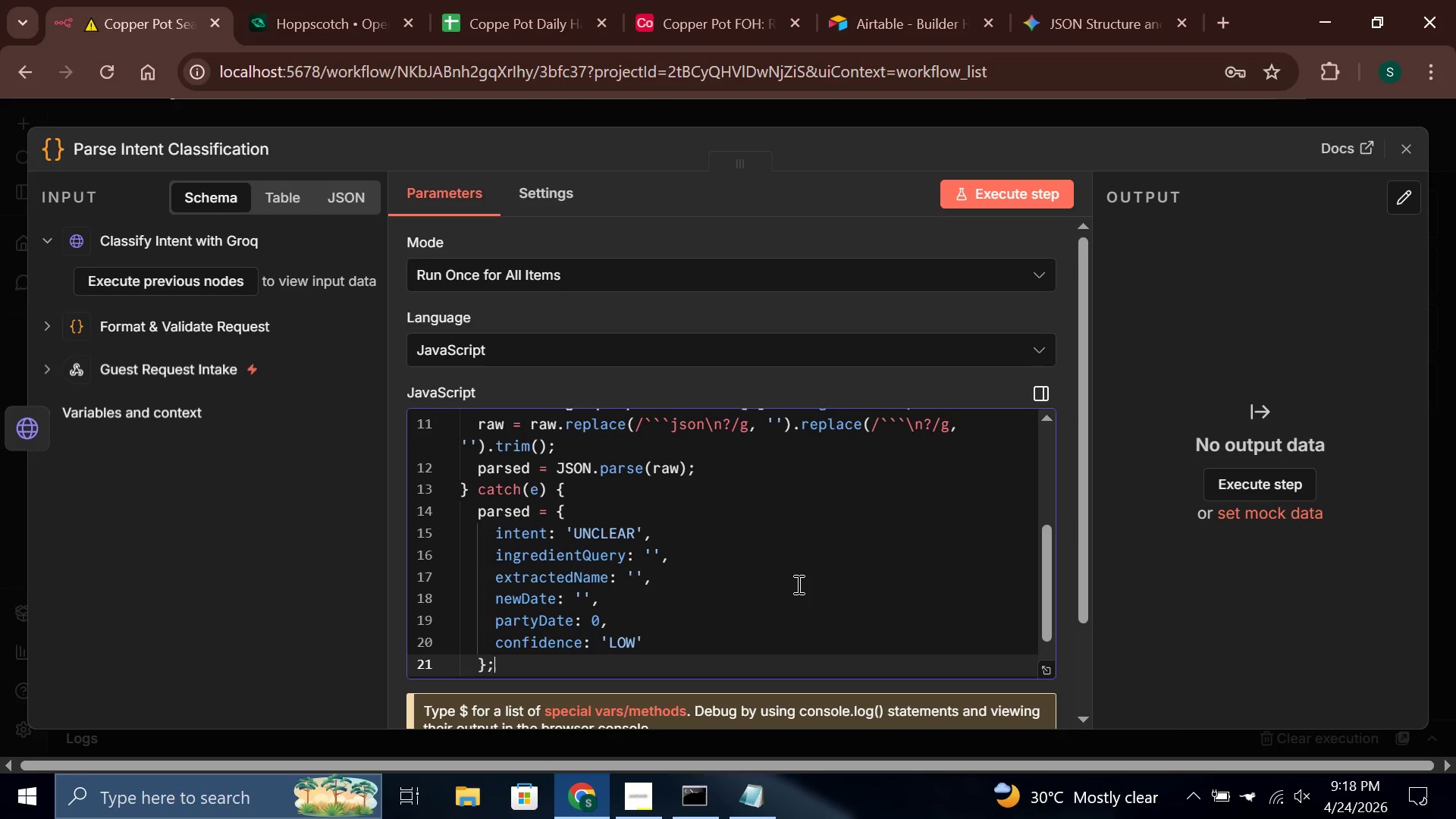 
key(ArrowDown)
 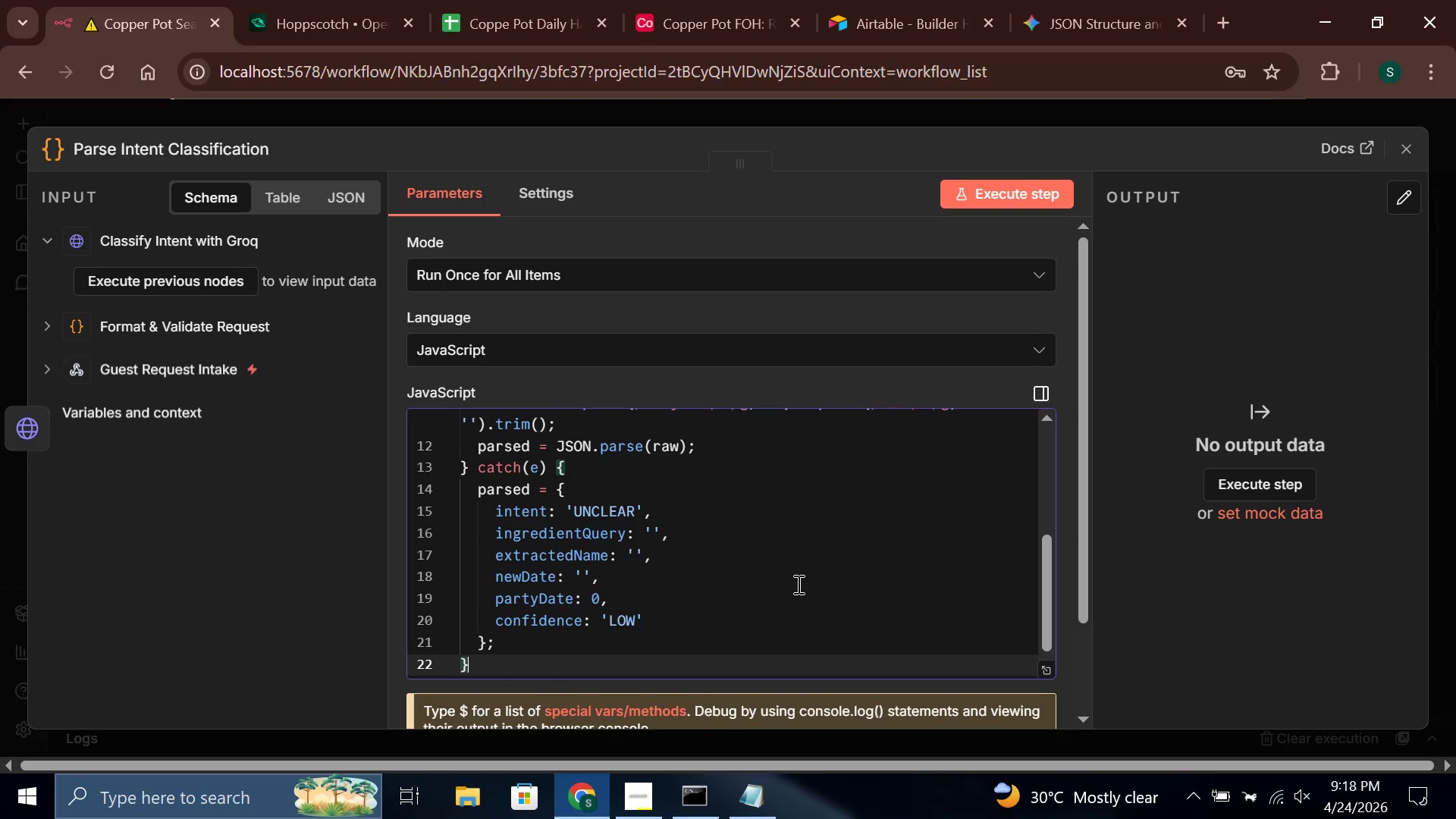 
key(ArrowDown)
 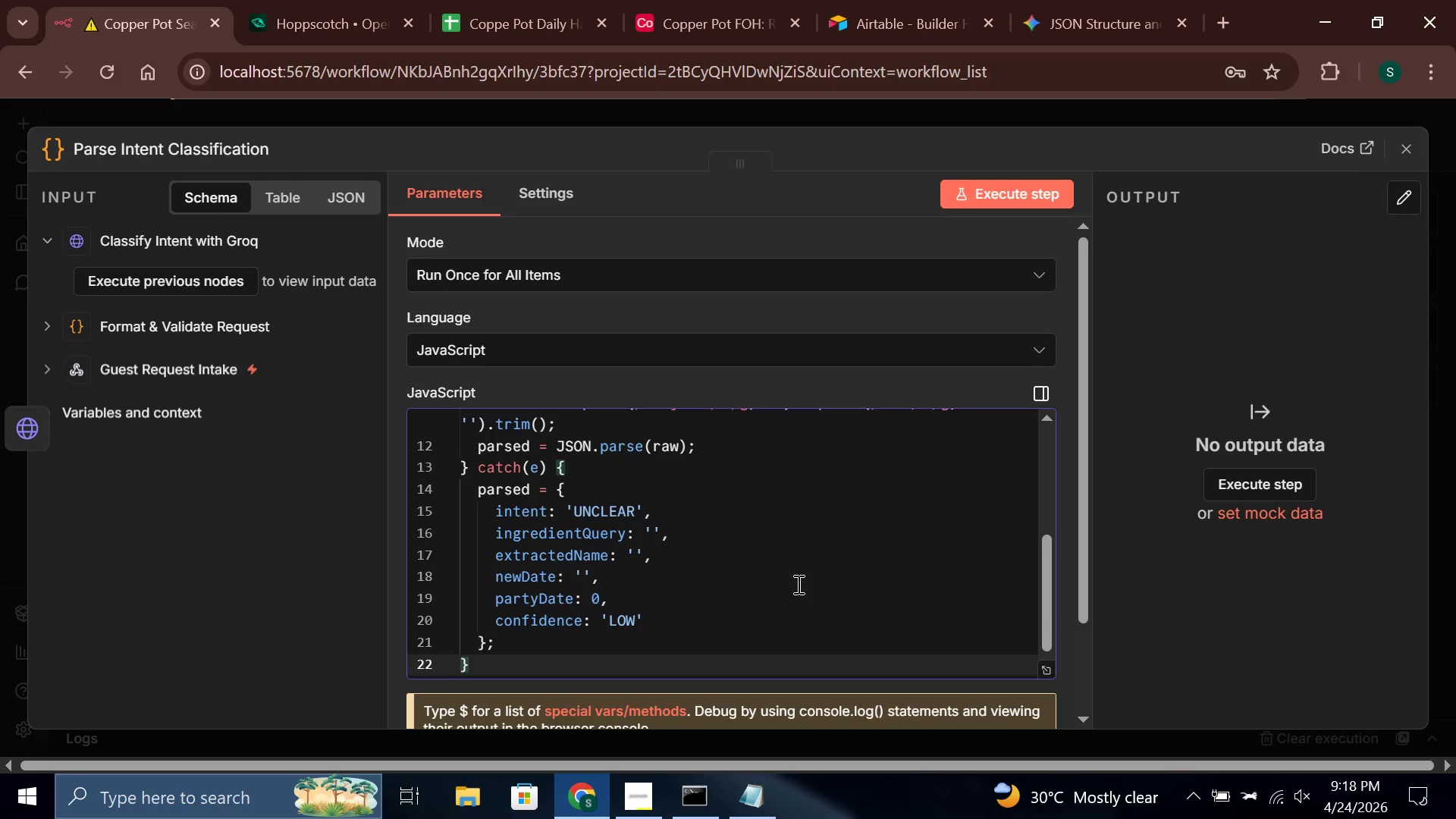 
key(Enter)
 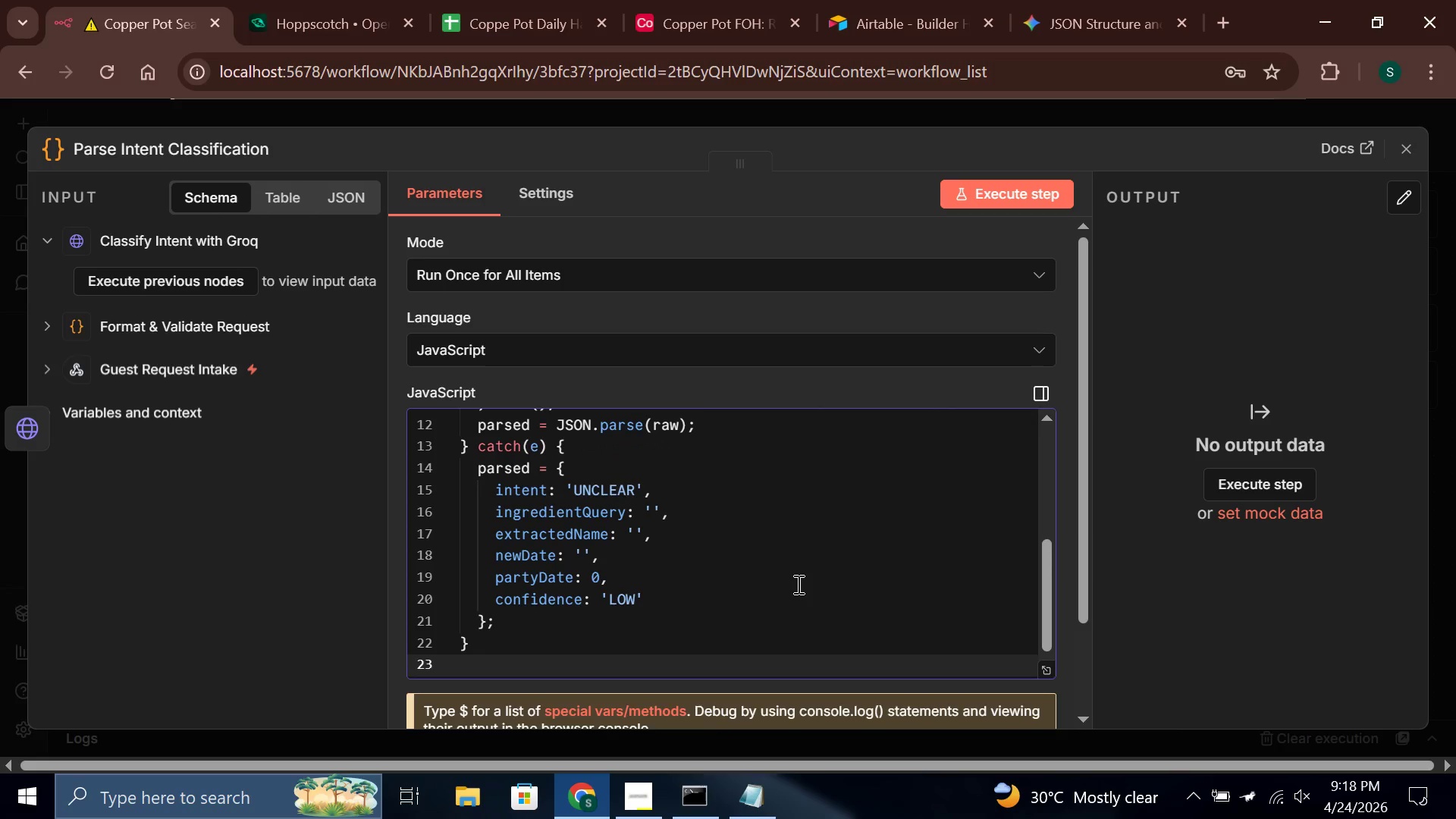 
key(Enter)
 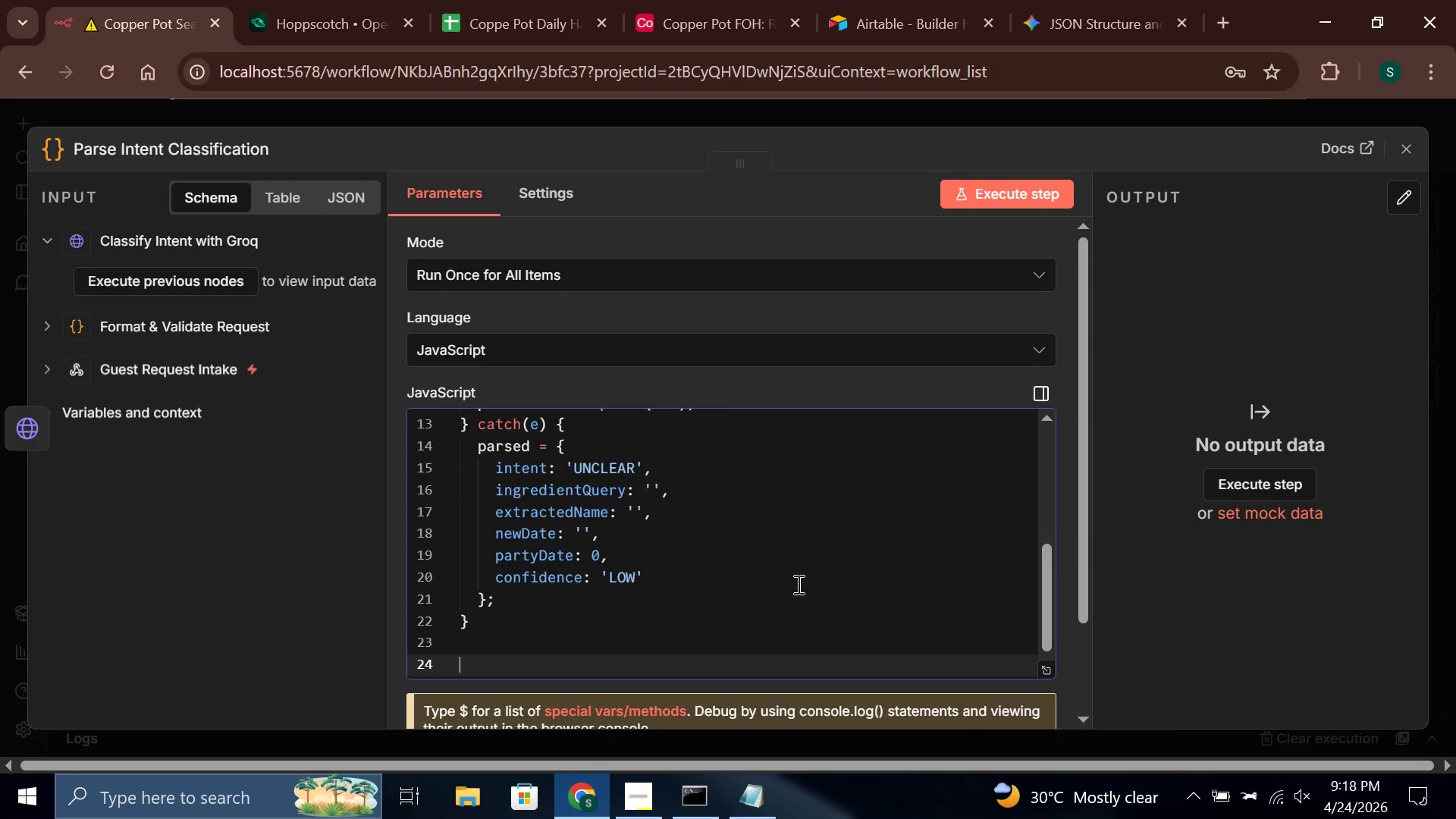 
type(const validIntents = ['INGREDIENT)
 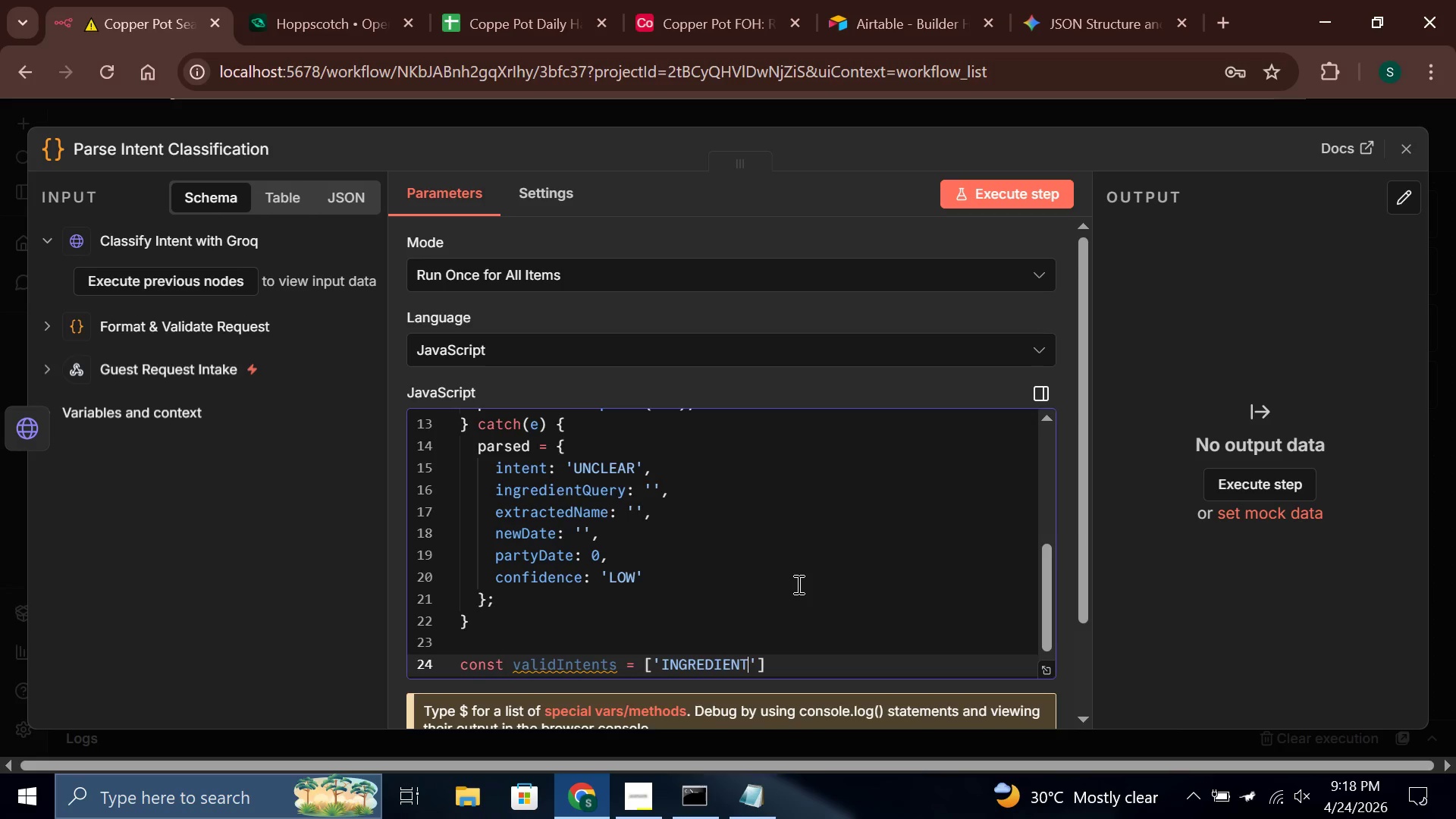 
key(ArrowRight)
 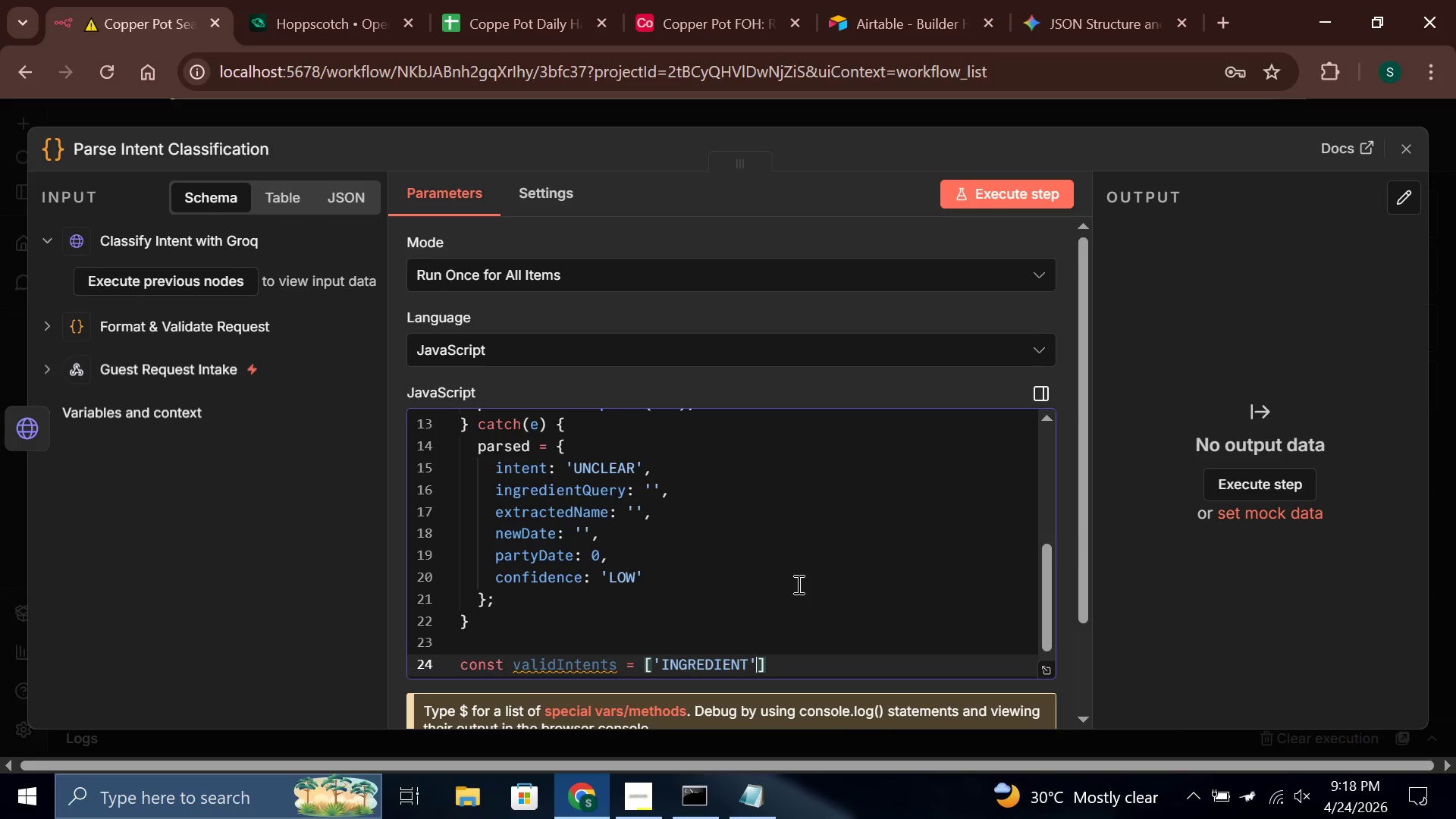 
type(, 'RESERVATION)
 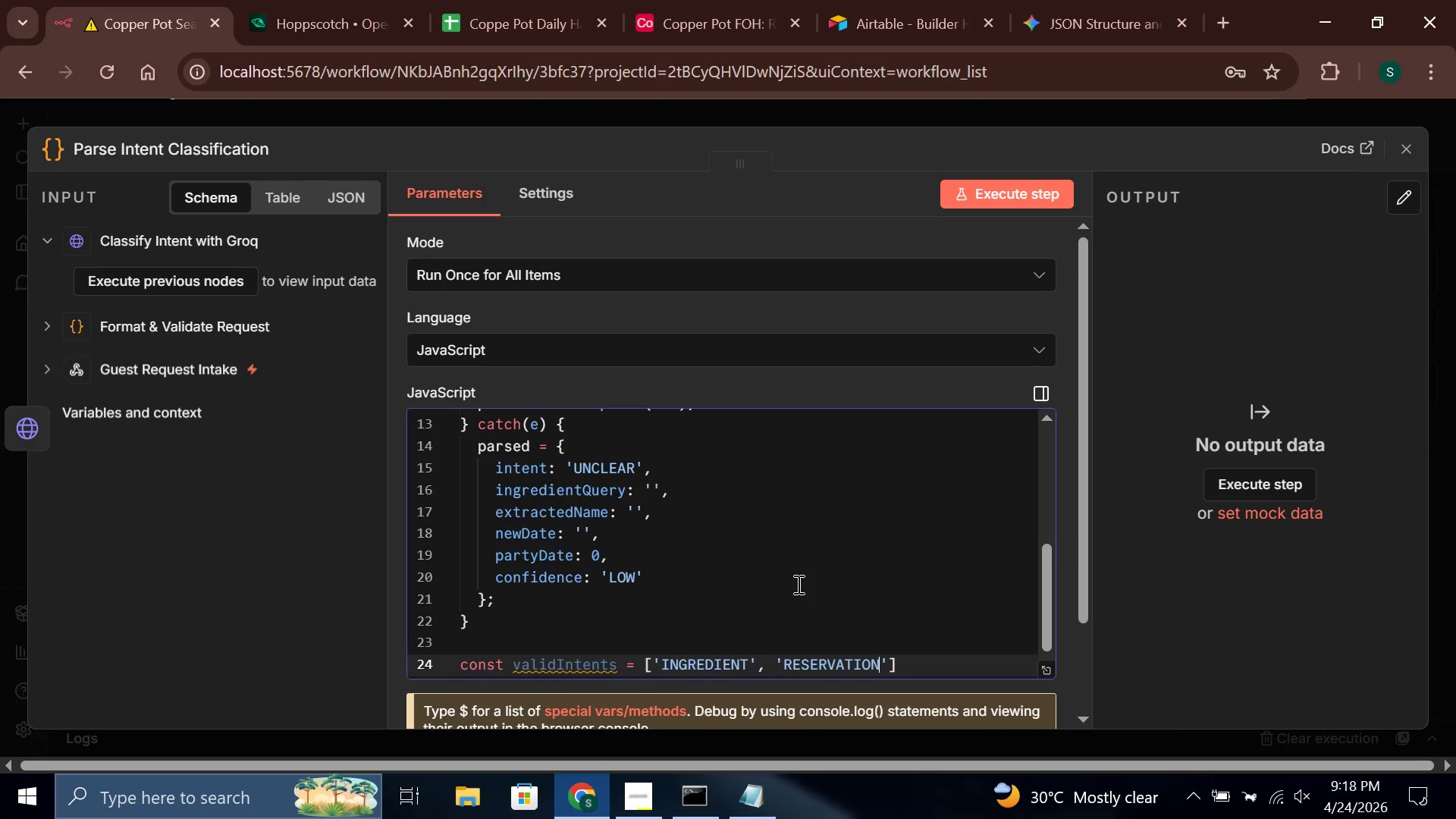 
key(ArrowRight)
 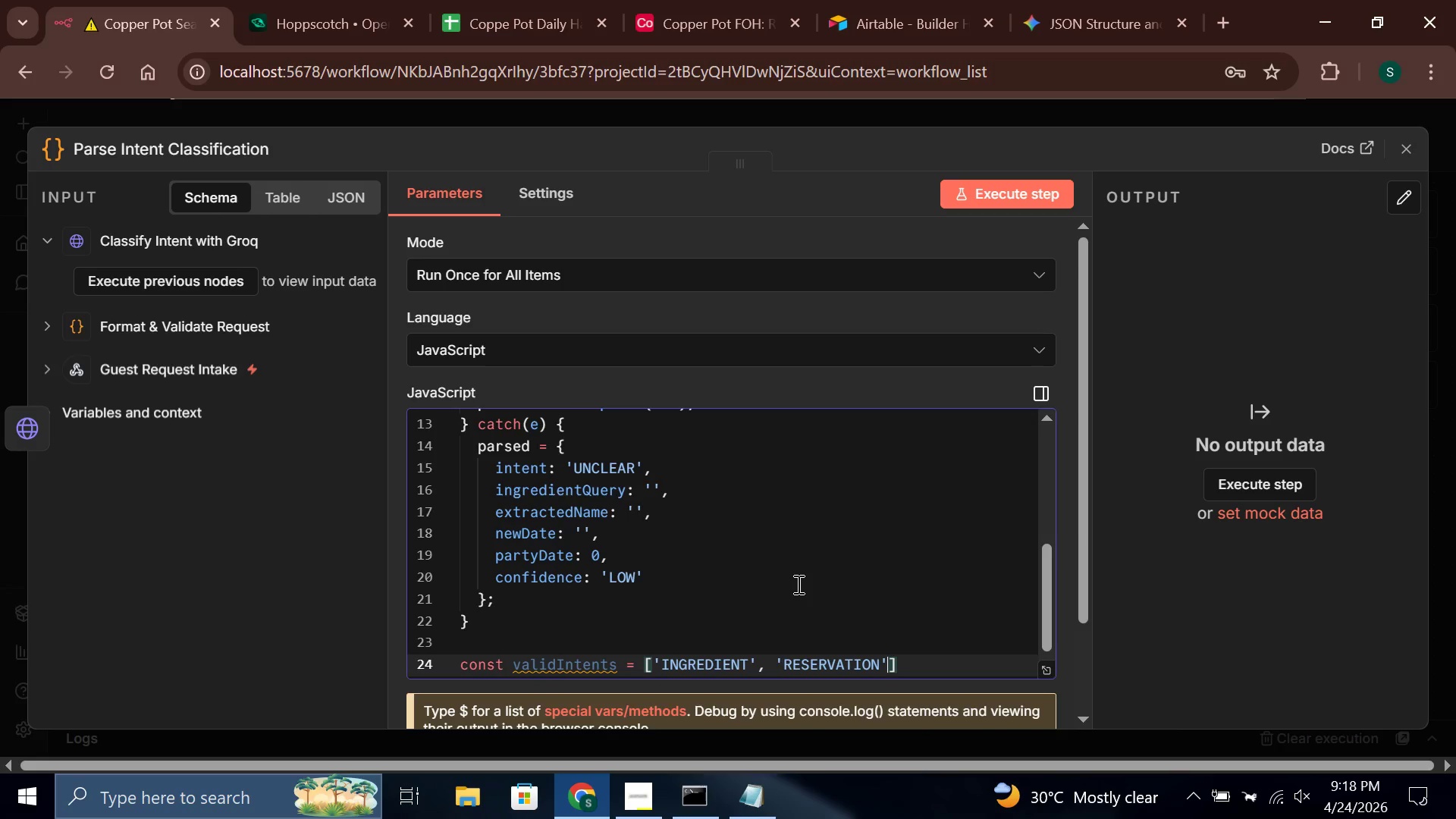 
type(, 'UNCLEAR)
 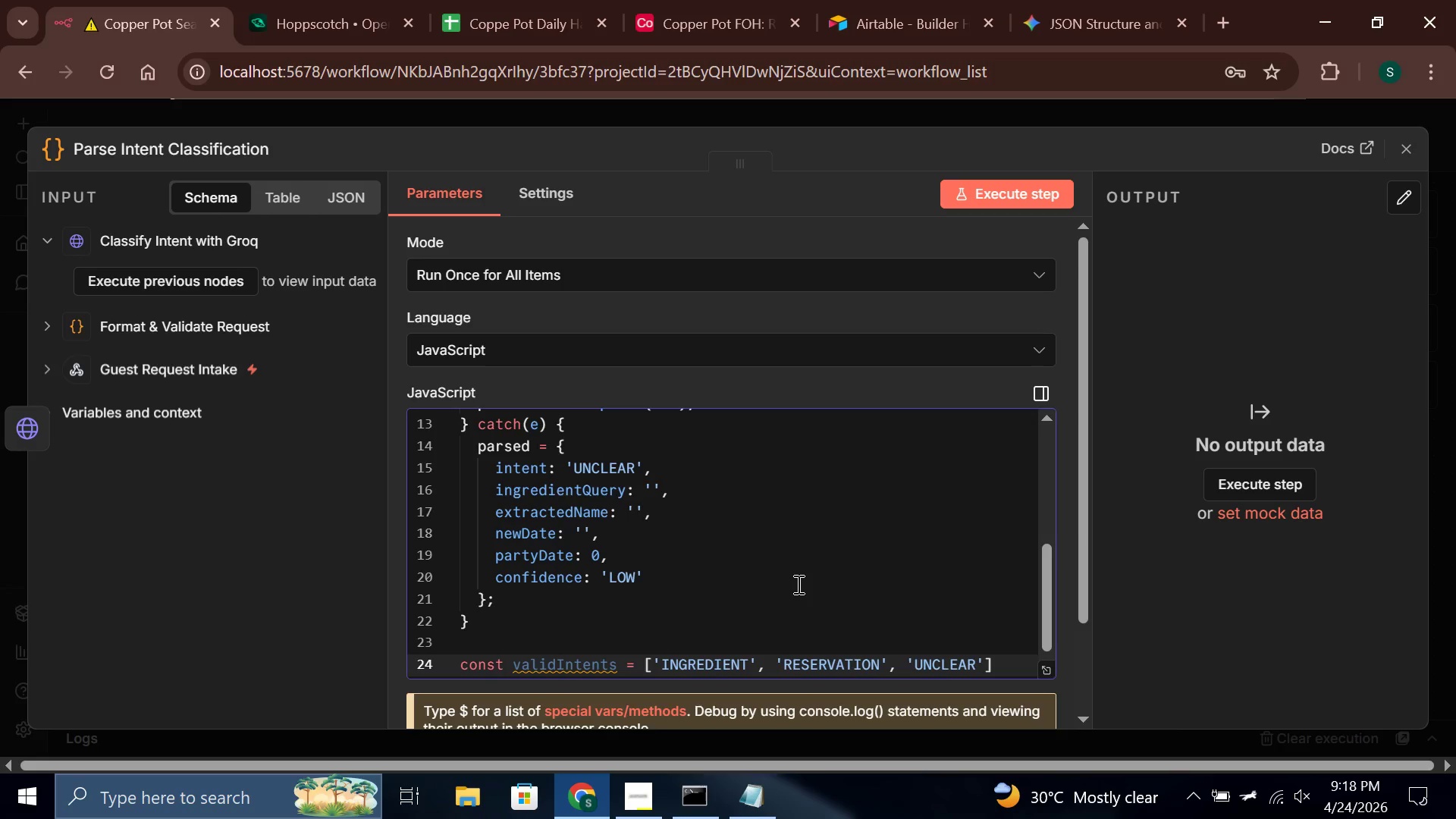 
key(ArrowRight)
 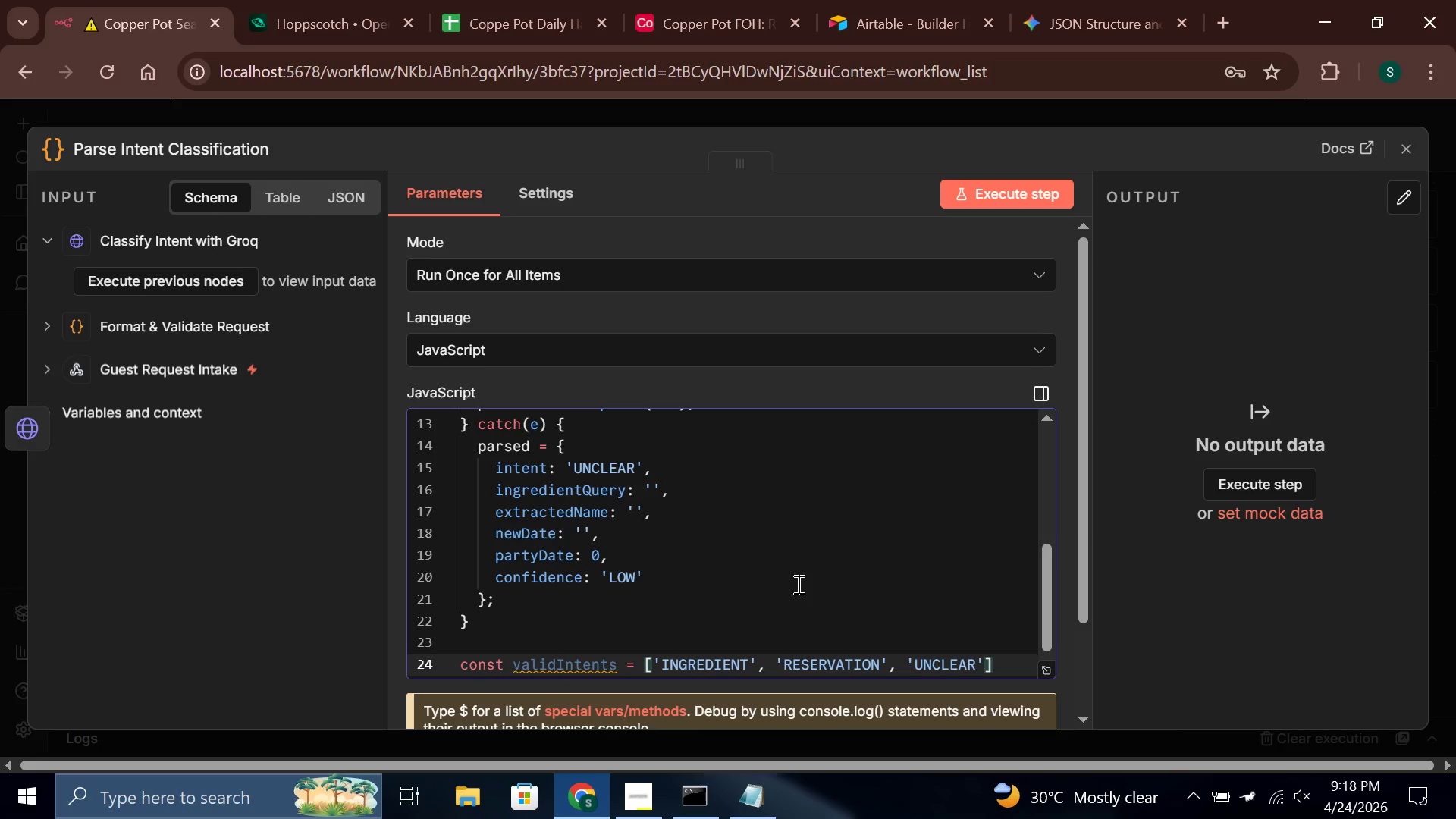 
key(ArrowRight)
 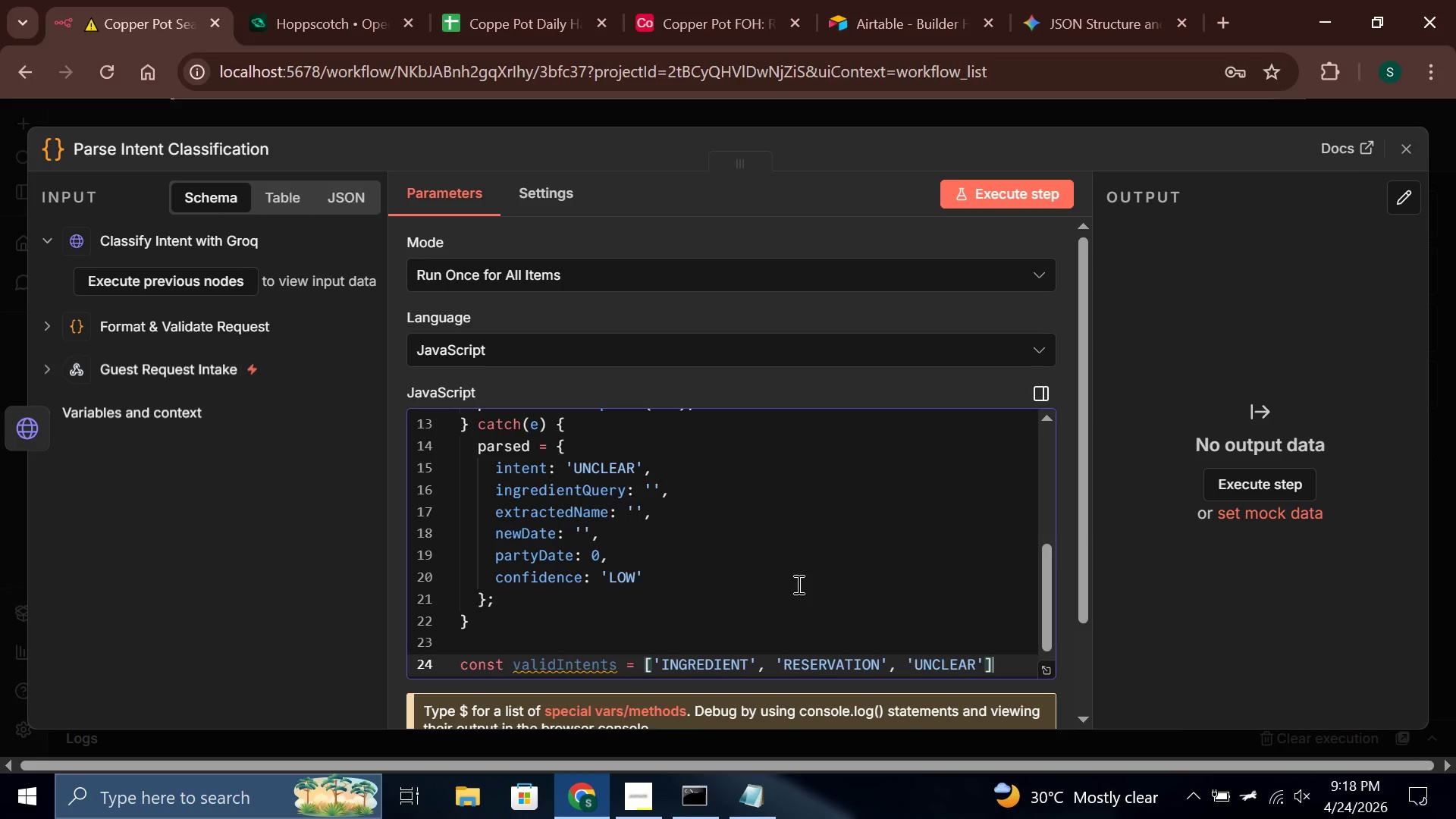 
key(Semicolon)
 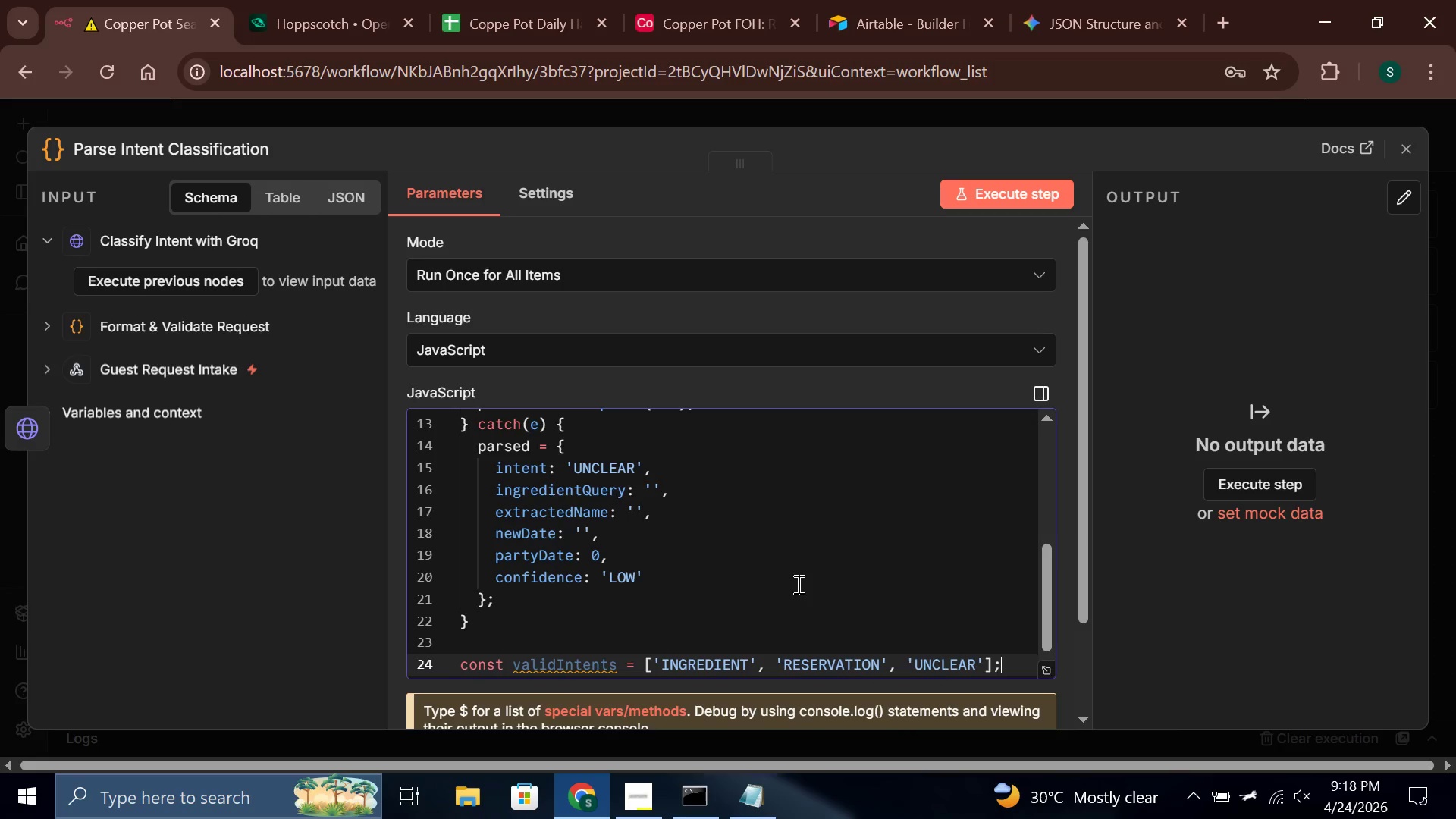 
key(Enter)
 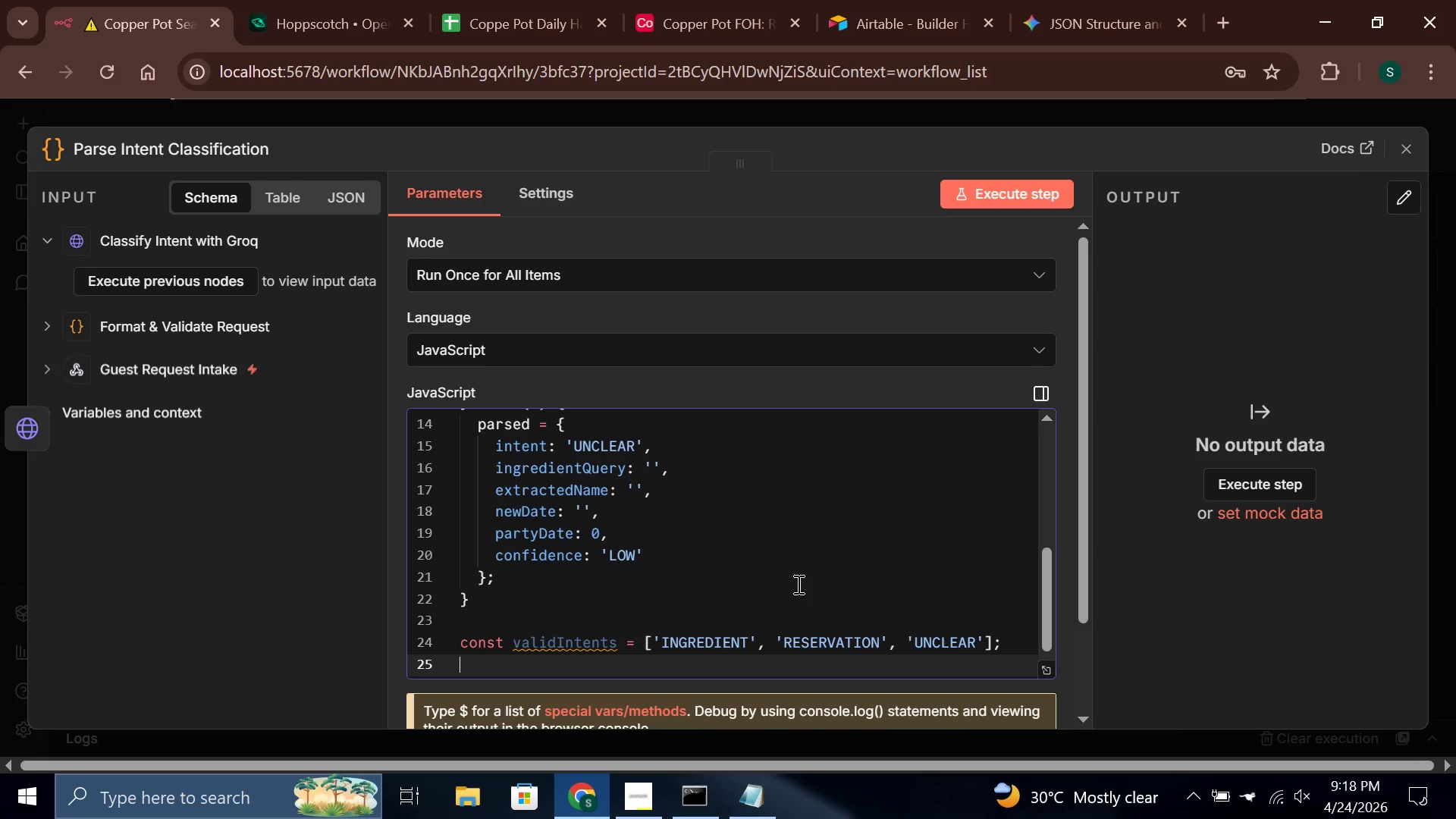 
type(contn)
key(Backspace)
type(et)
key(Backspace)
key(Backspace)
key(Backspace)
type(st )
 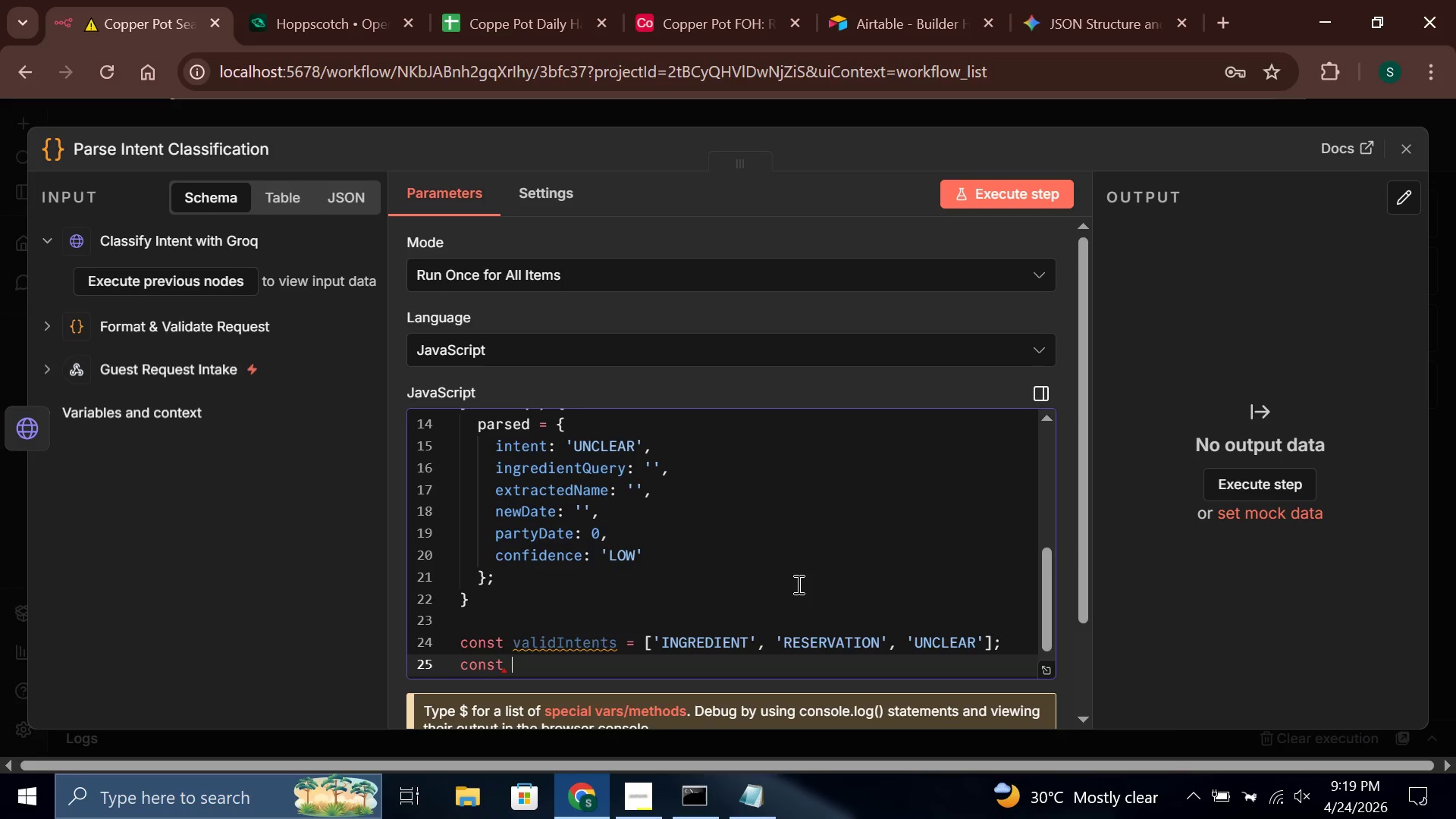 
wait(5.19)
 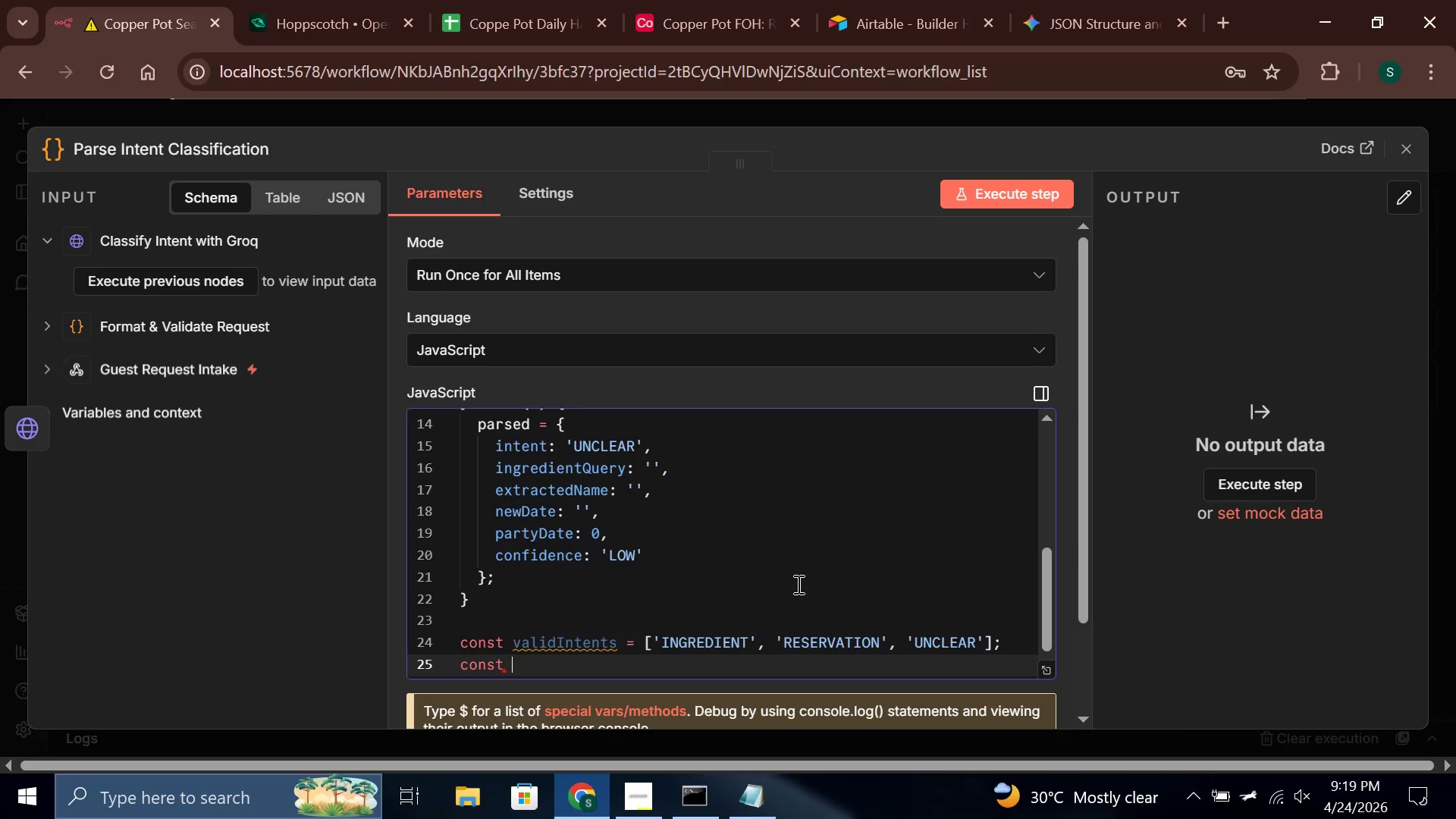 
type(intent = valid)
 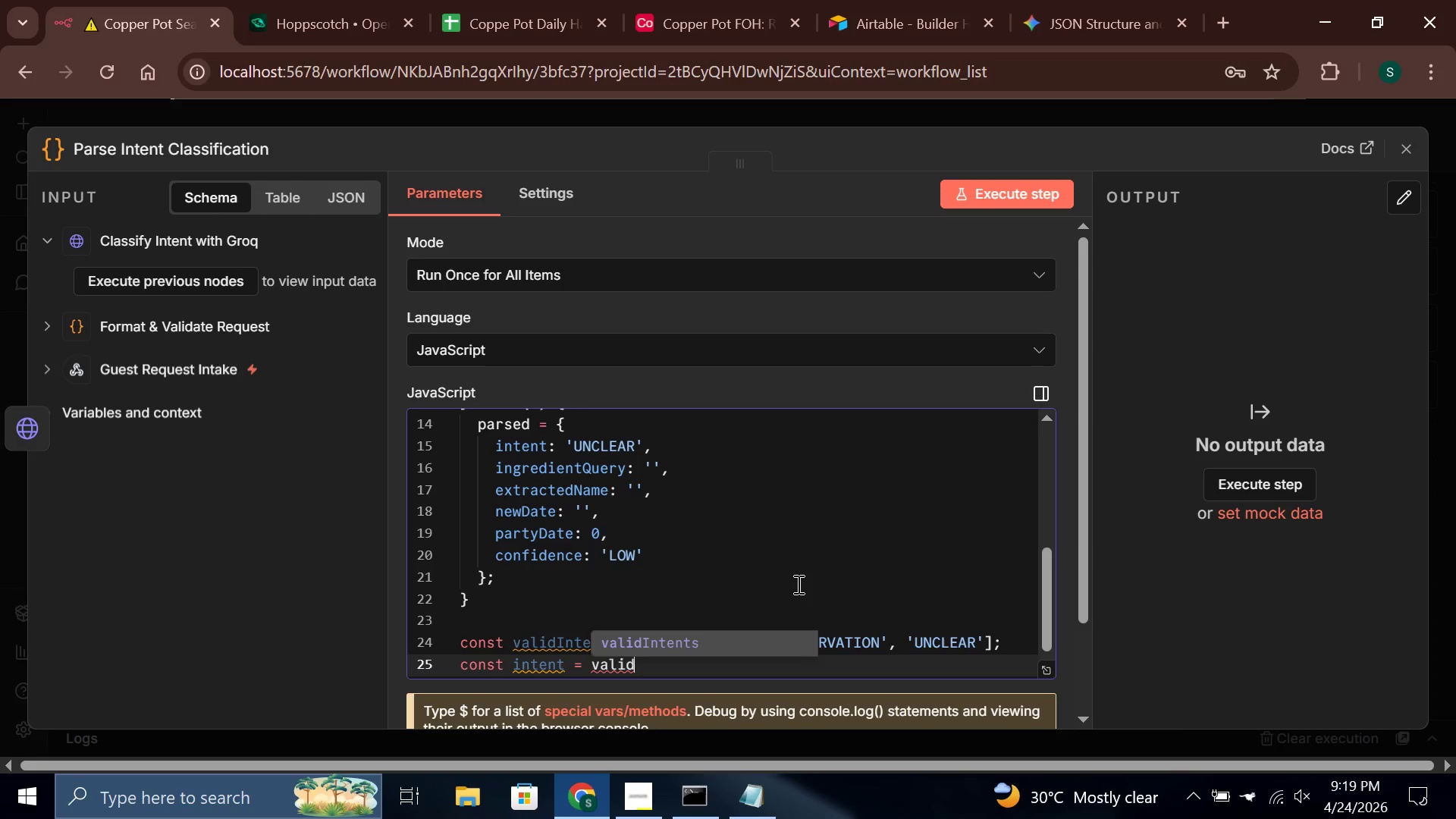 
key(Enter)
 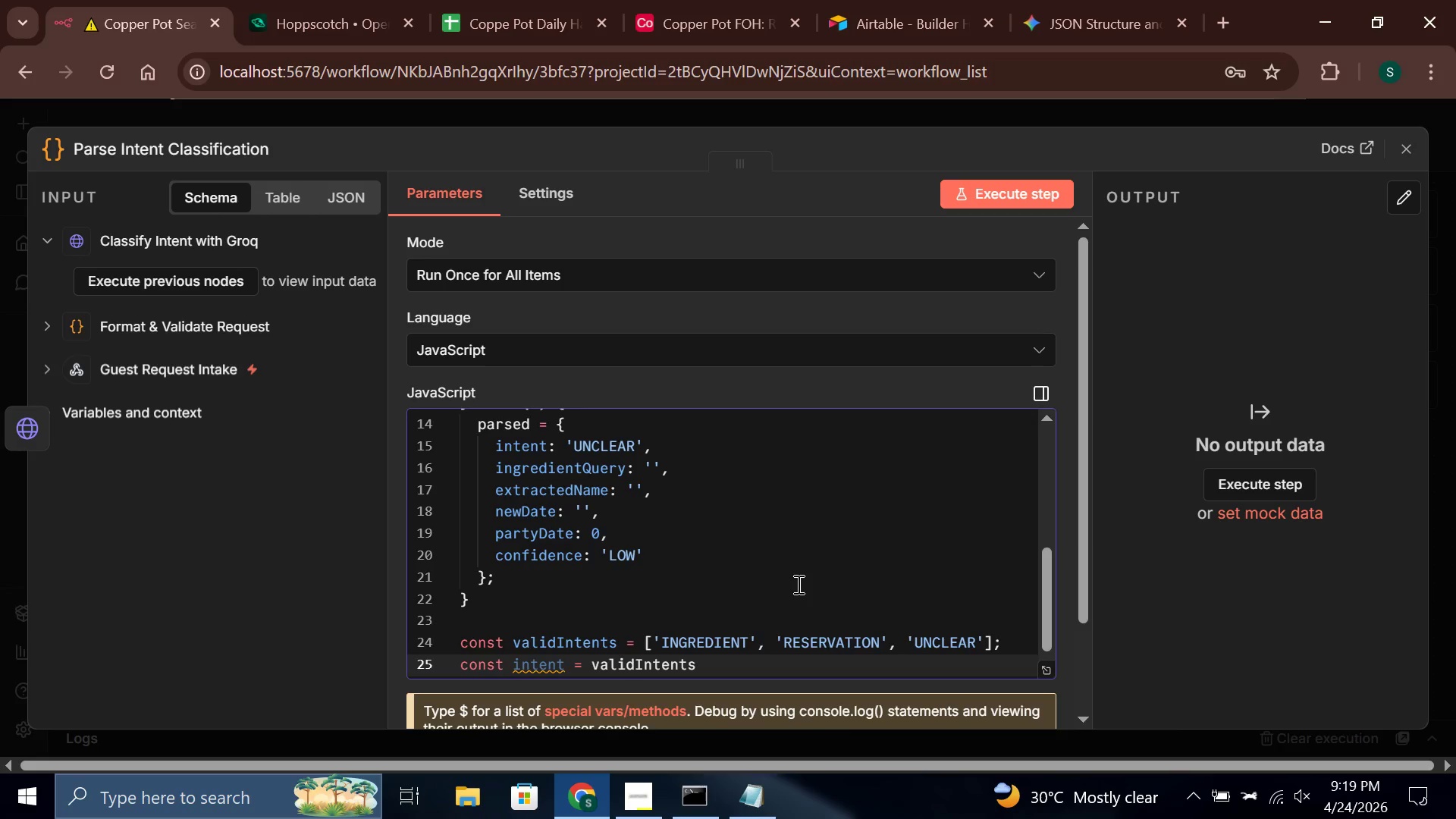 
type(.incl)
key(Backspace)
 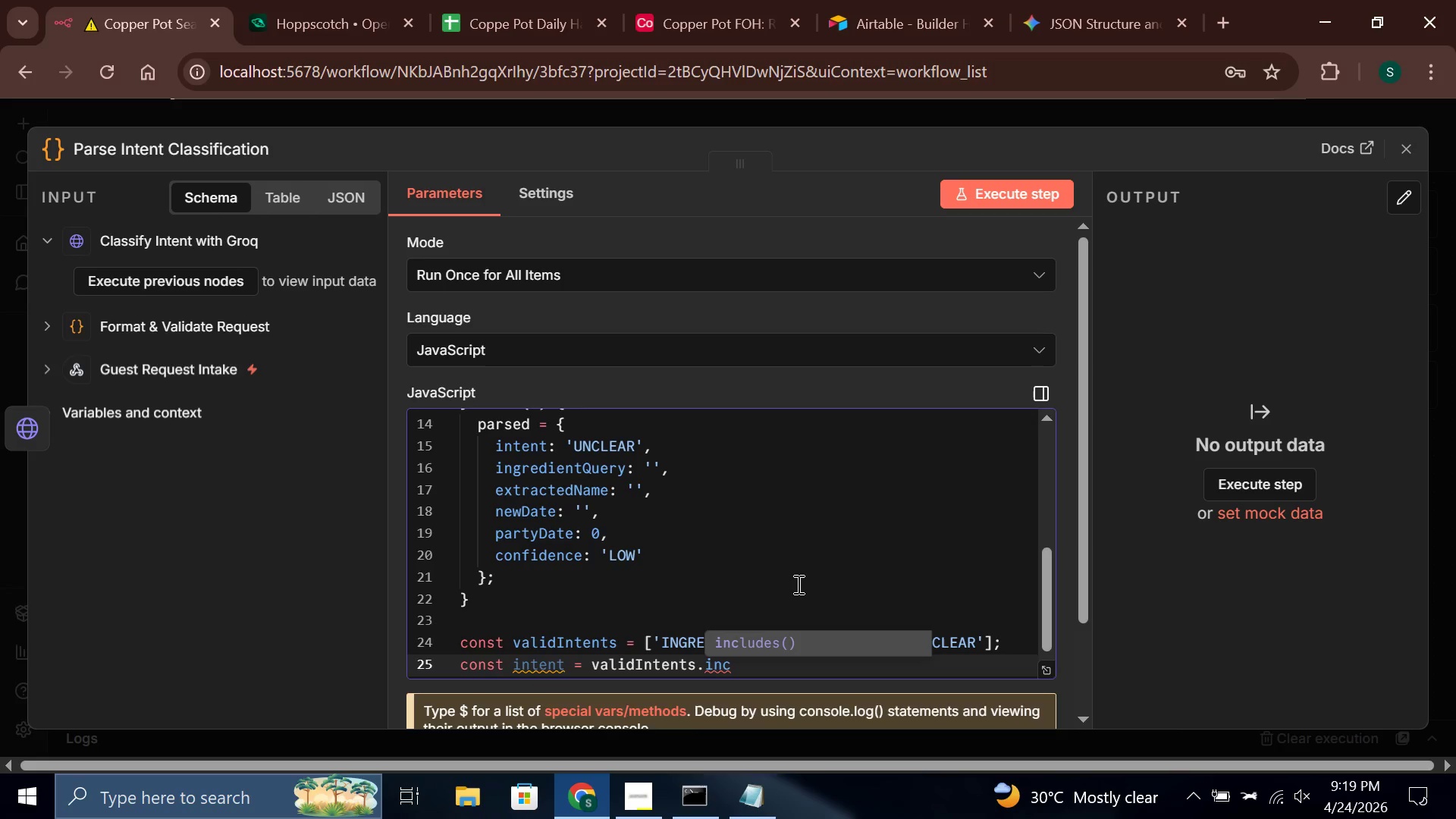 
key(Enter)
 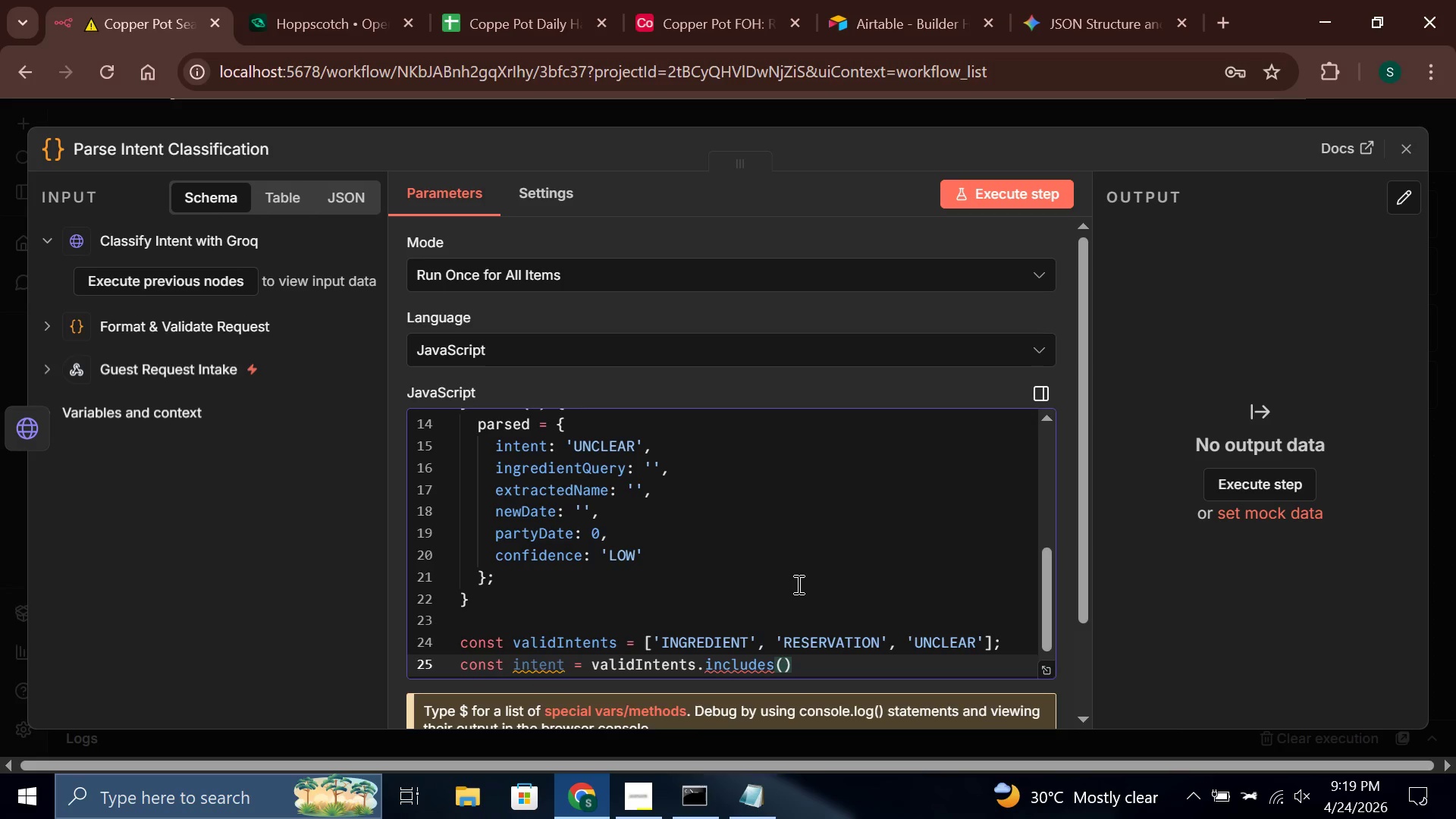 
type(parsed.intent)
 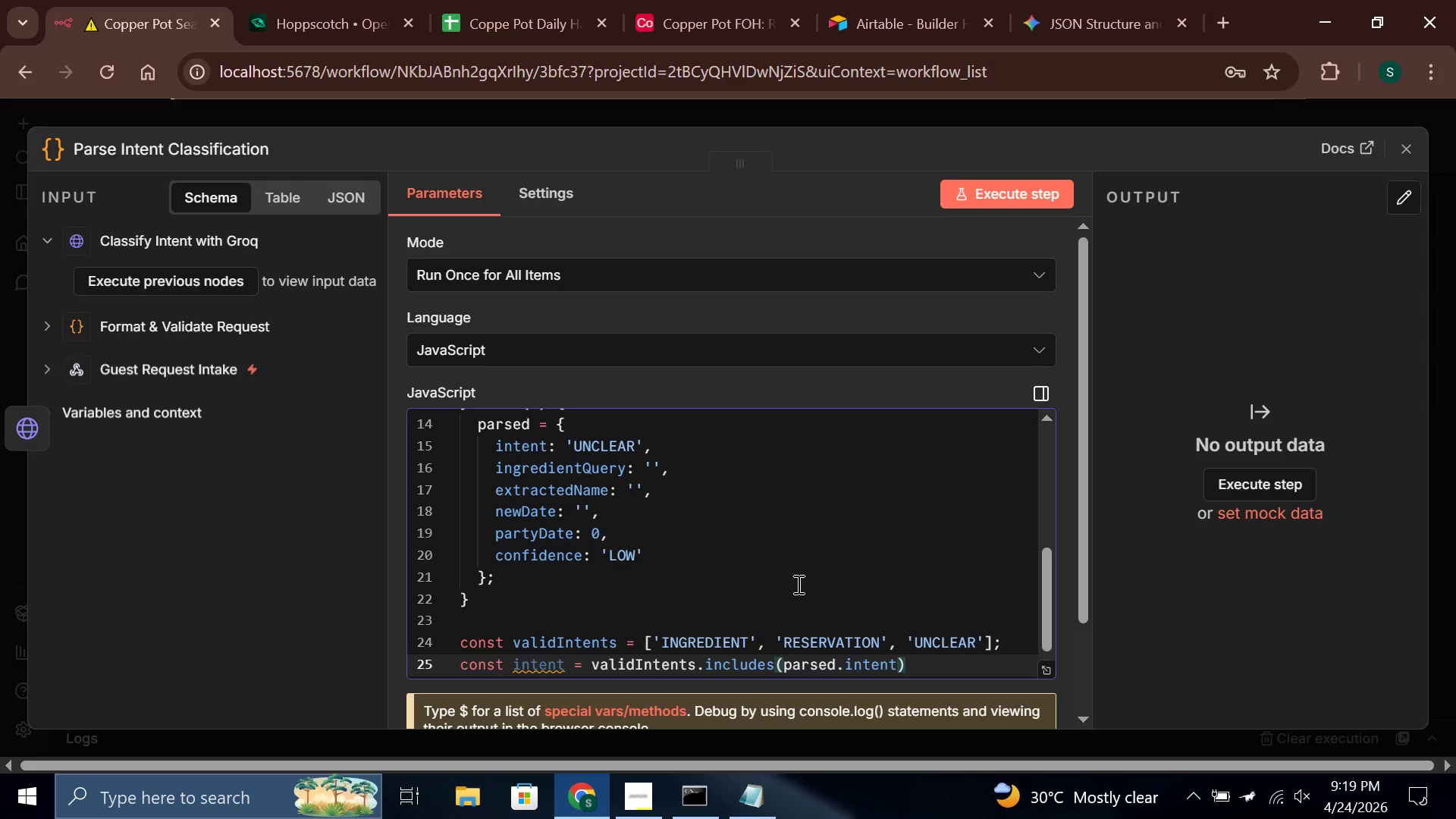 
key(ArrowRight)
 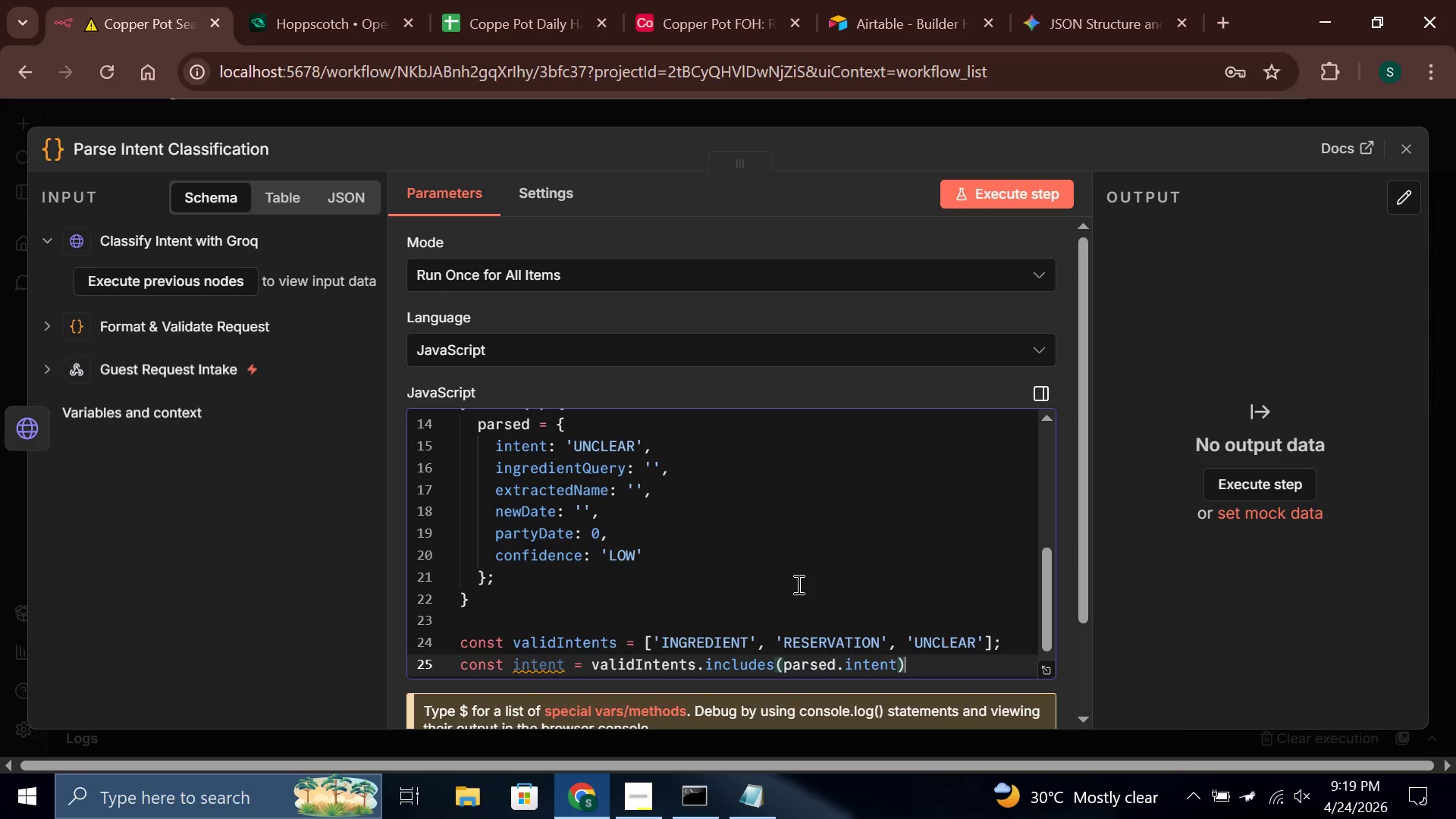 
type( ? parse)
 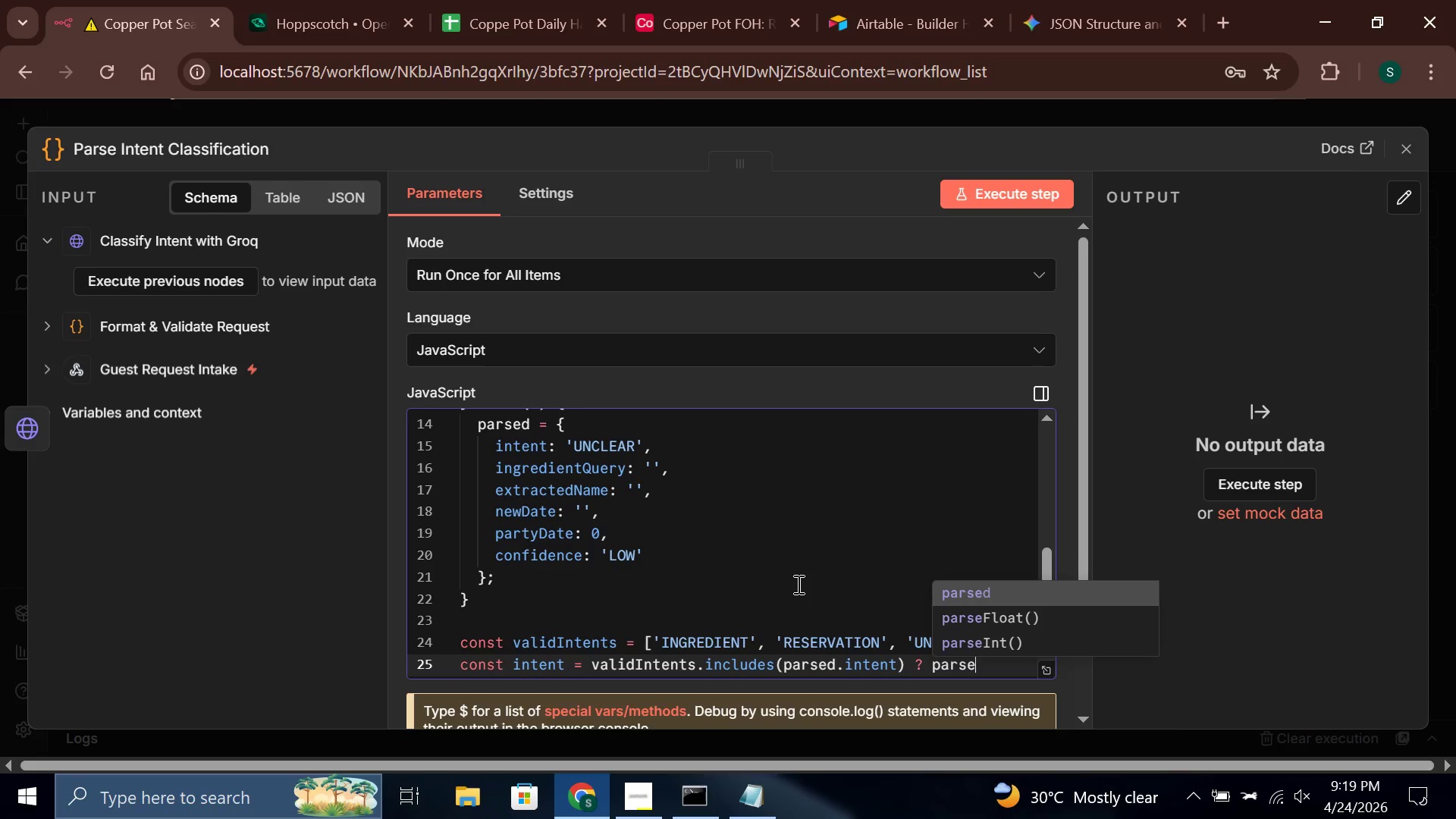 
key(Enter)
 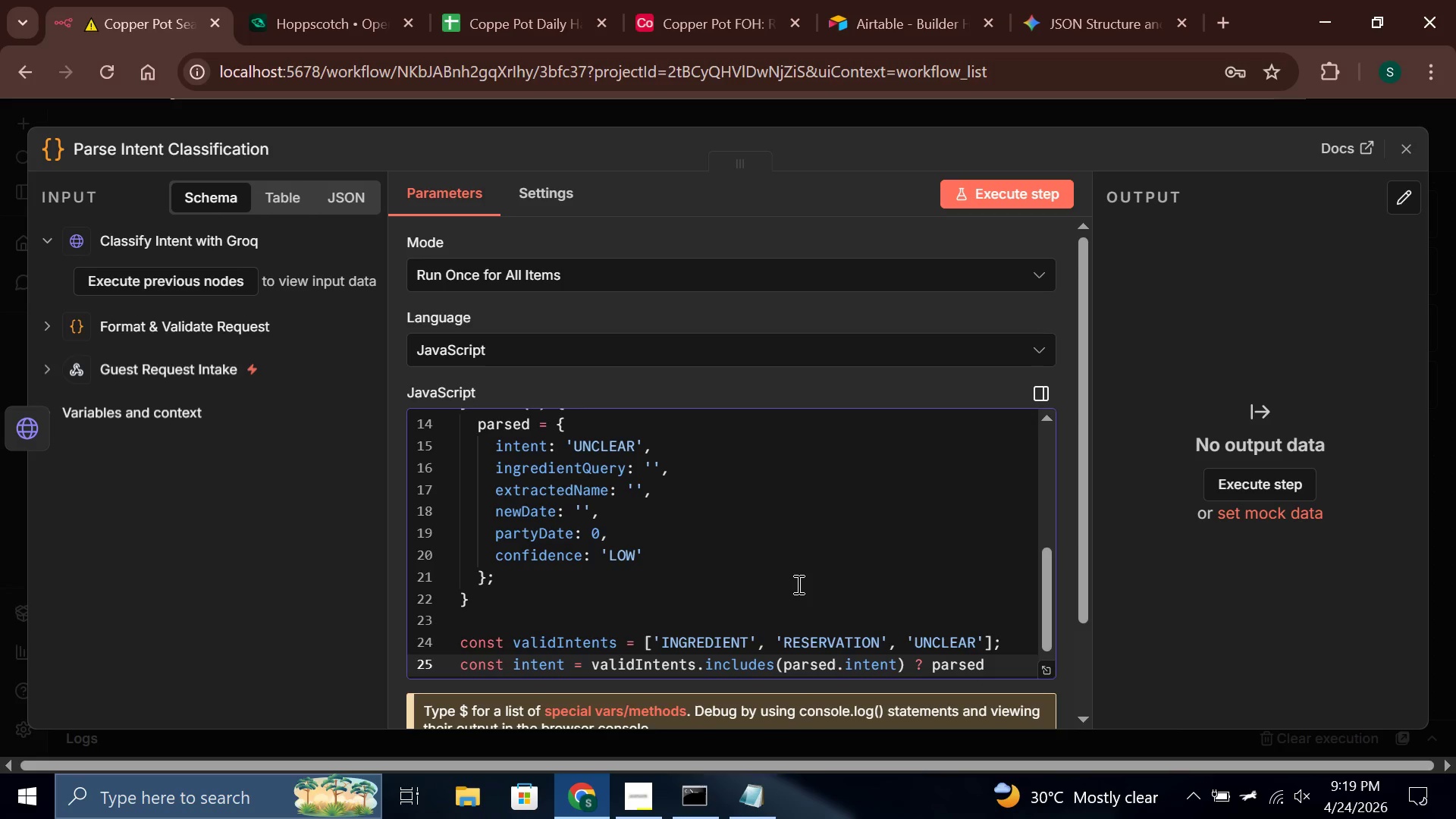 
type(.intent : 'UNCLEAR)
 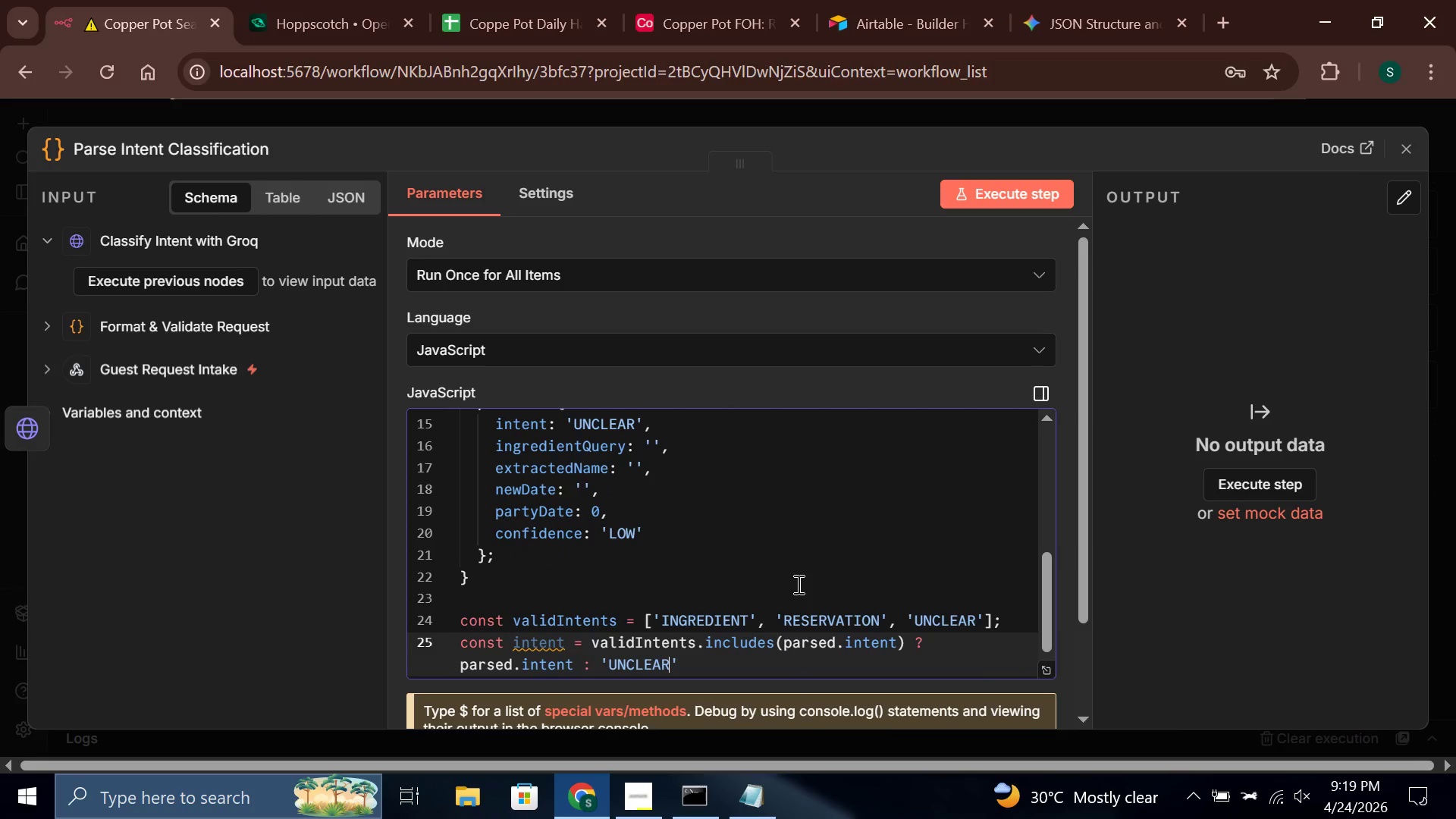 
wait(23.88)
 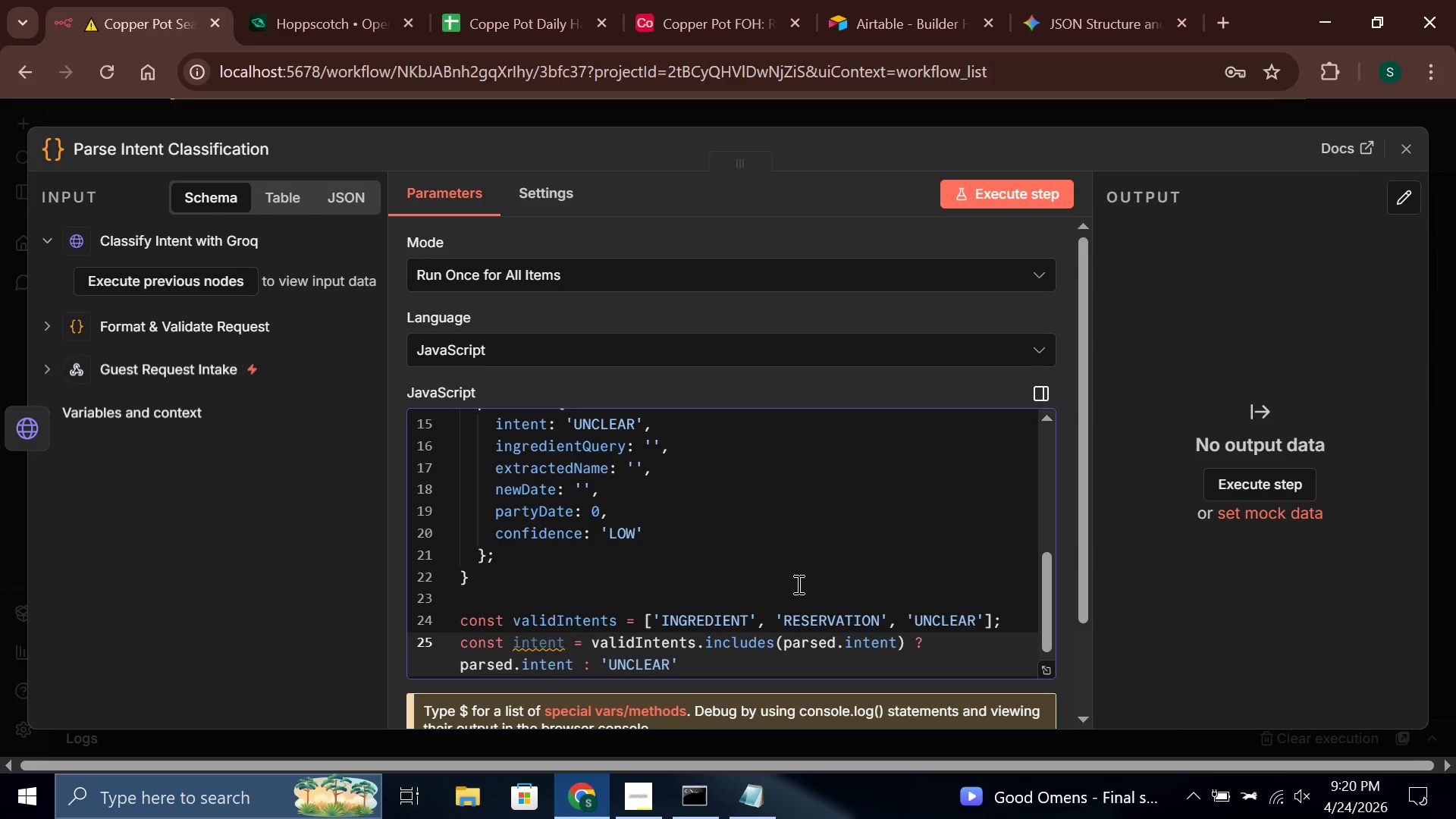 
key(ArrowRight)
 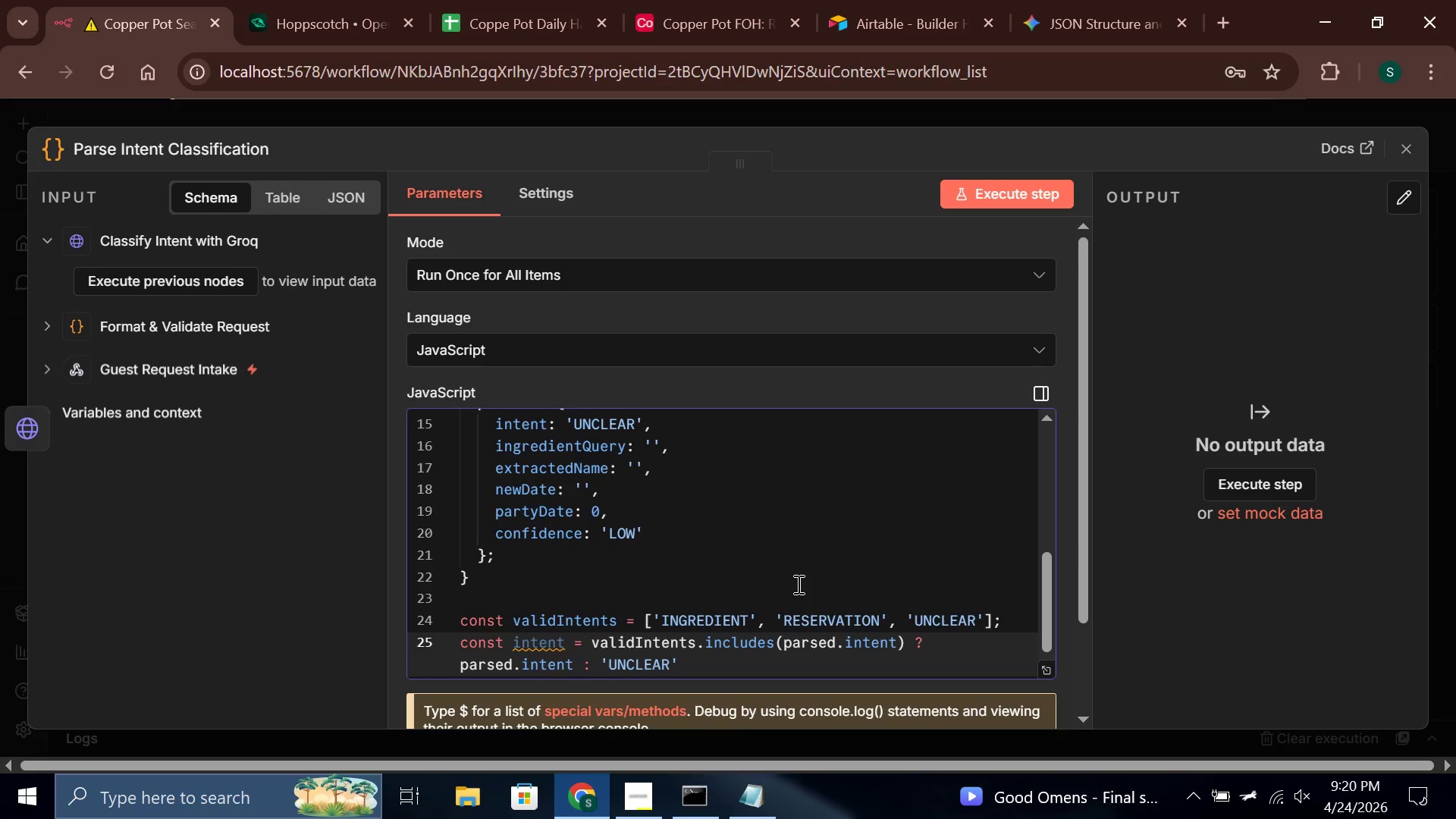 
wait(5.73)
 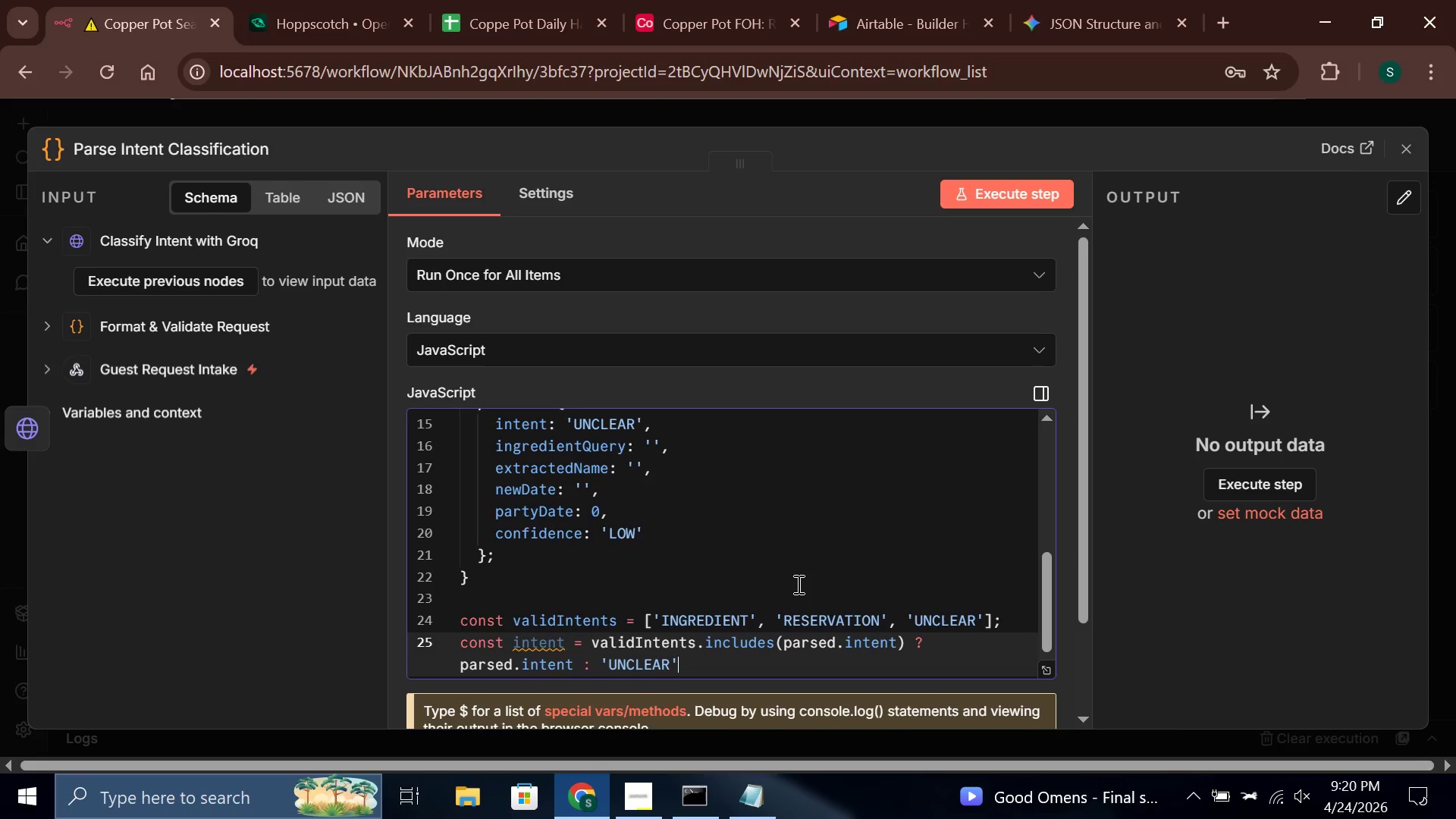 
key(Semicolon)
 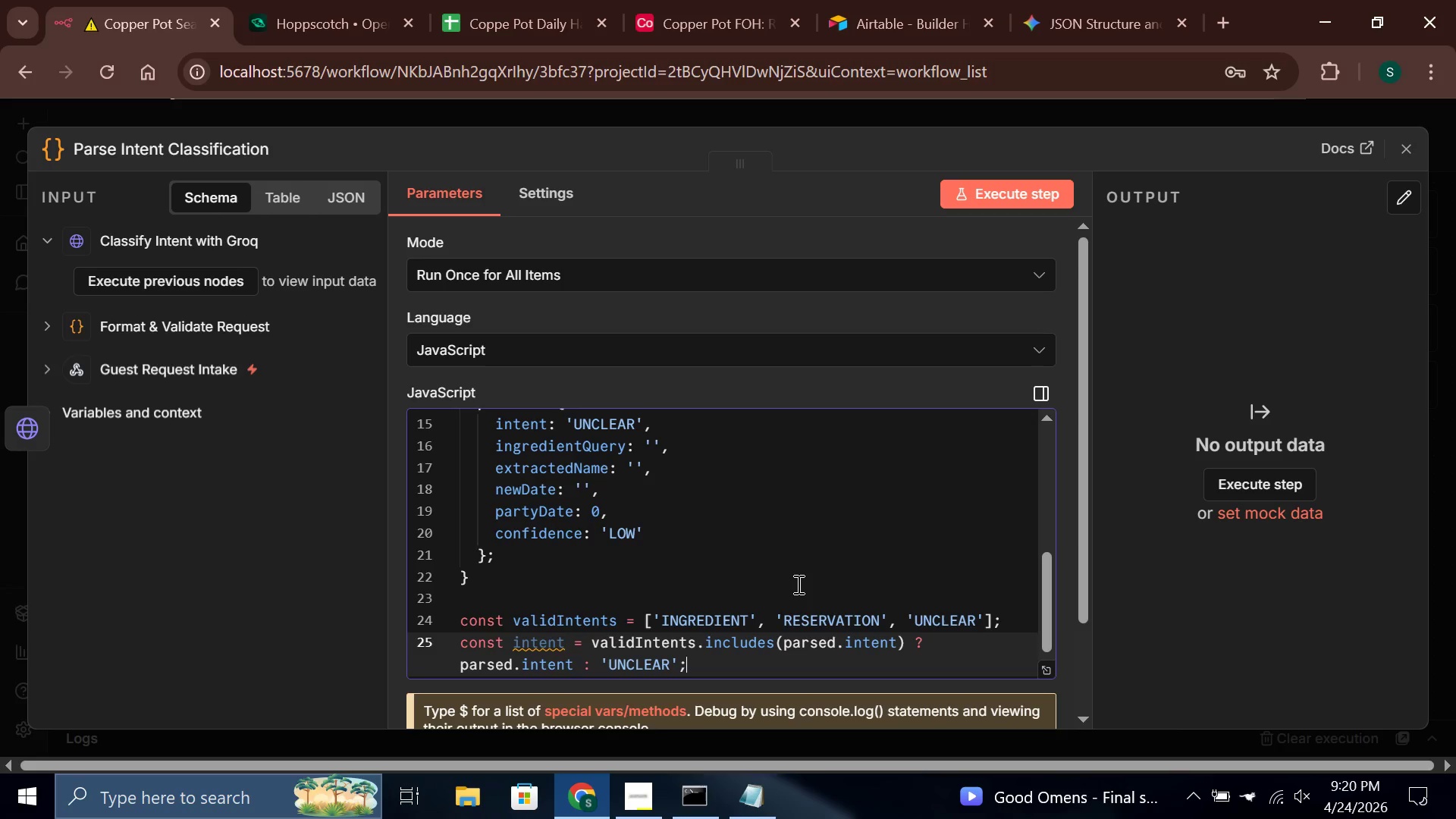 
wait(16.25)
 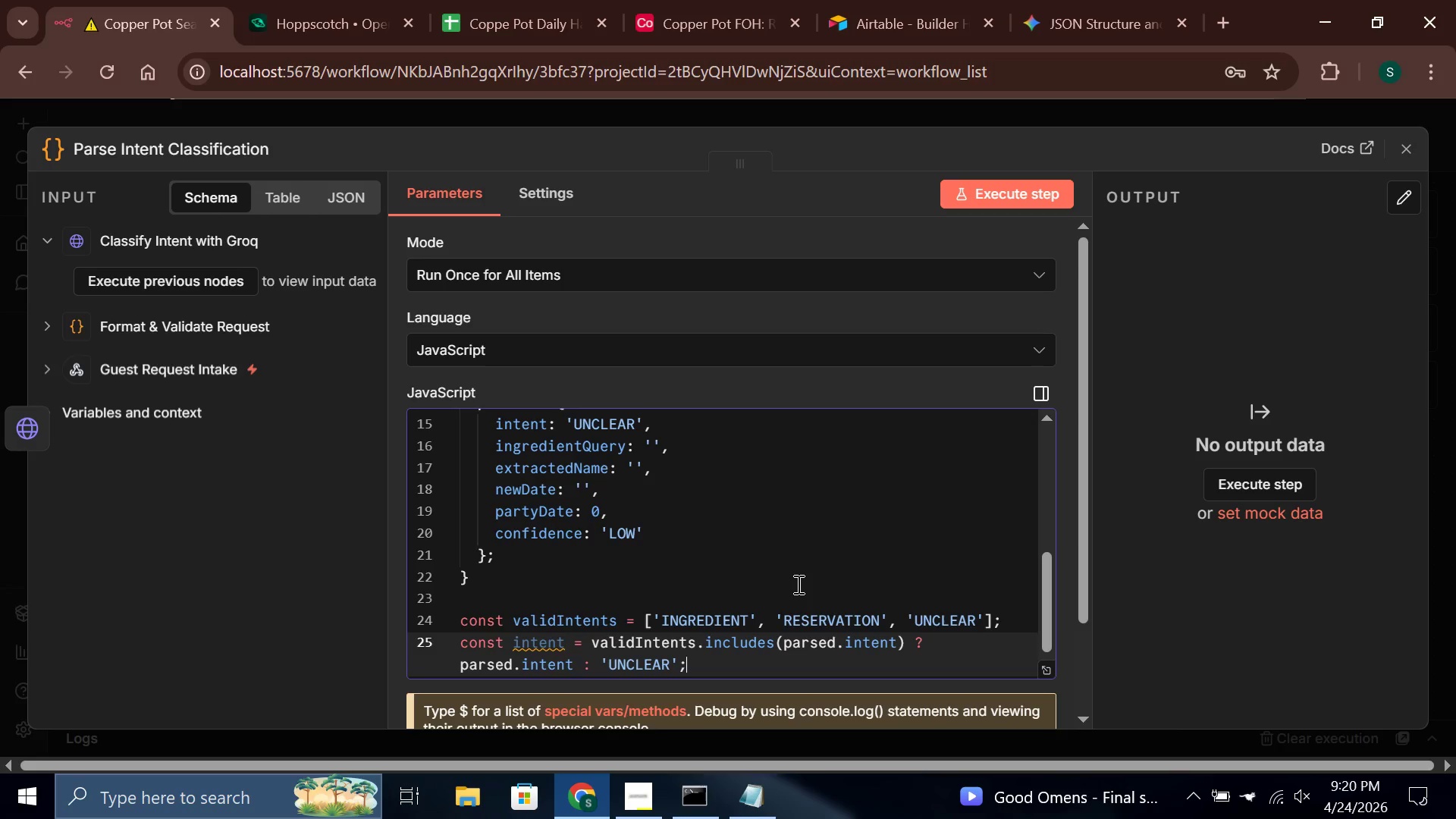 
key(Enter)
 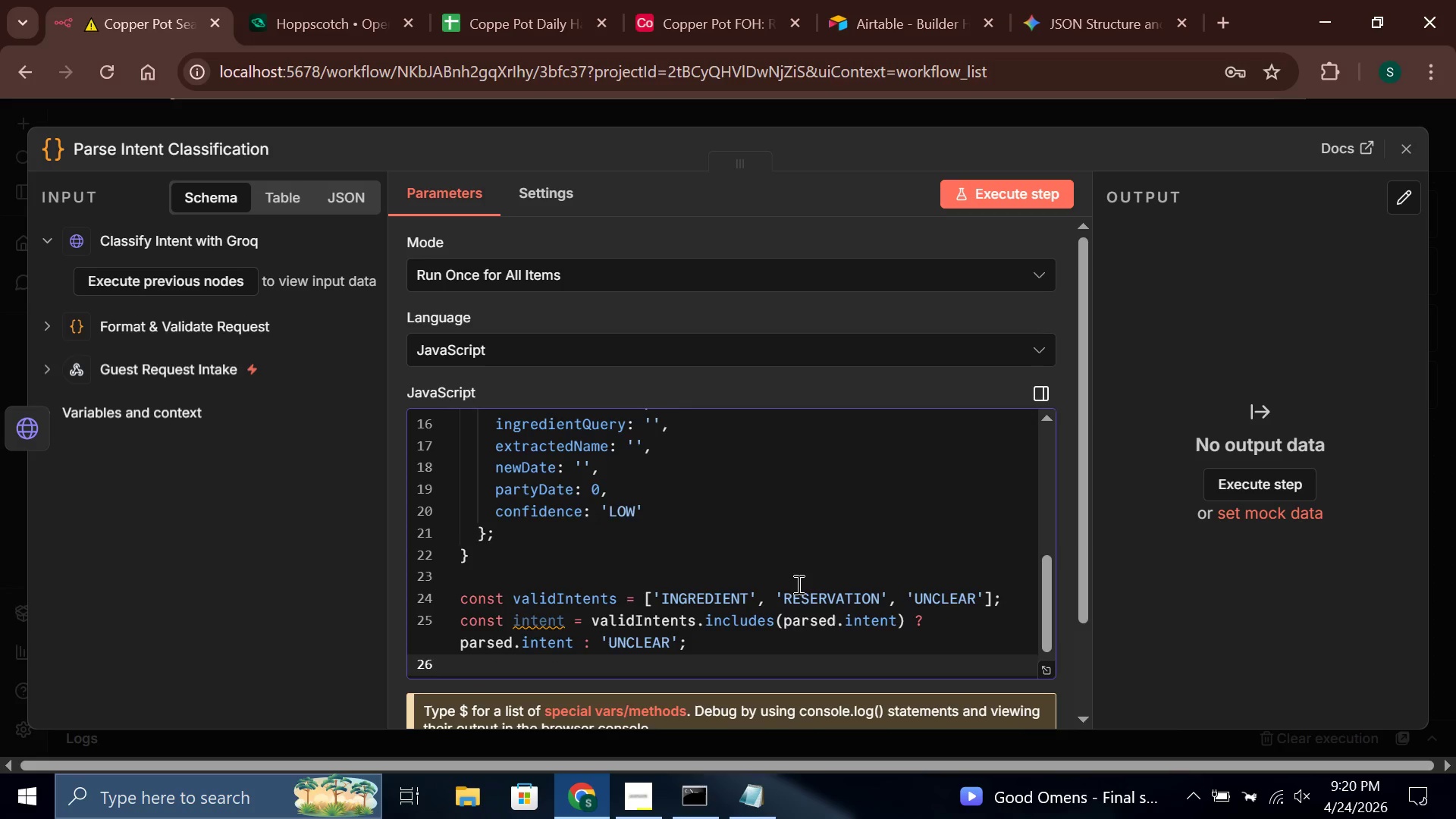 
key(Enter)
 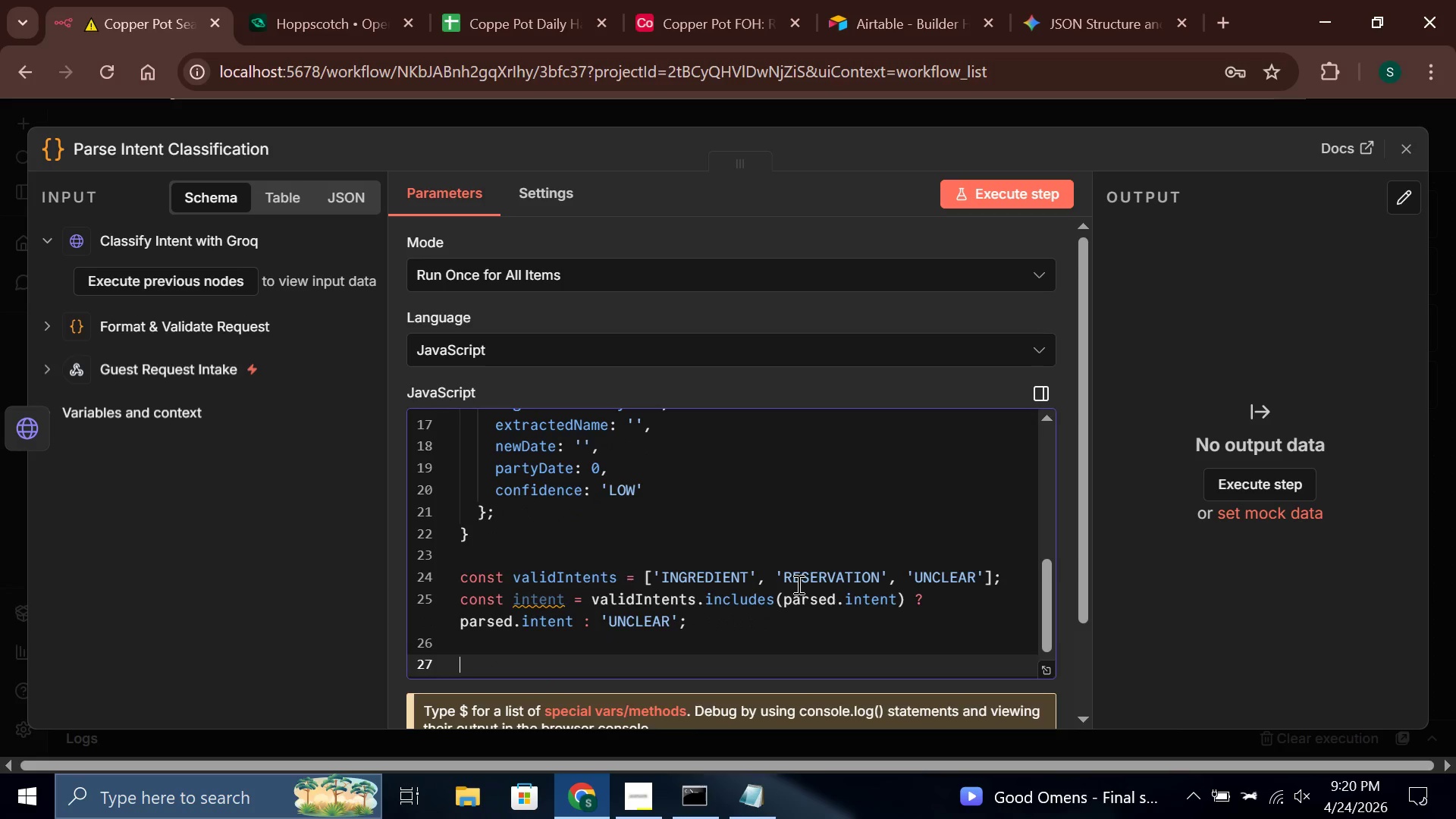 
key(ArrowDown)
 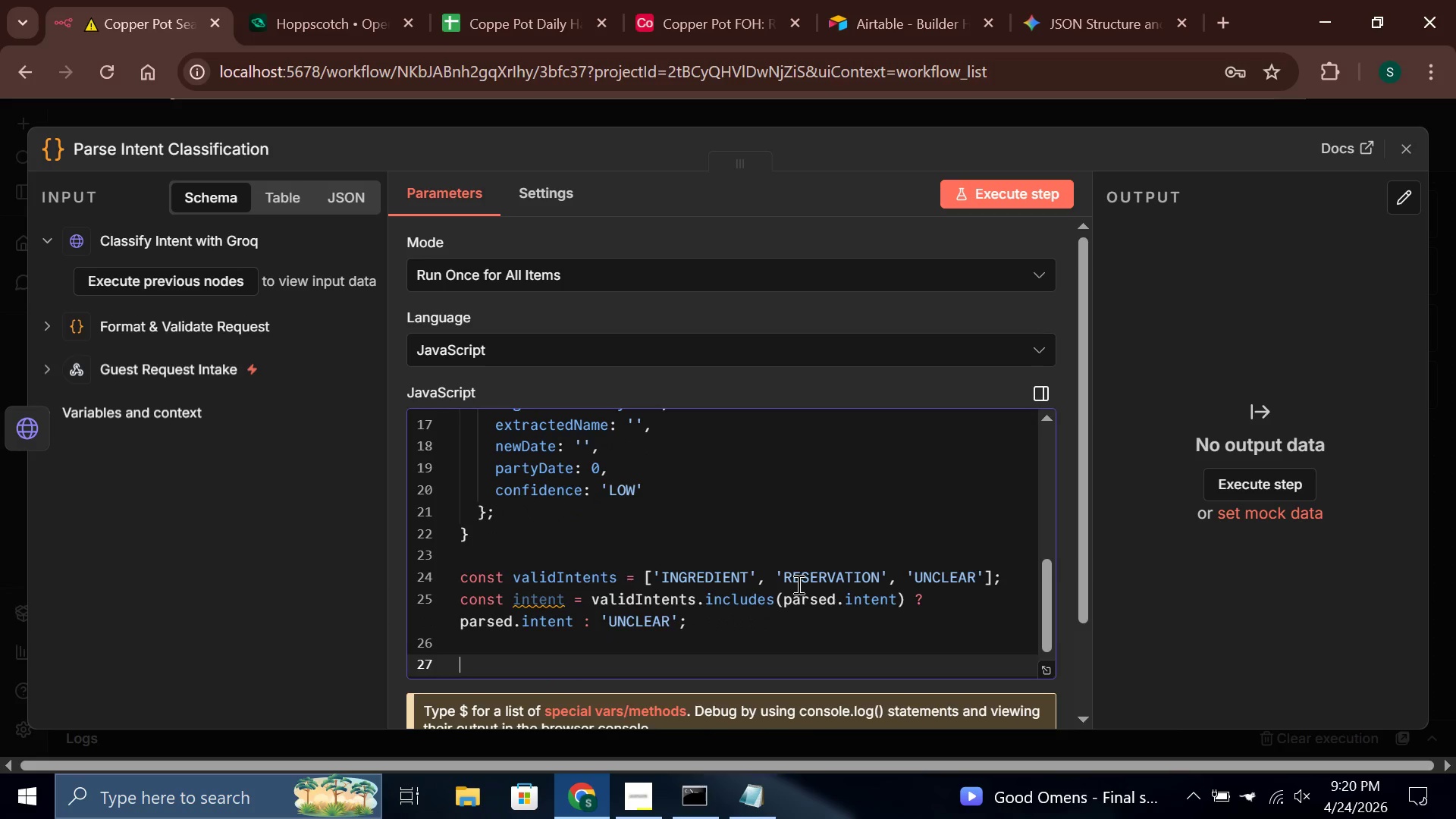 
key(ArrowDown)
 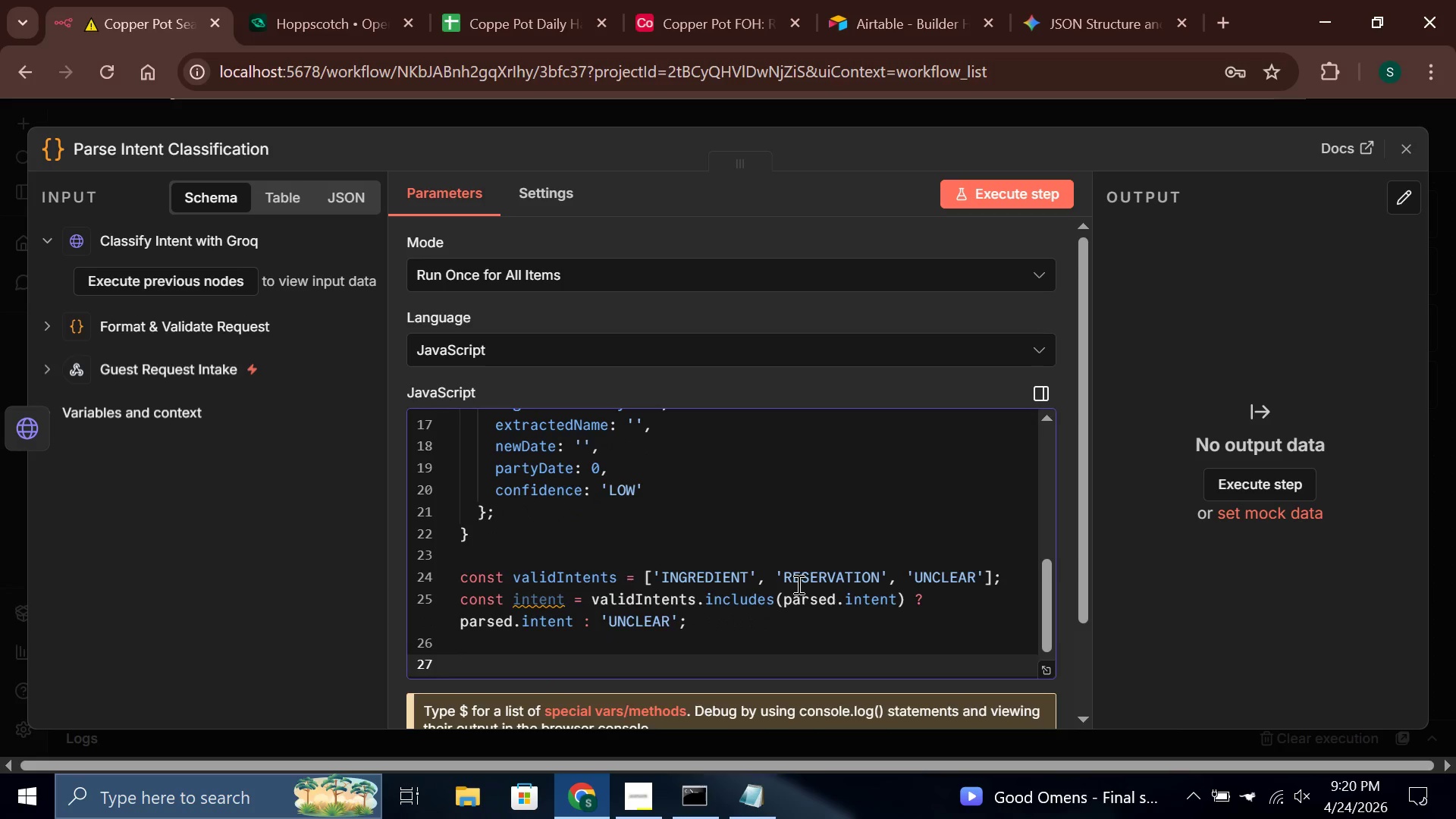 
type(RETURN)
key(Backspace)
key(Backspace)
 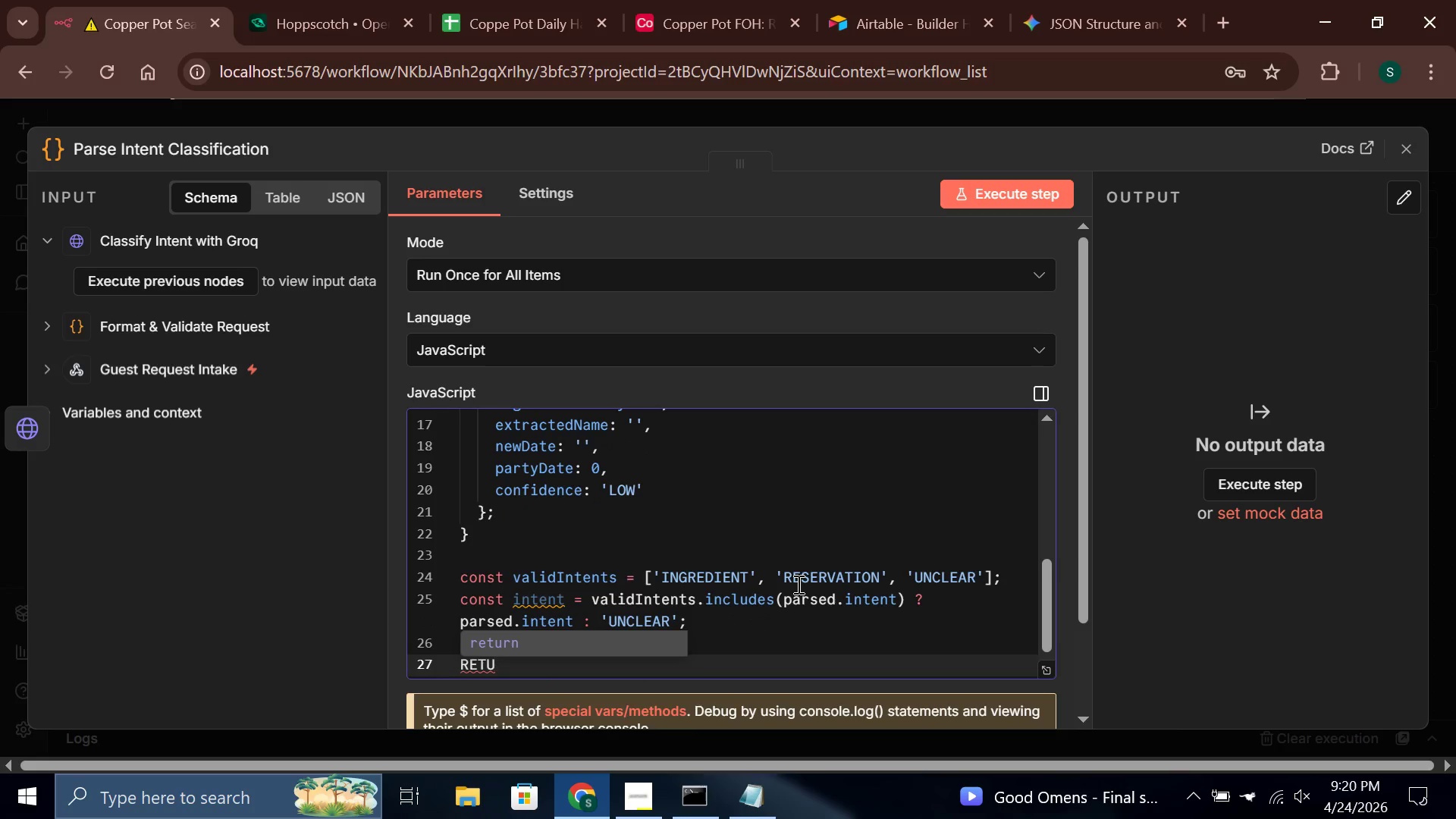 
key(Enter)
 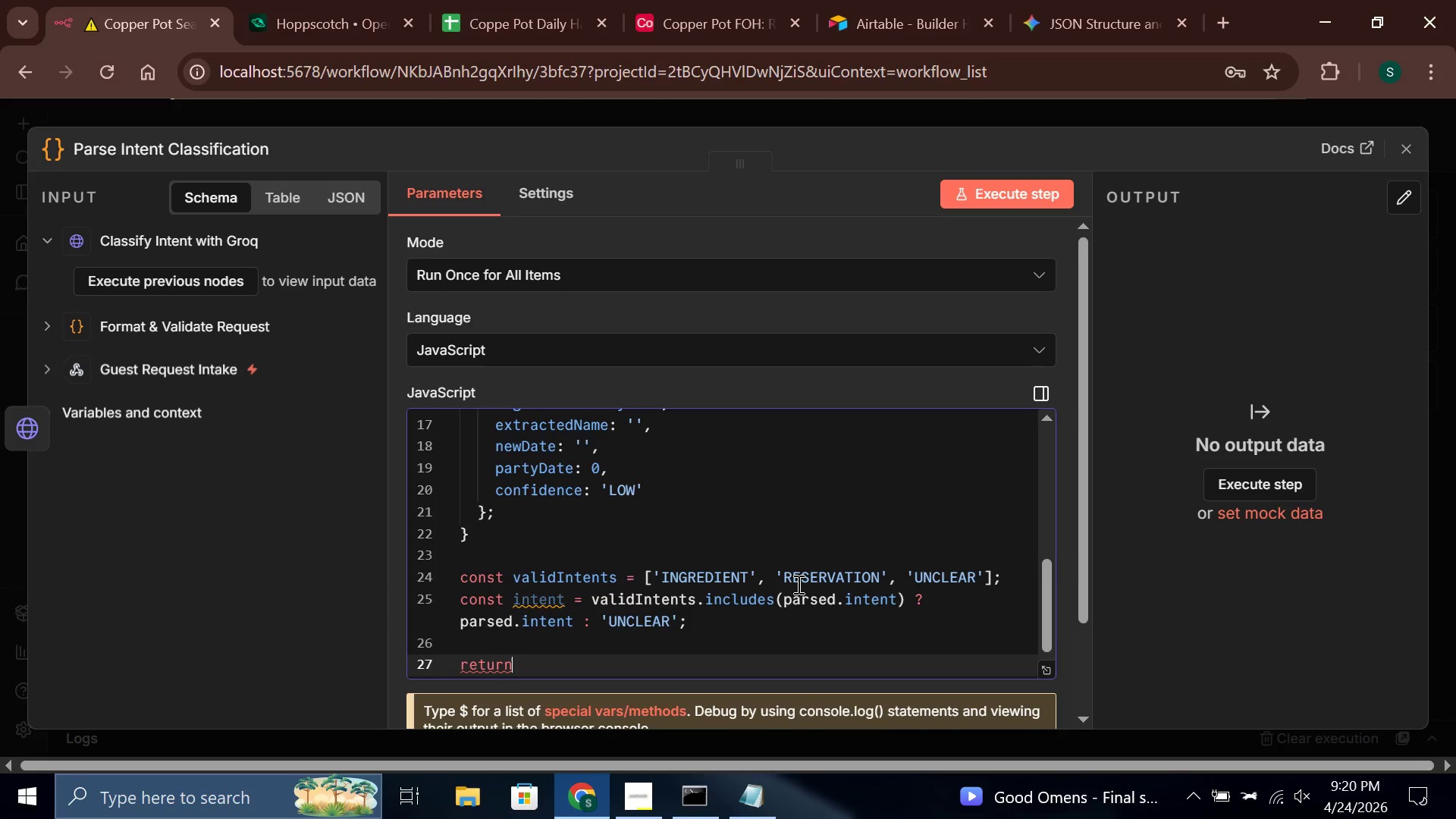 
key(CapsLock)
 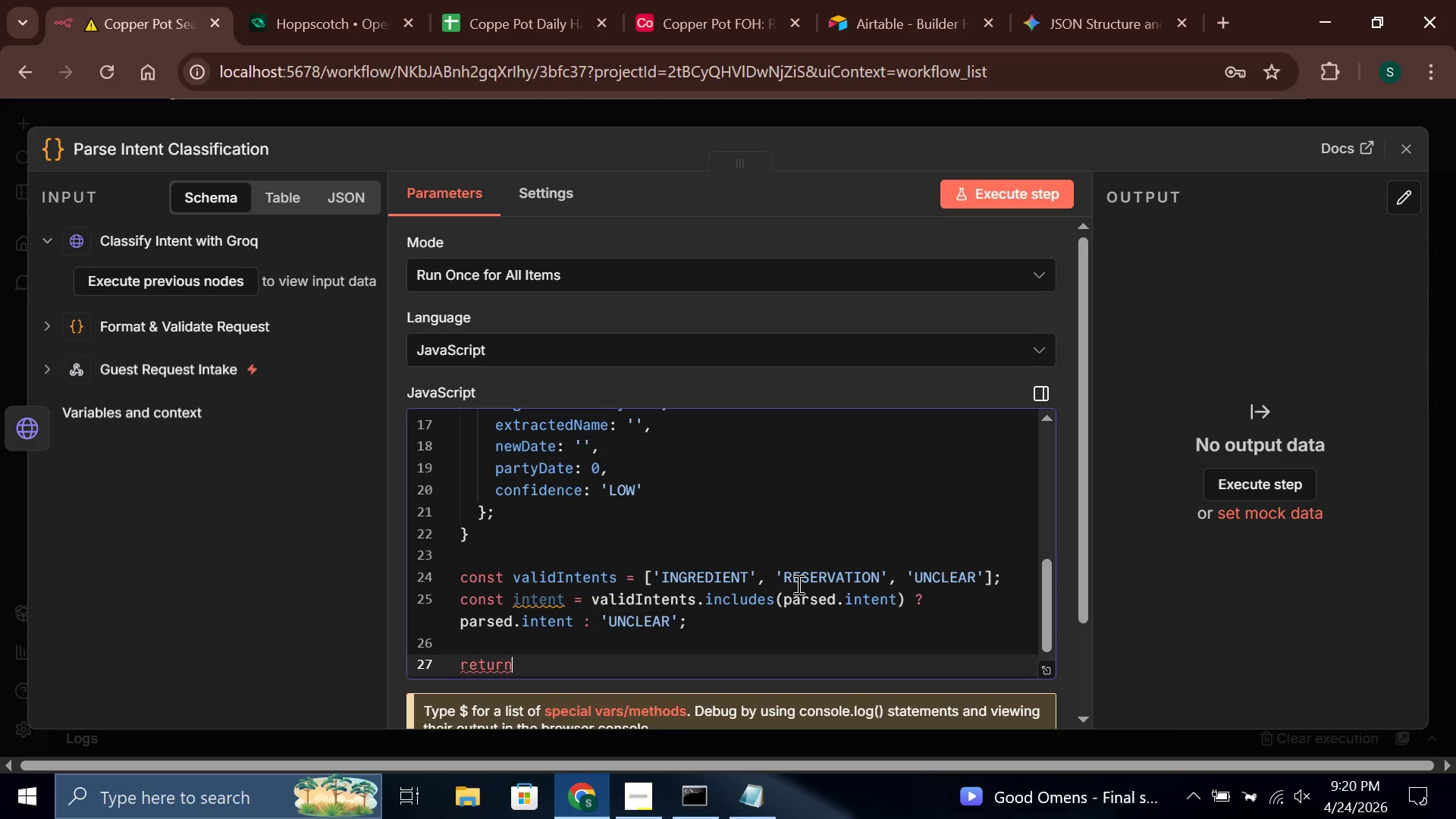 
key(Space)
 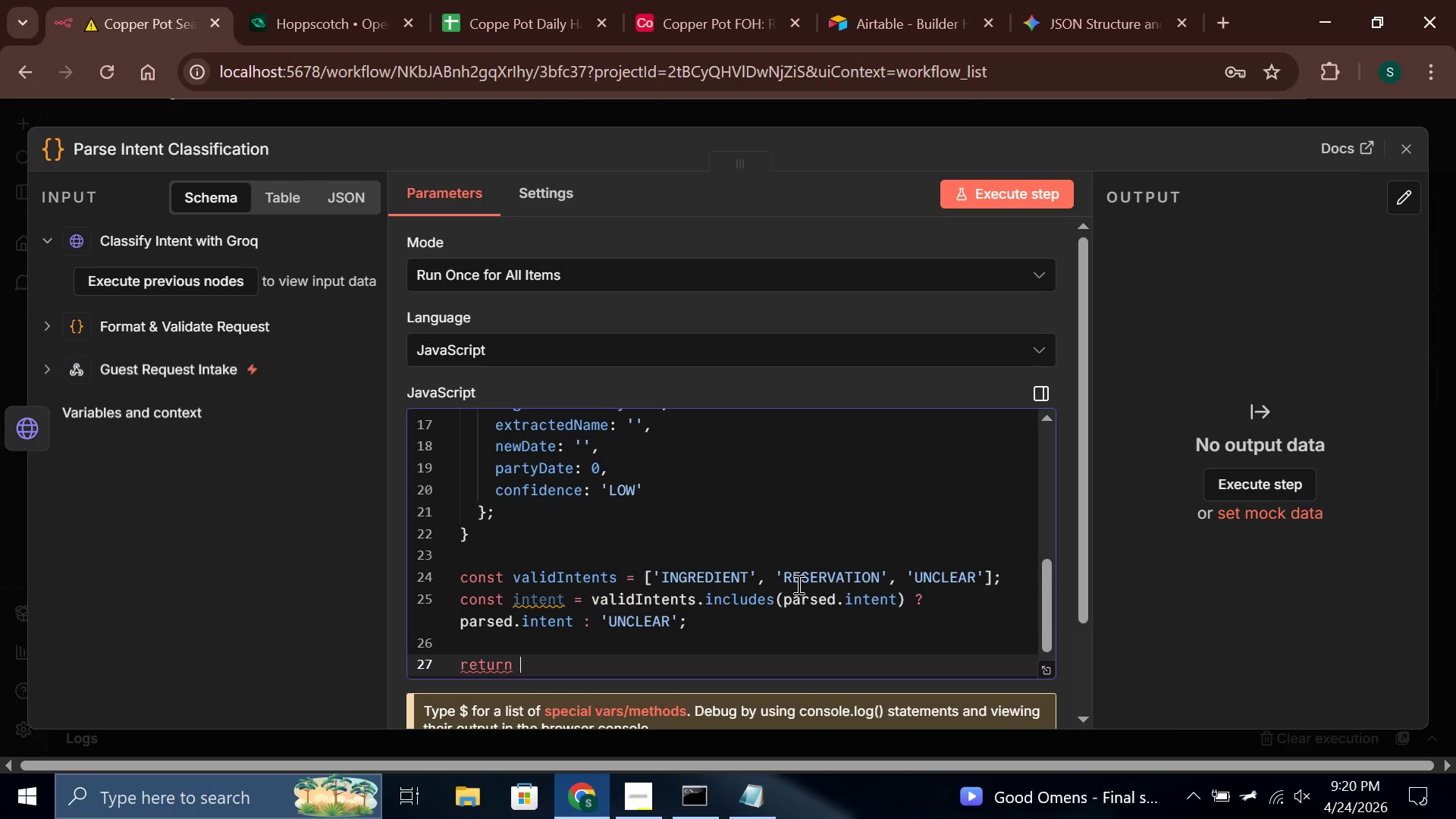 
key(BracketLeft)
 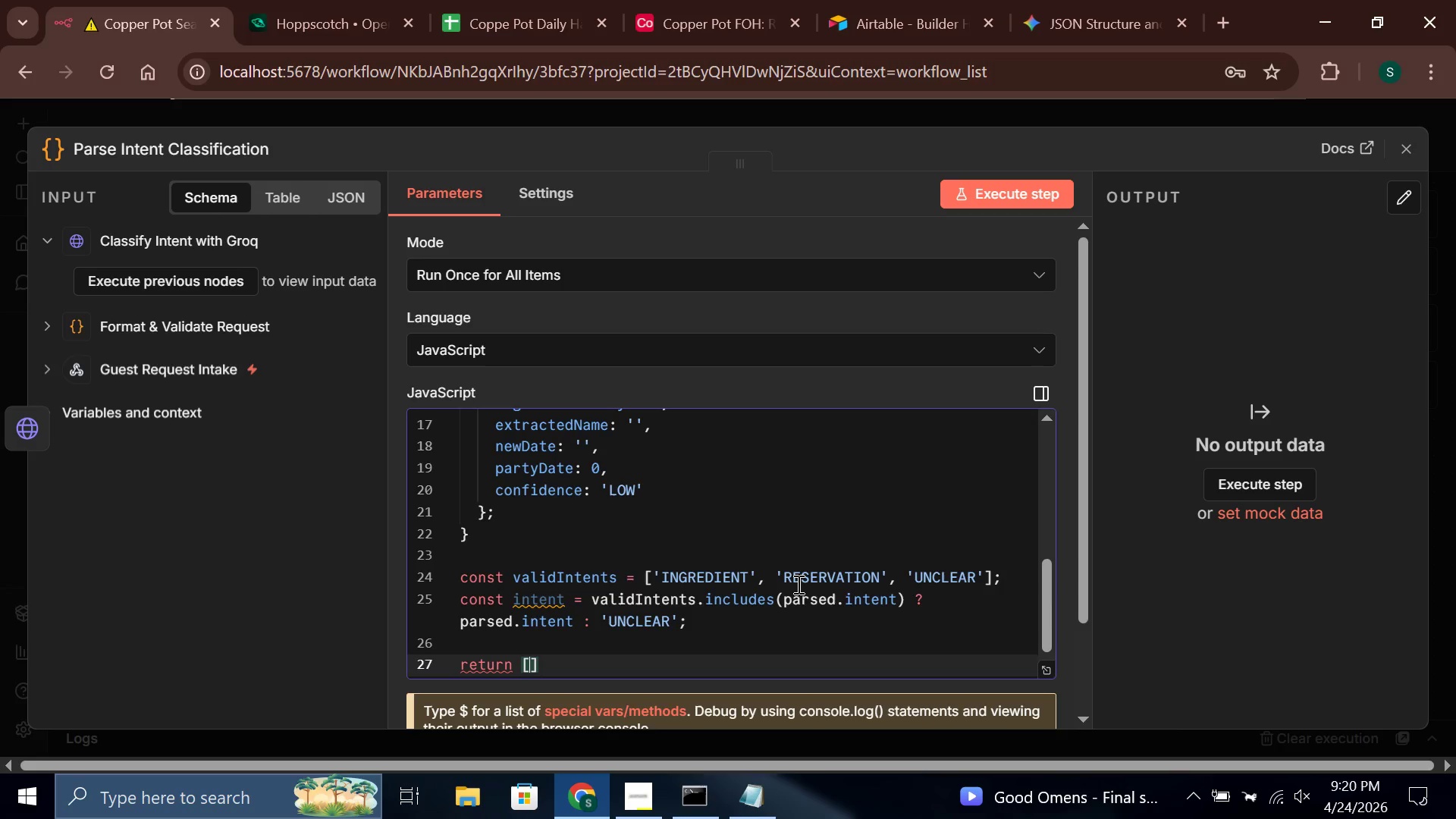 
key(Shift+BracketLeft)
 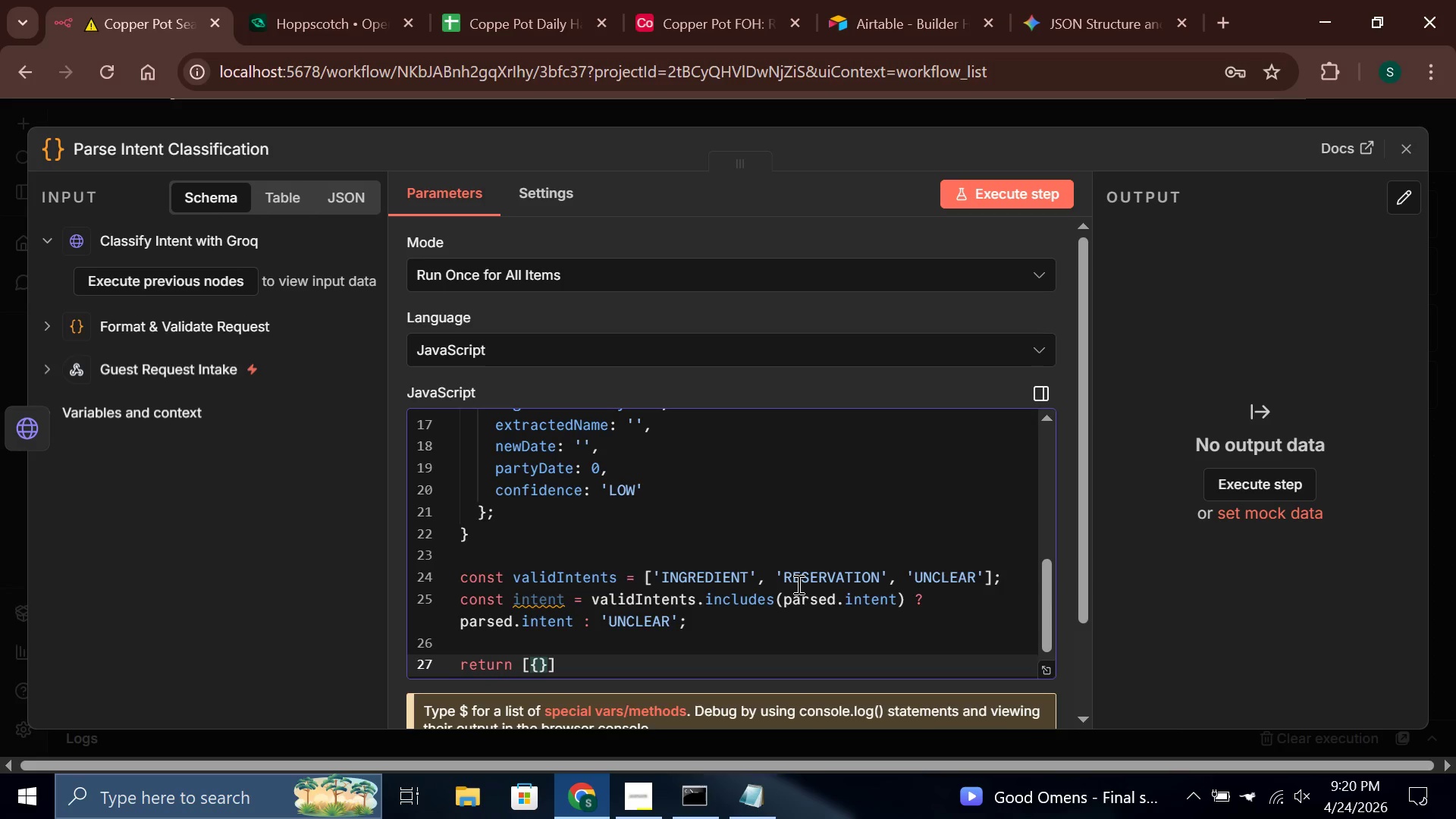 
key(Enter)
 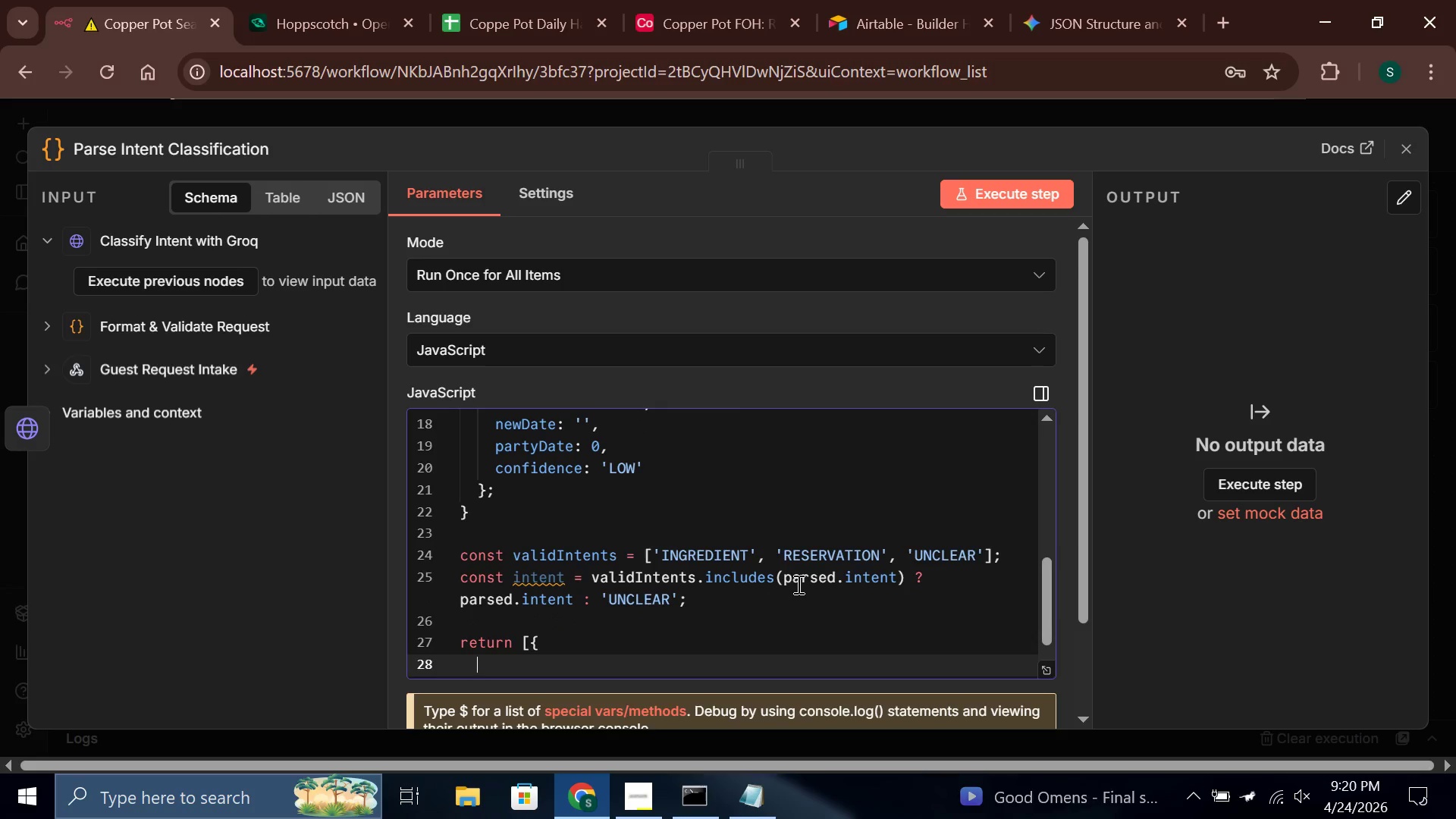 
type(json: {)
 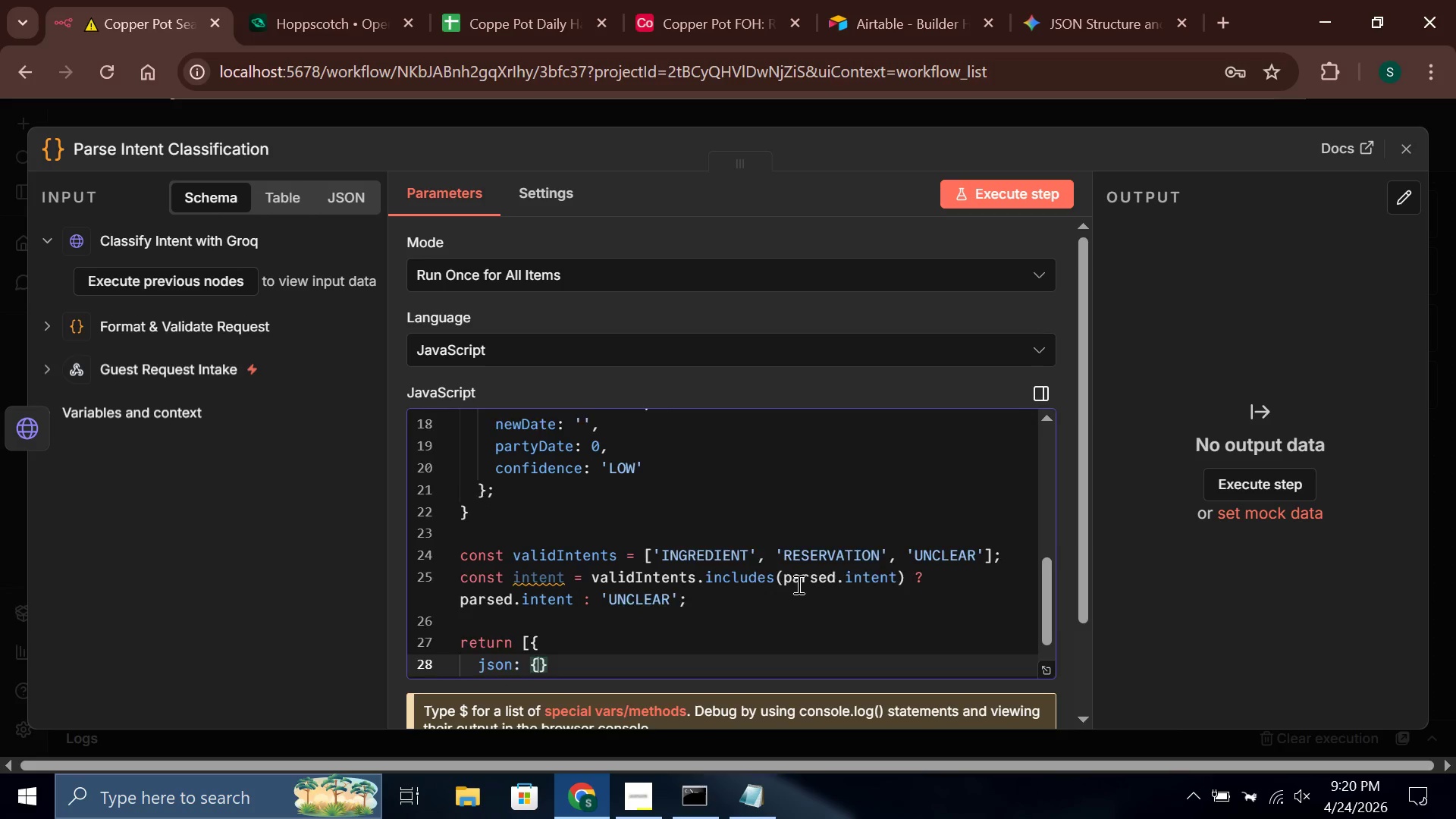 
 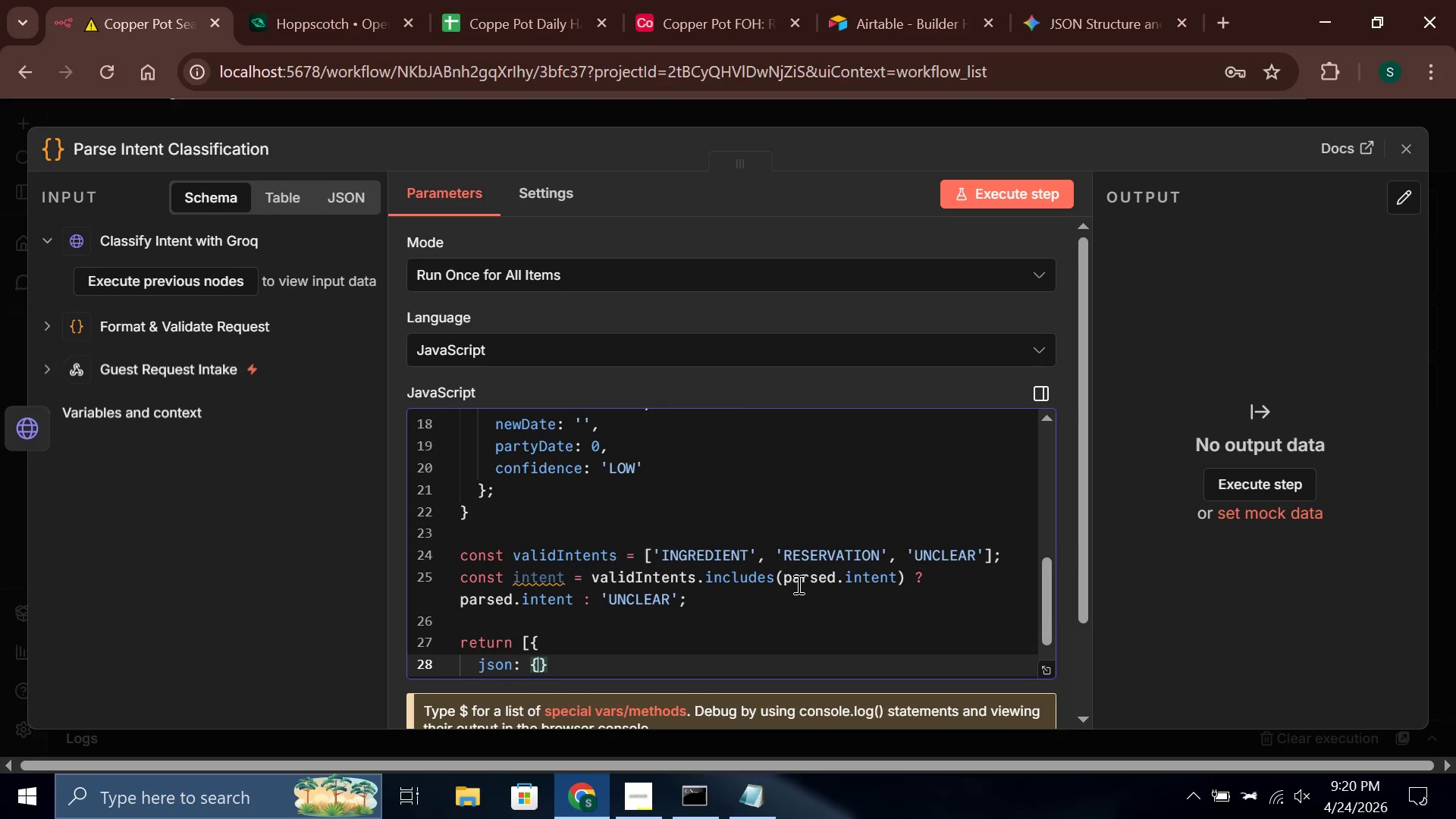 
key(Enter)
 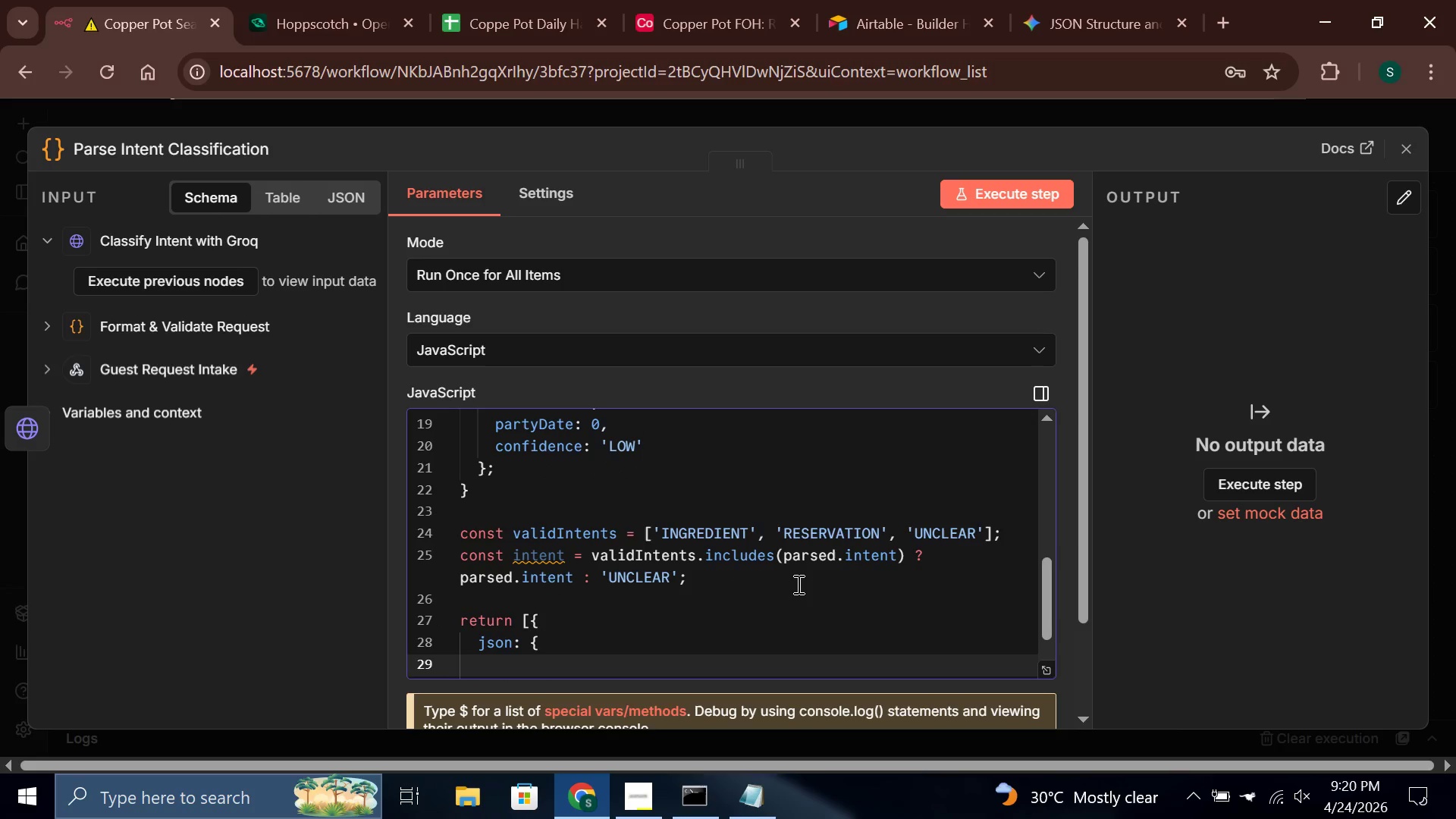 
type(...re)
 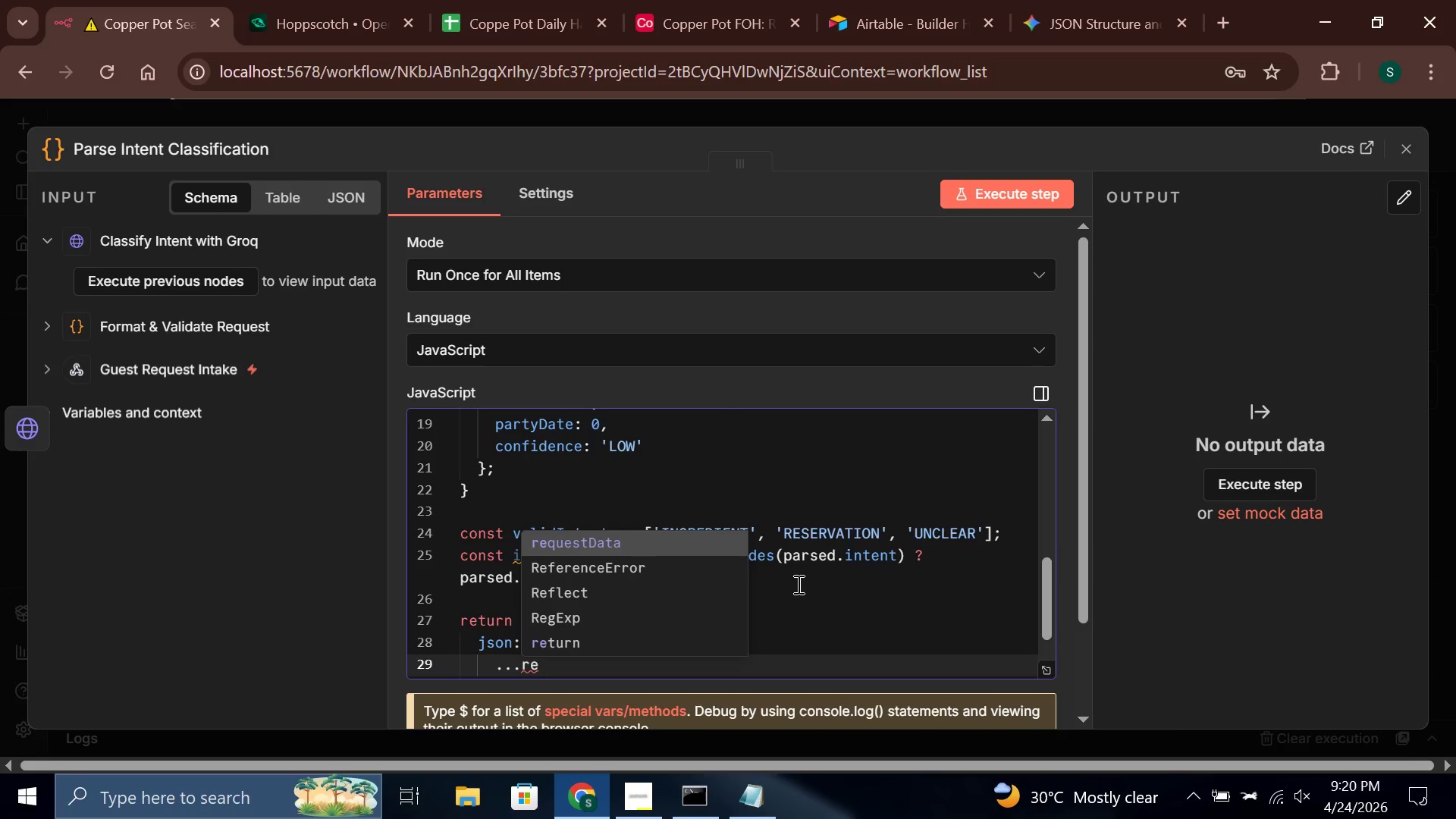 
key(Enter)
 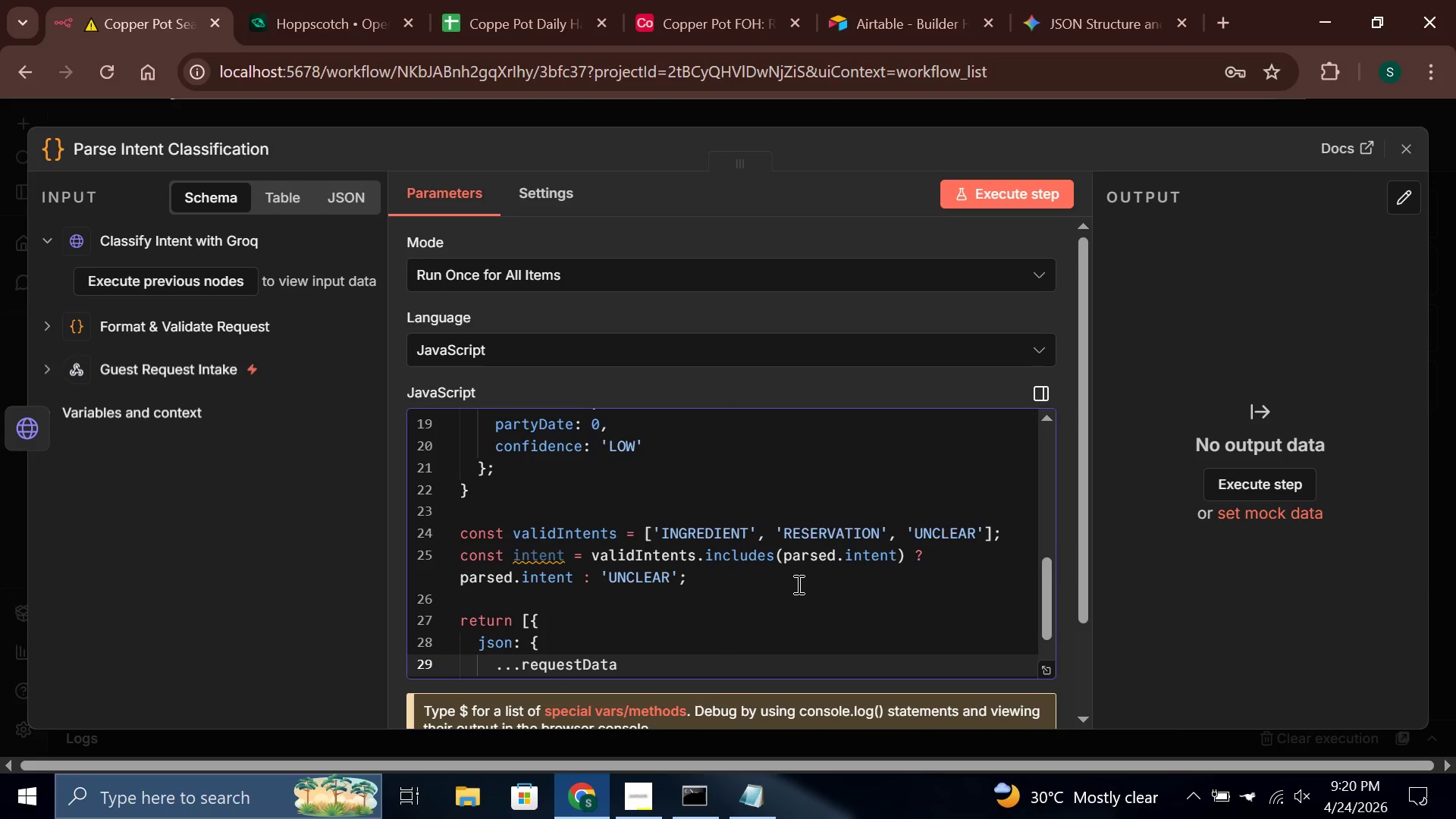 
key(Comma)
 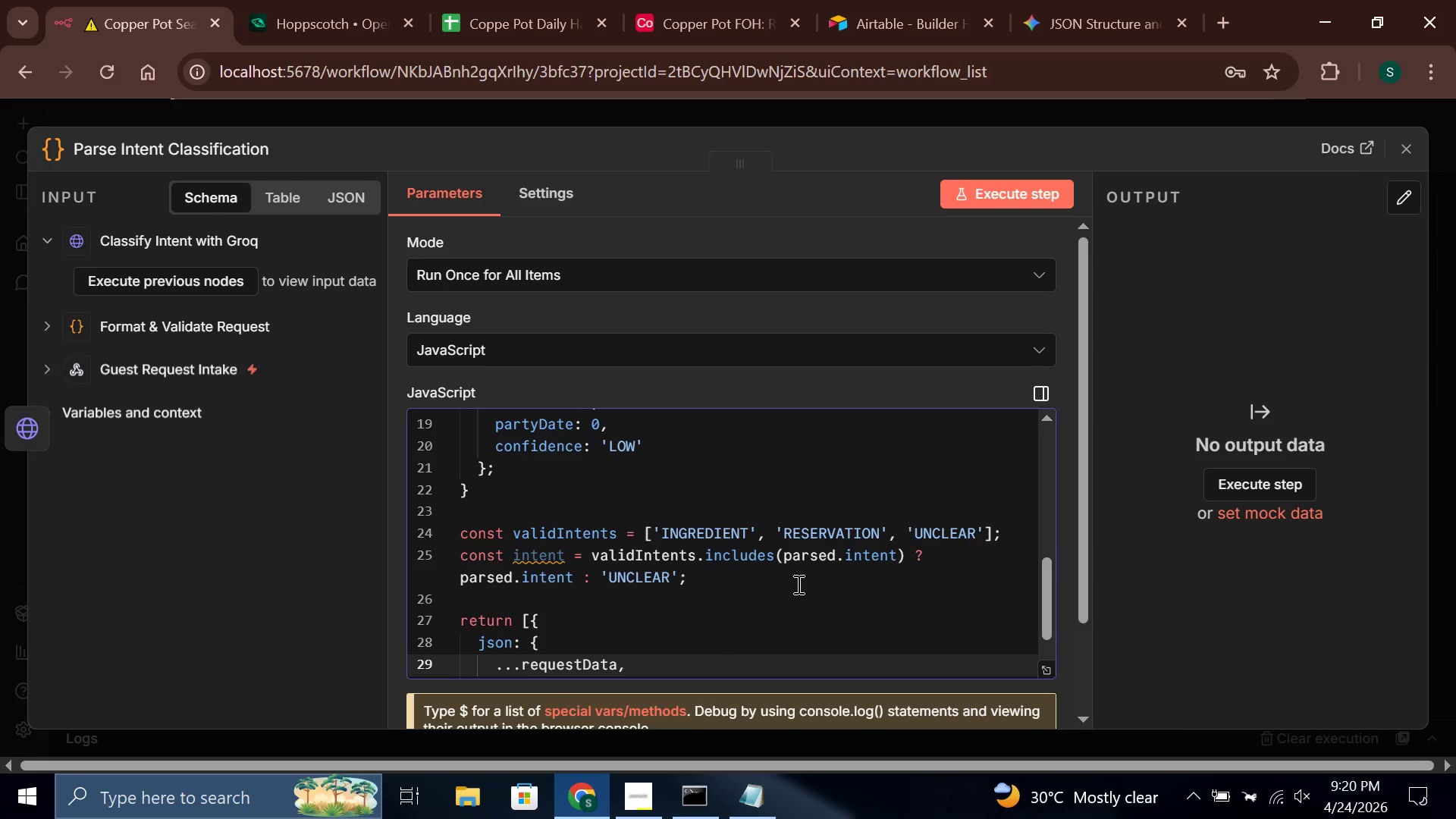 
key(Enter)
 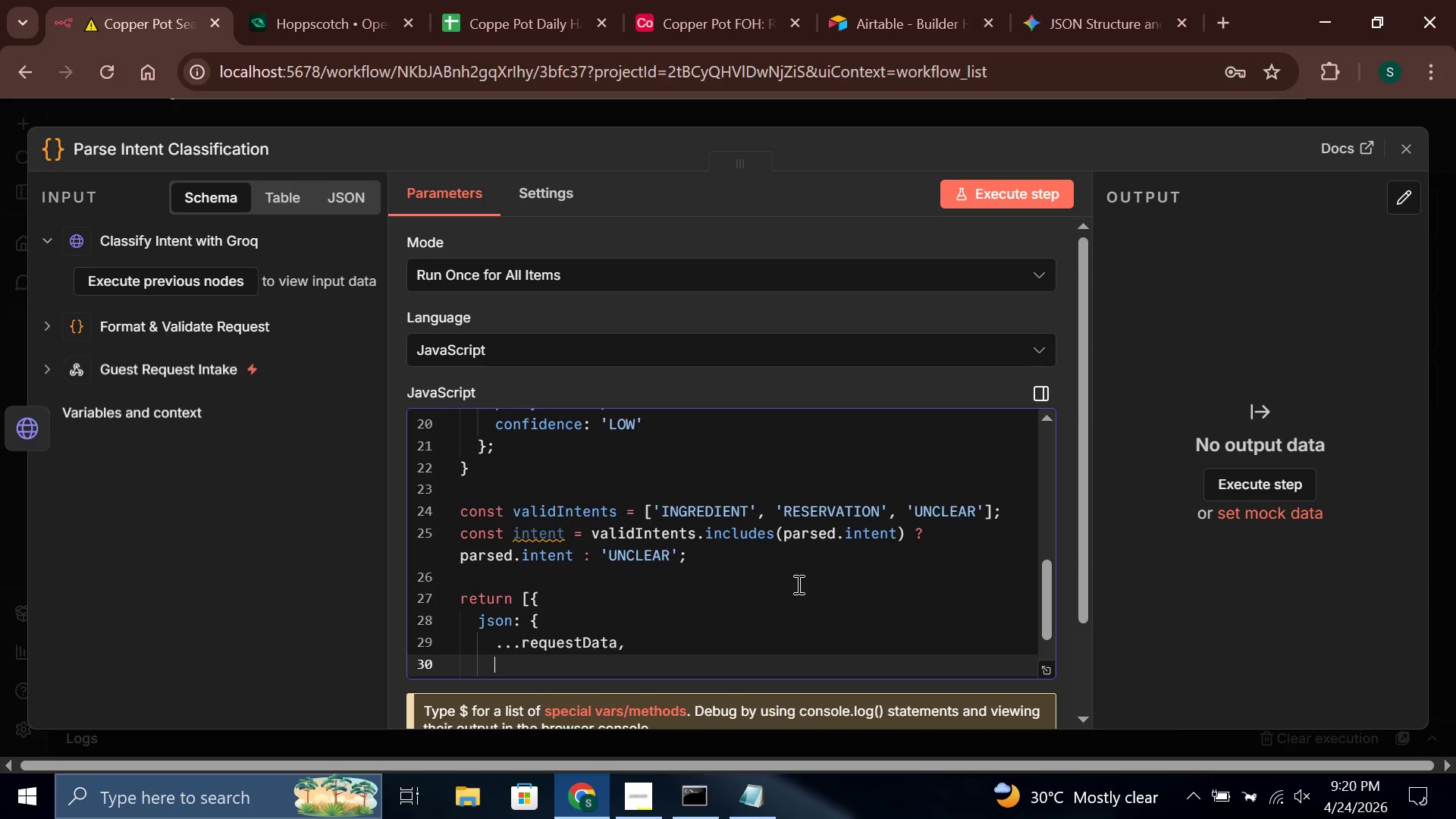 
type(in)
 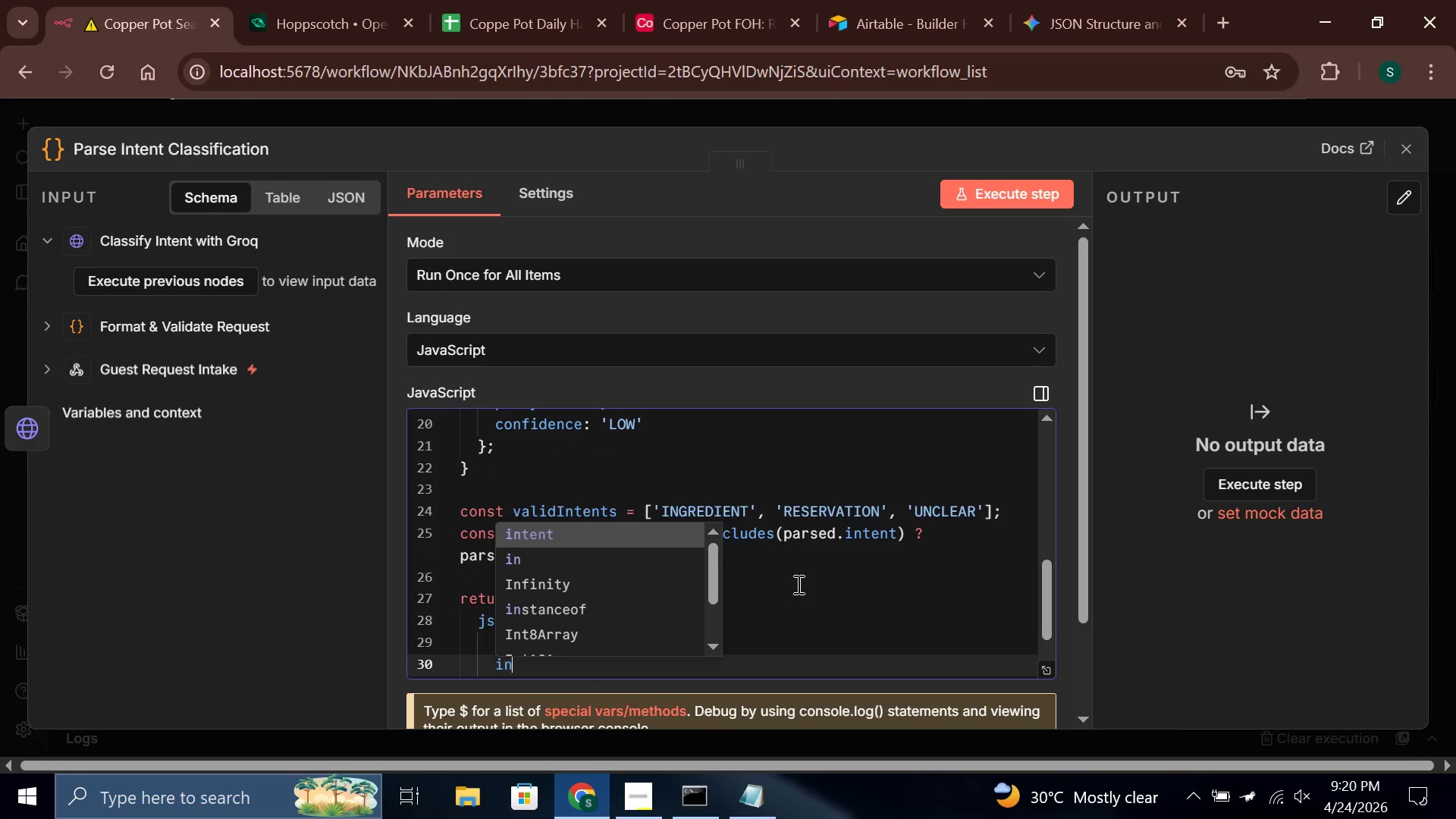 
key(Enter)
 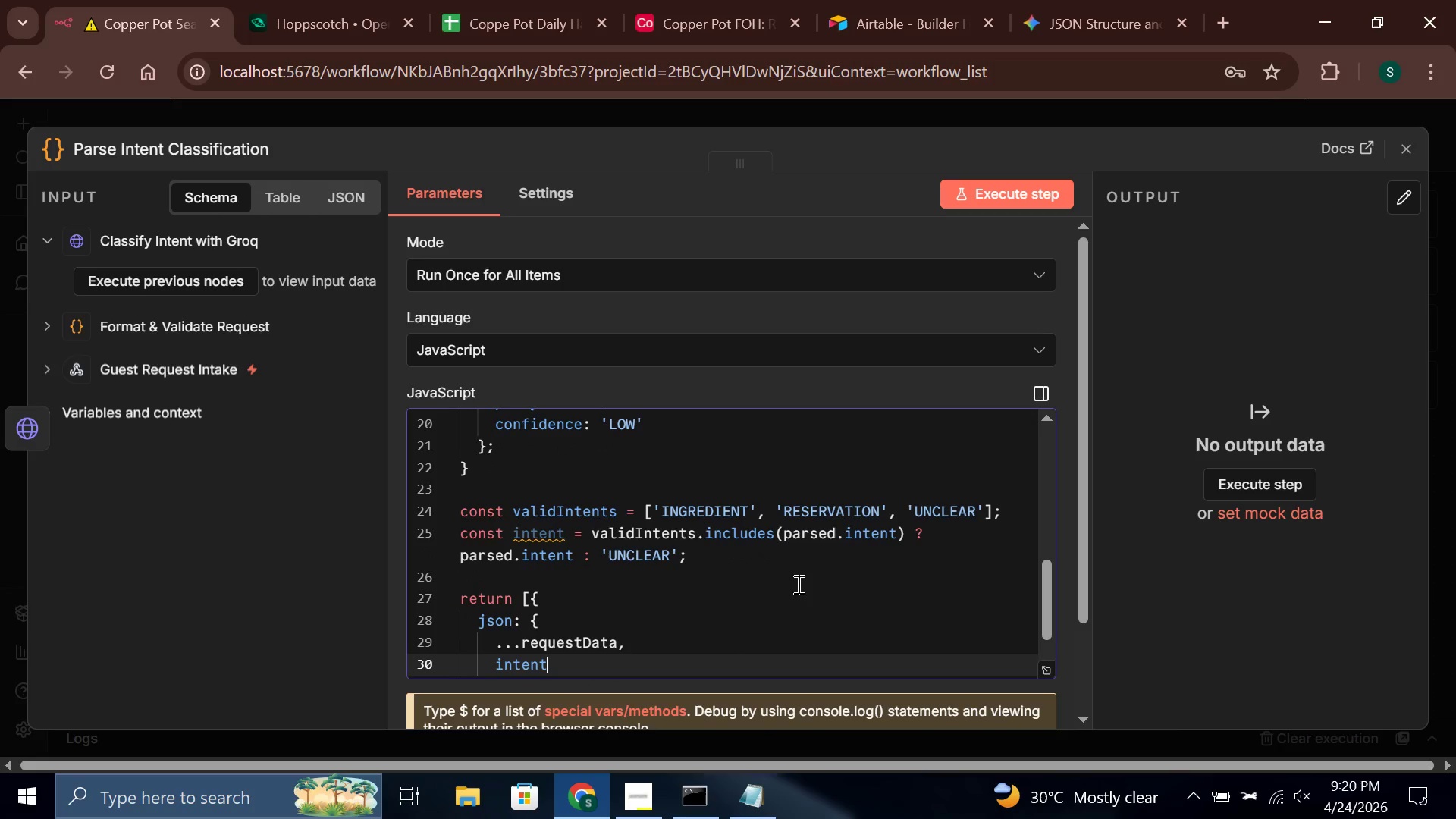 
key(Comma)
 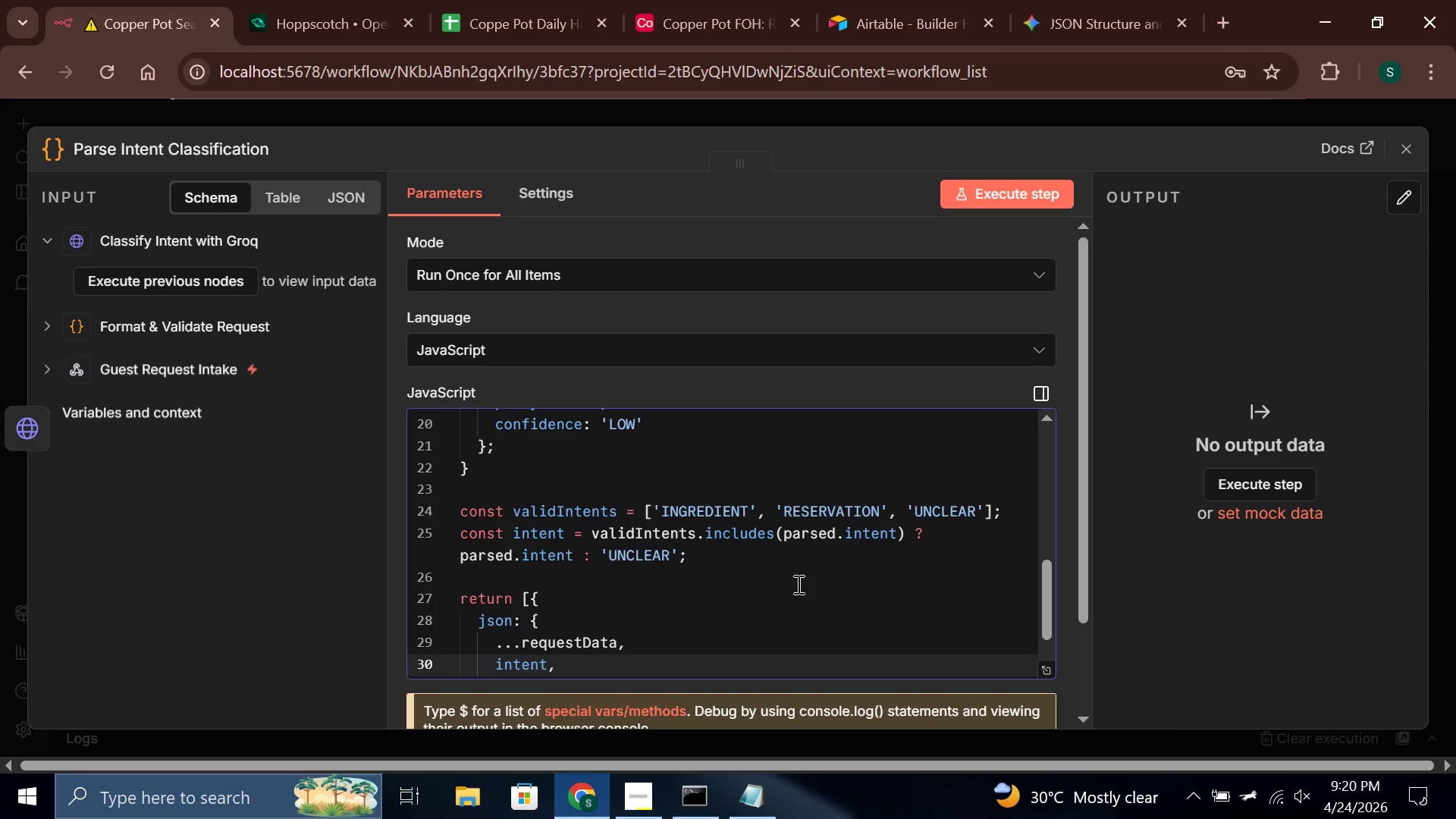 
key(Enter)
 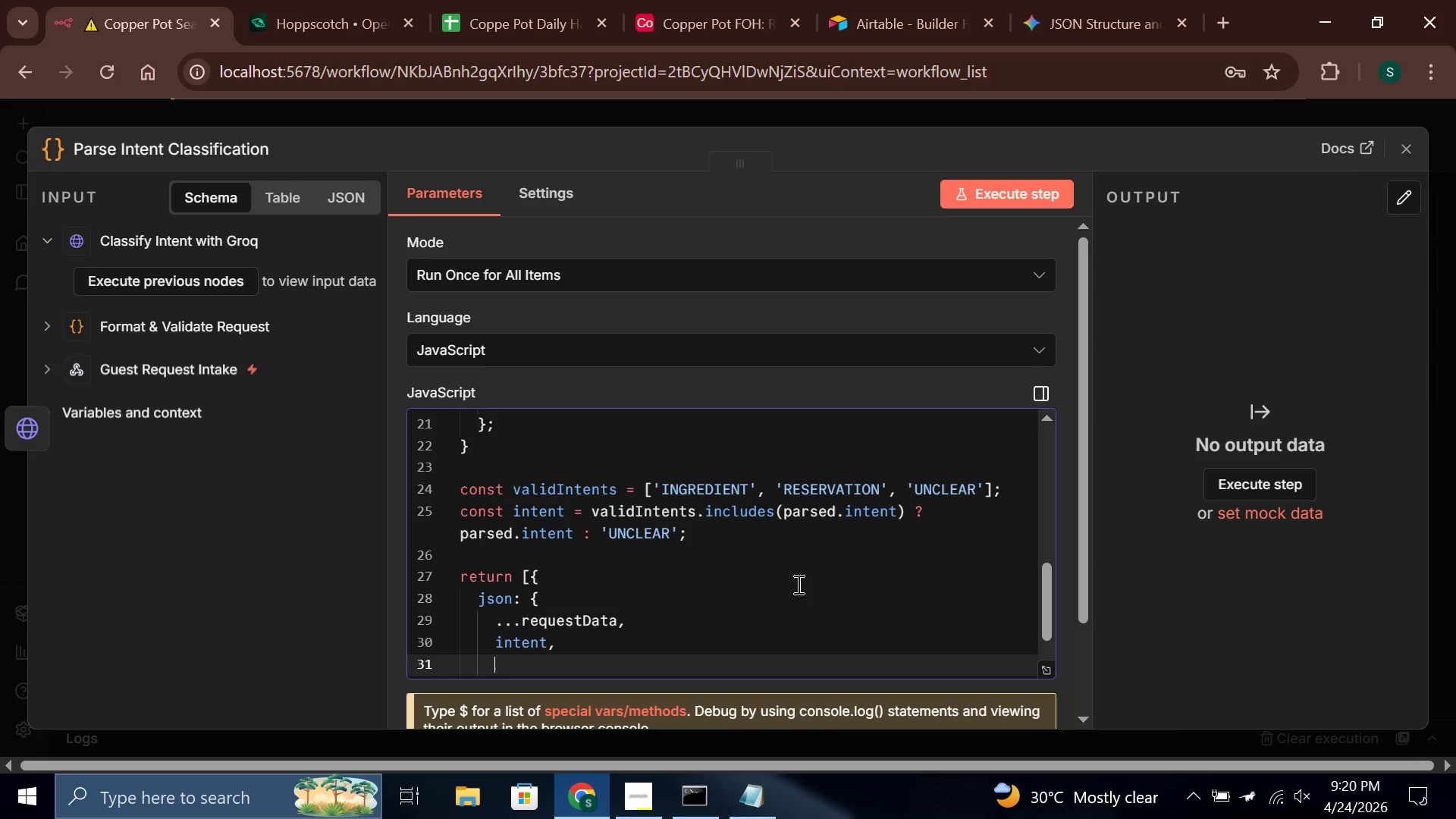 
type(ingredientQuery )
key(Backspace)
type(: parsed.ingredientQuery || ')
 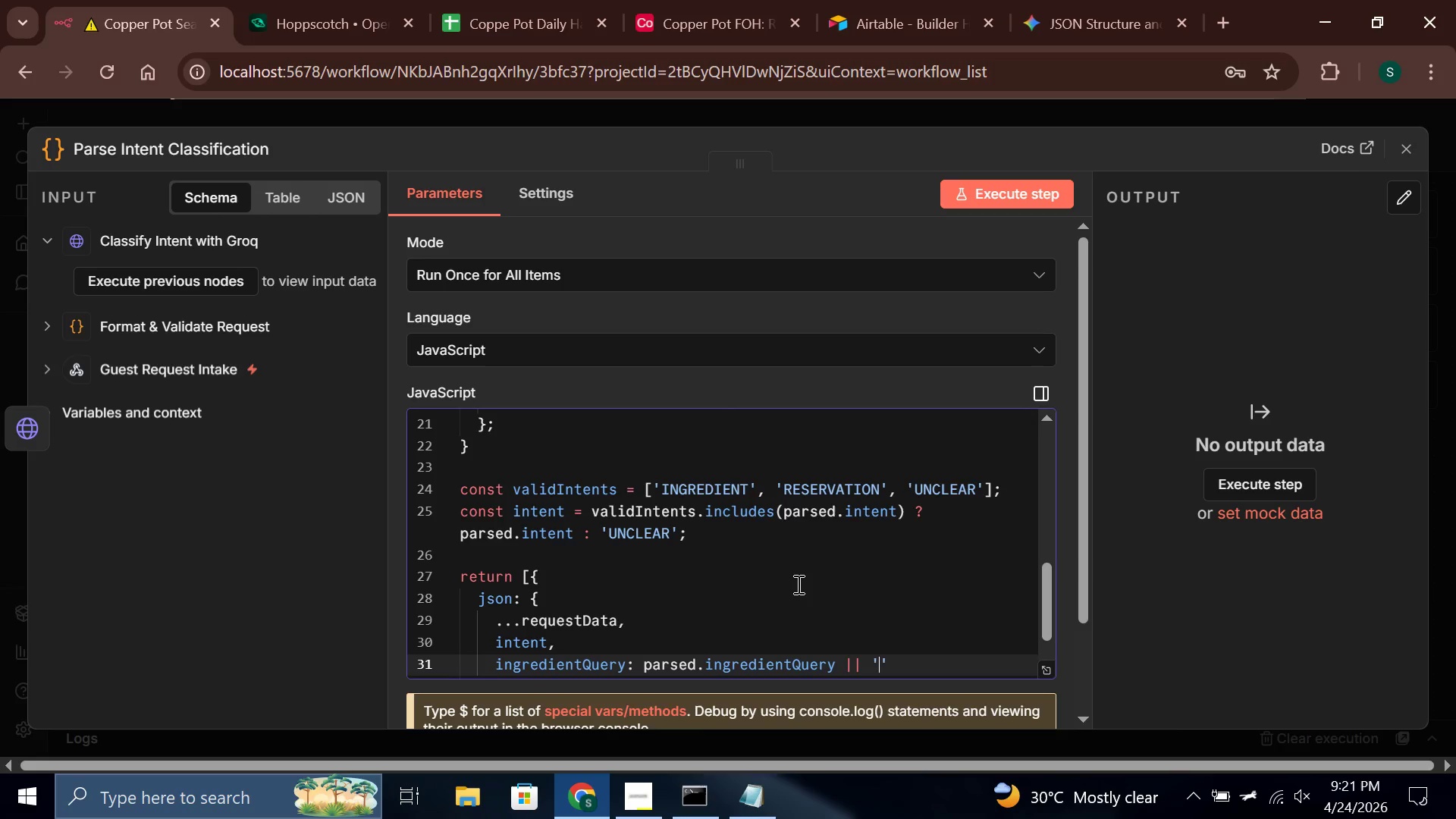 
key(ArrowRight)
 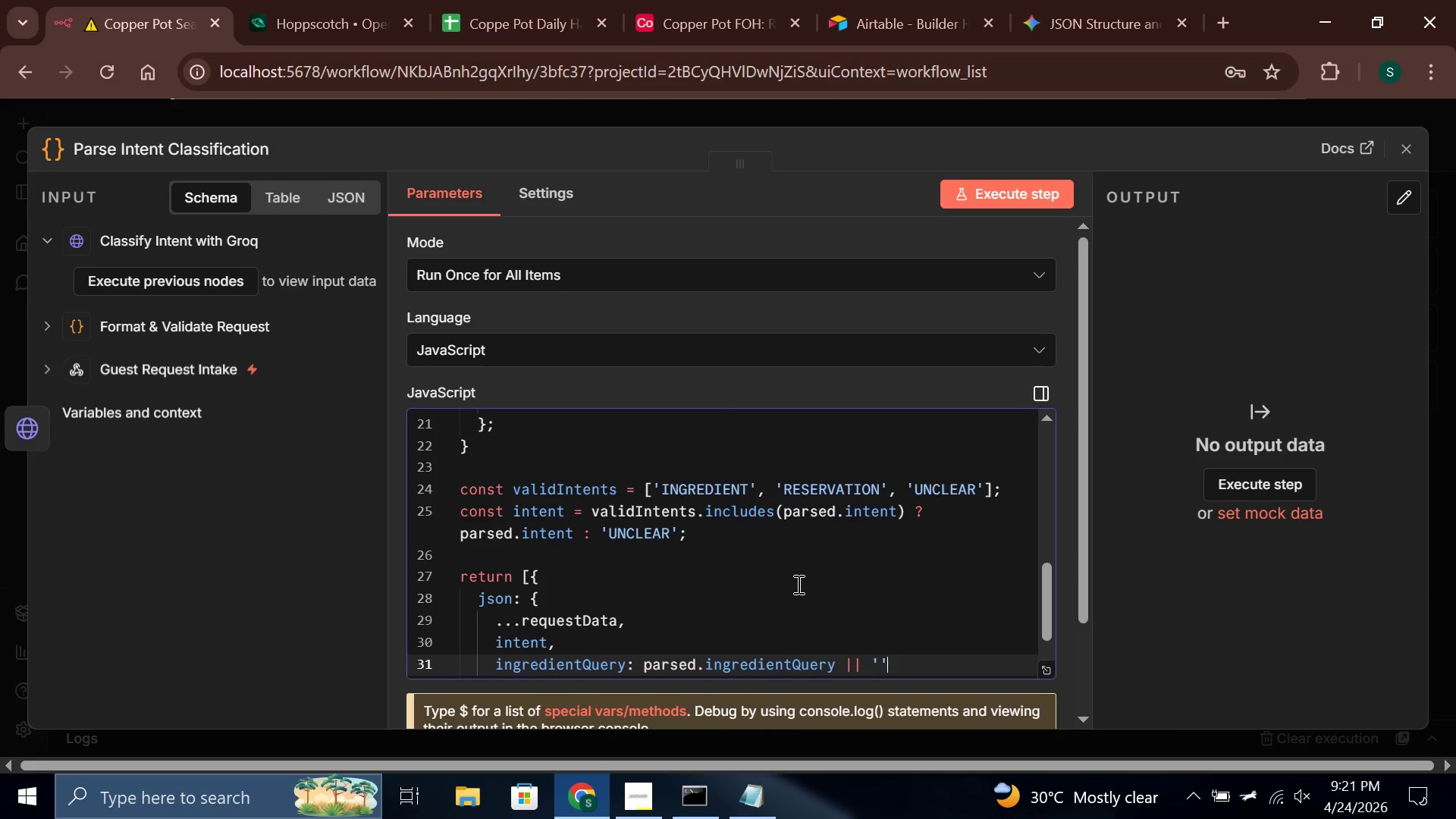 
key(Comma)
 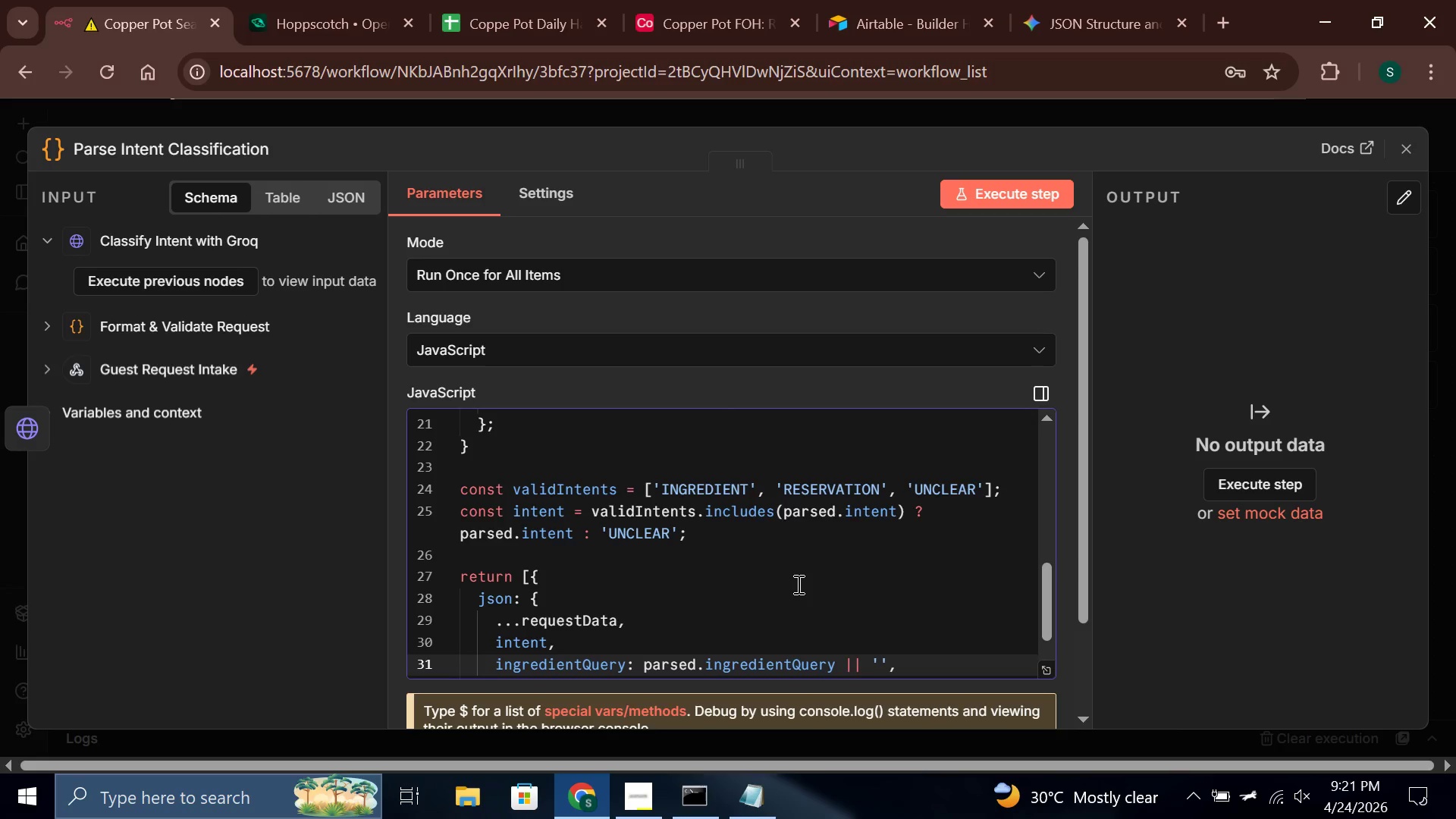 
wait(7.83)
 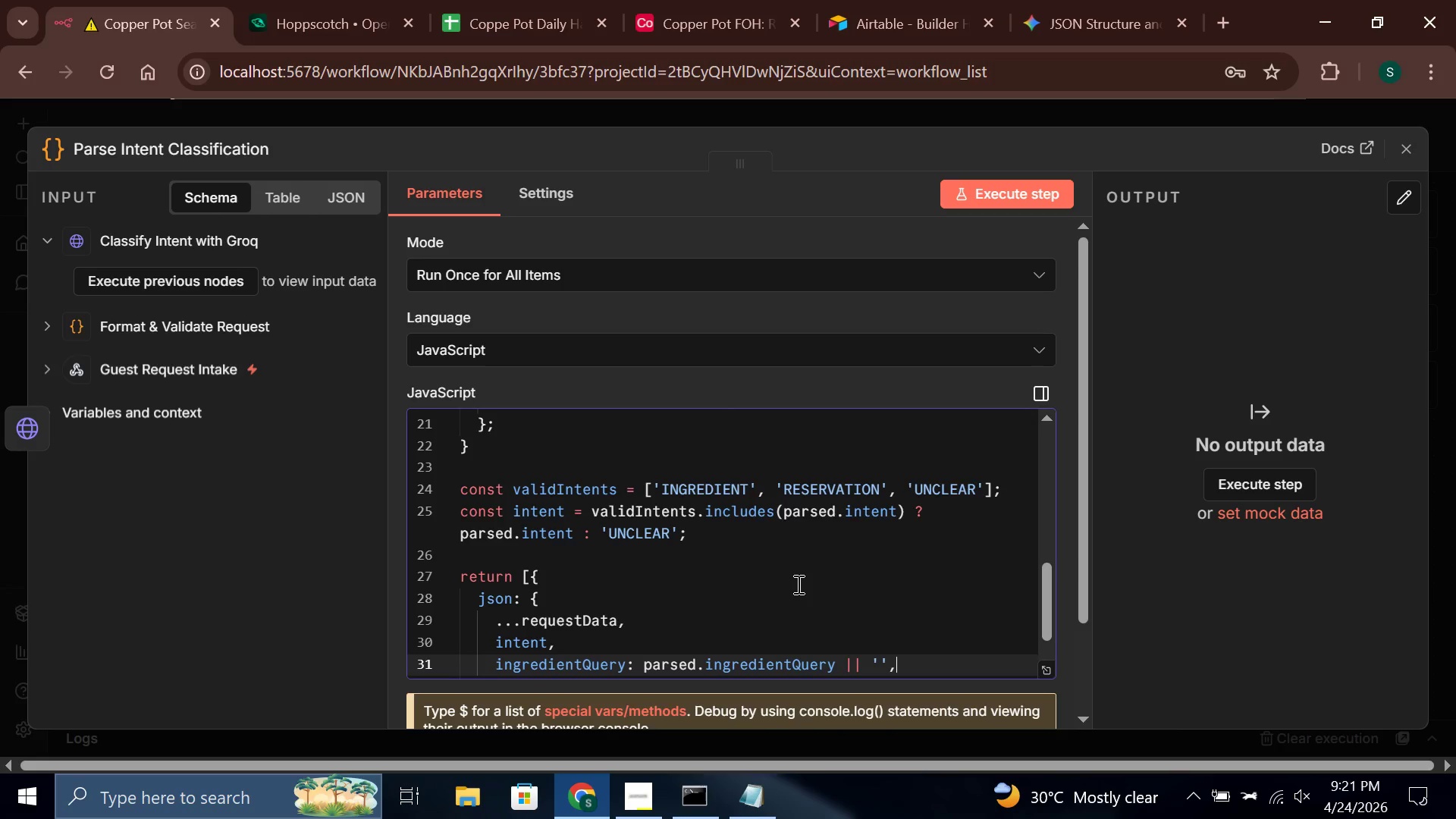 
key(Enter)
 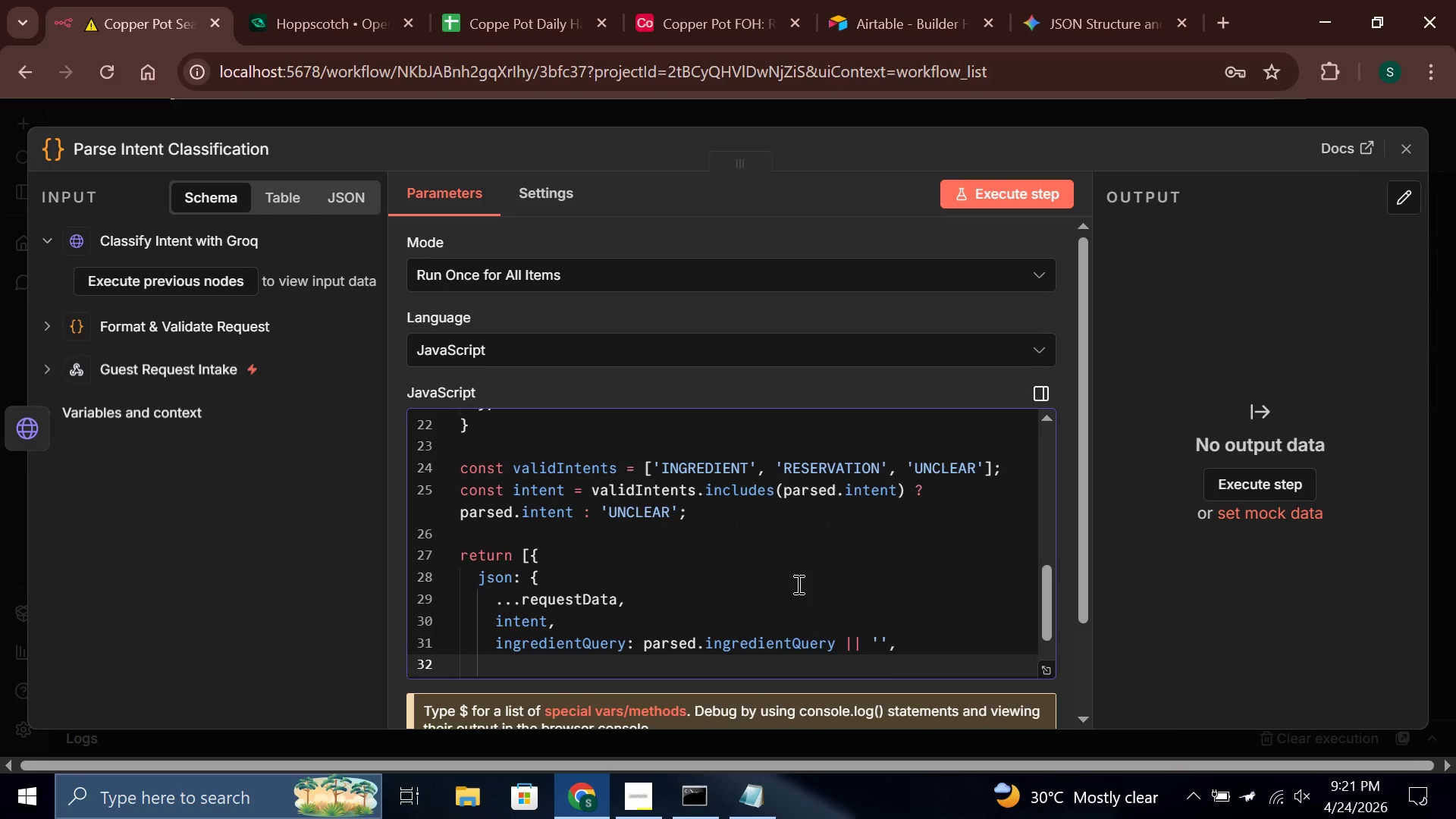 
type(extractedName )
key(Backspace)
type(: parsed/)
key(Backspace)
type(.extractedName || request)
 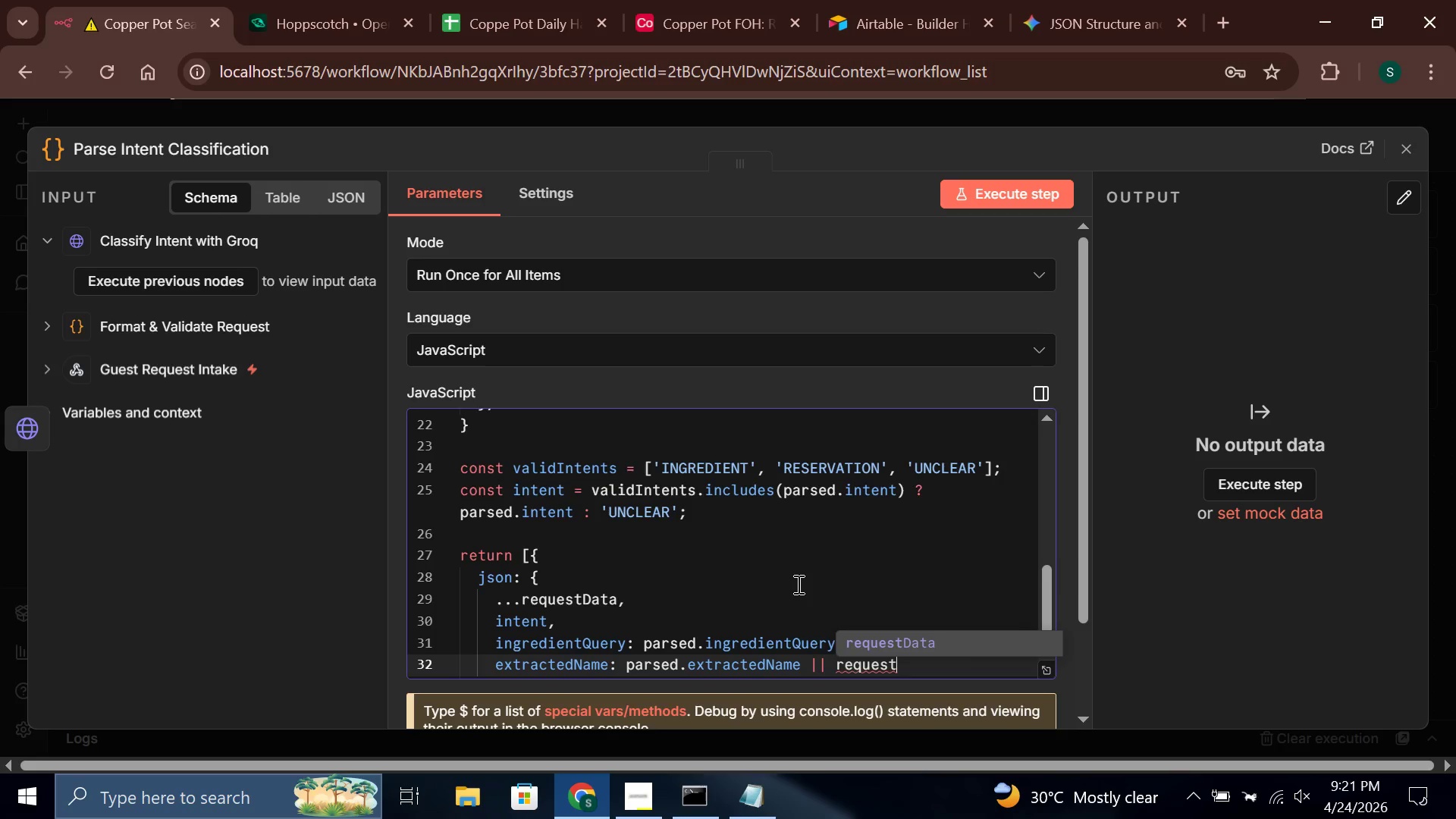 
key(Enter)
 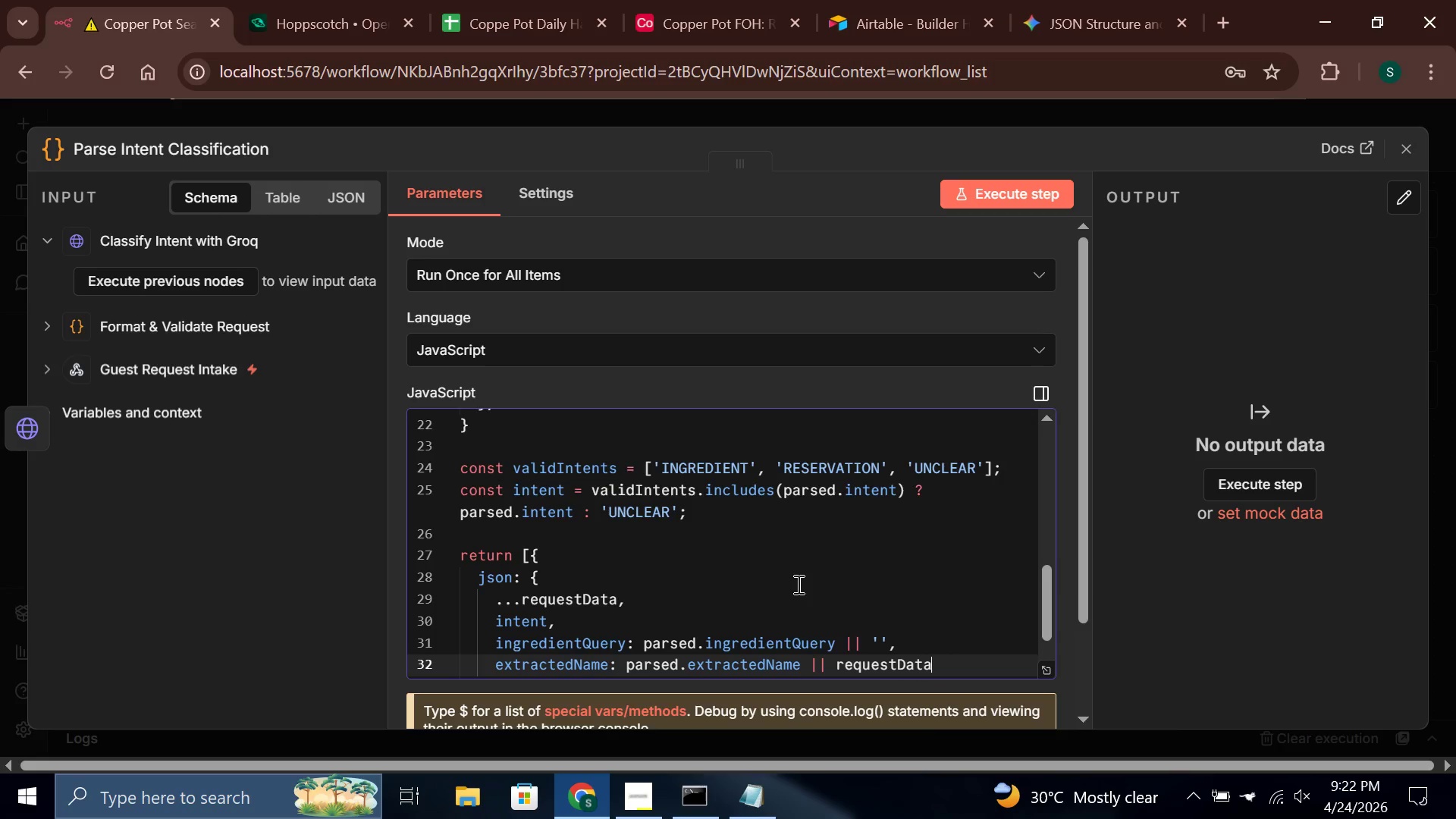 
type(.customerName,)
 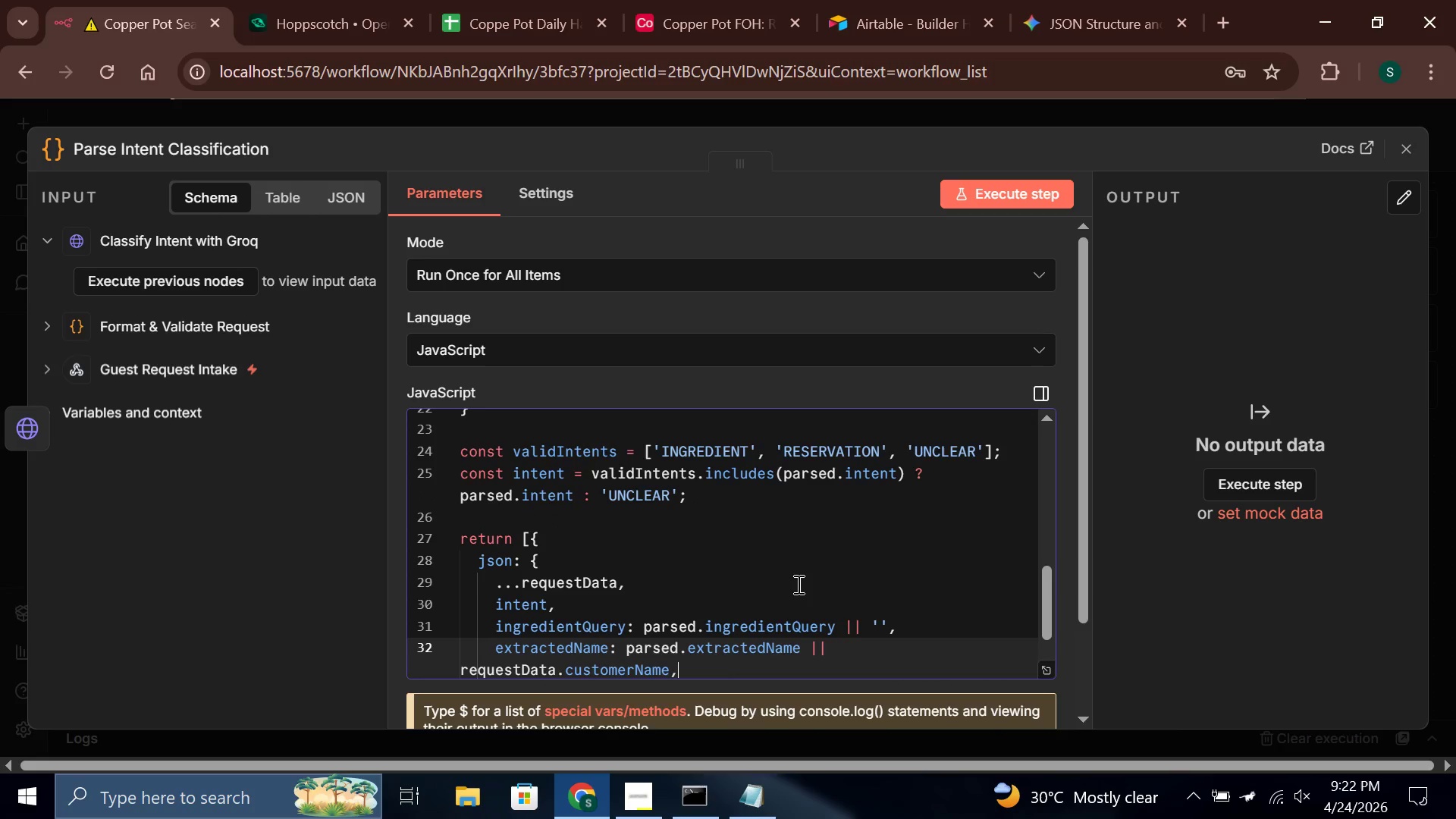 
key(Enter)
 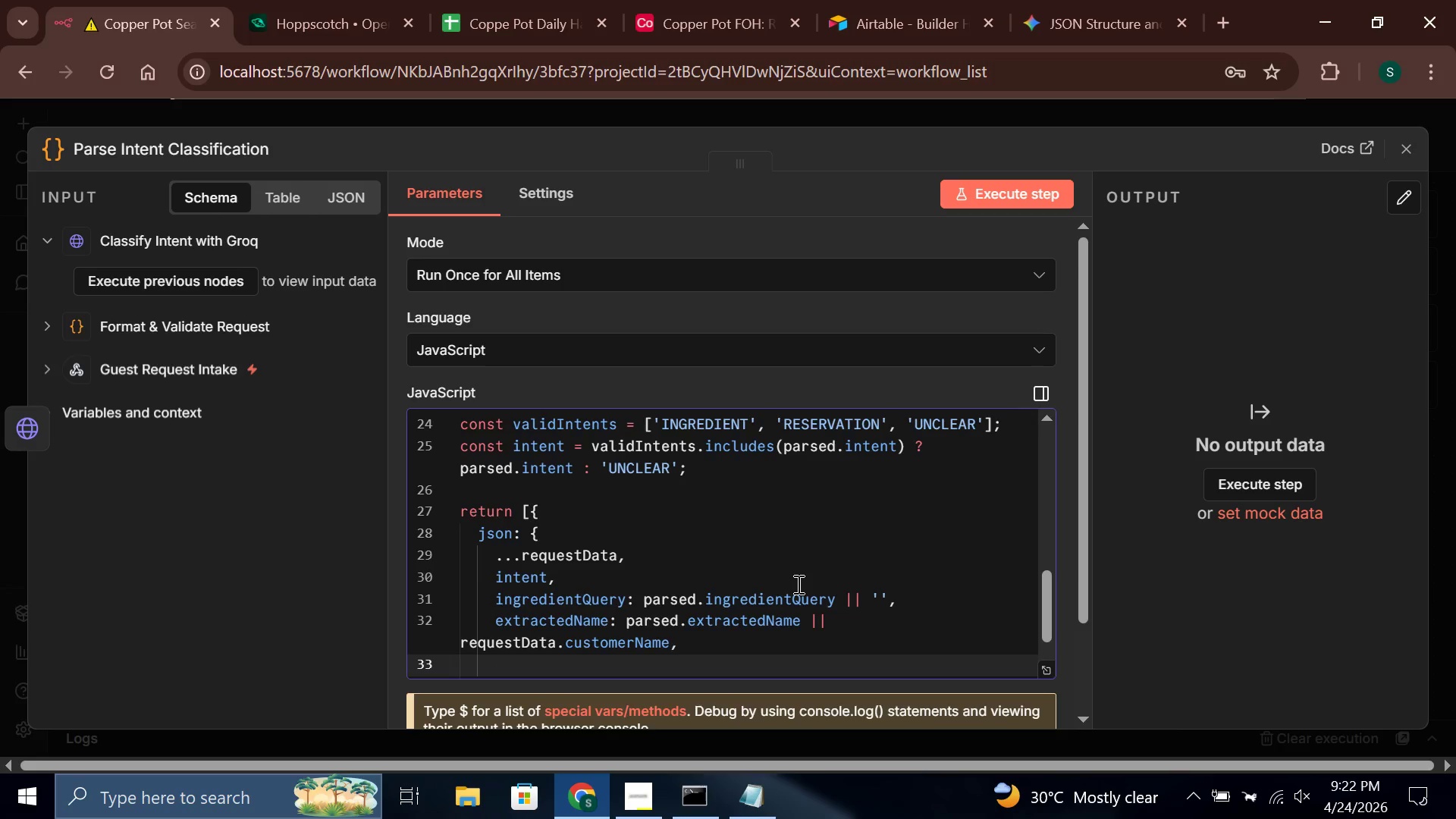 
wait(5.91)
 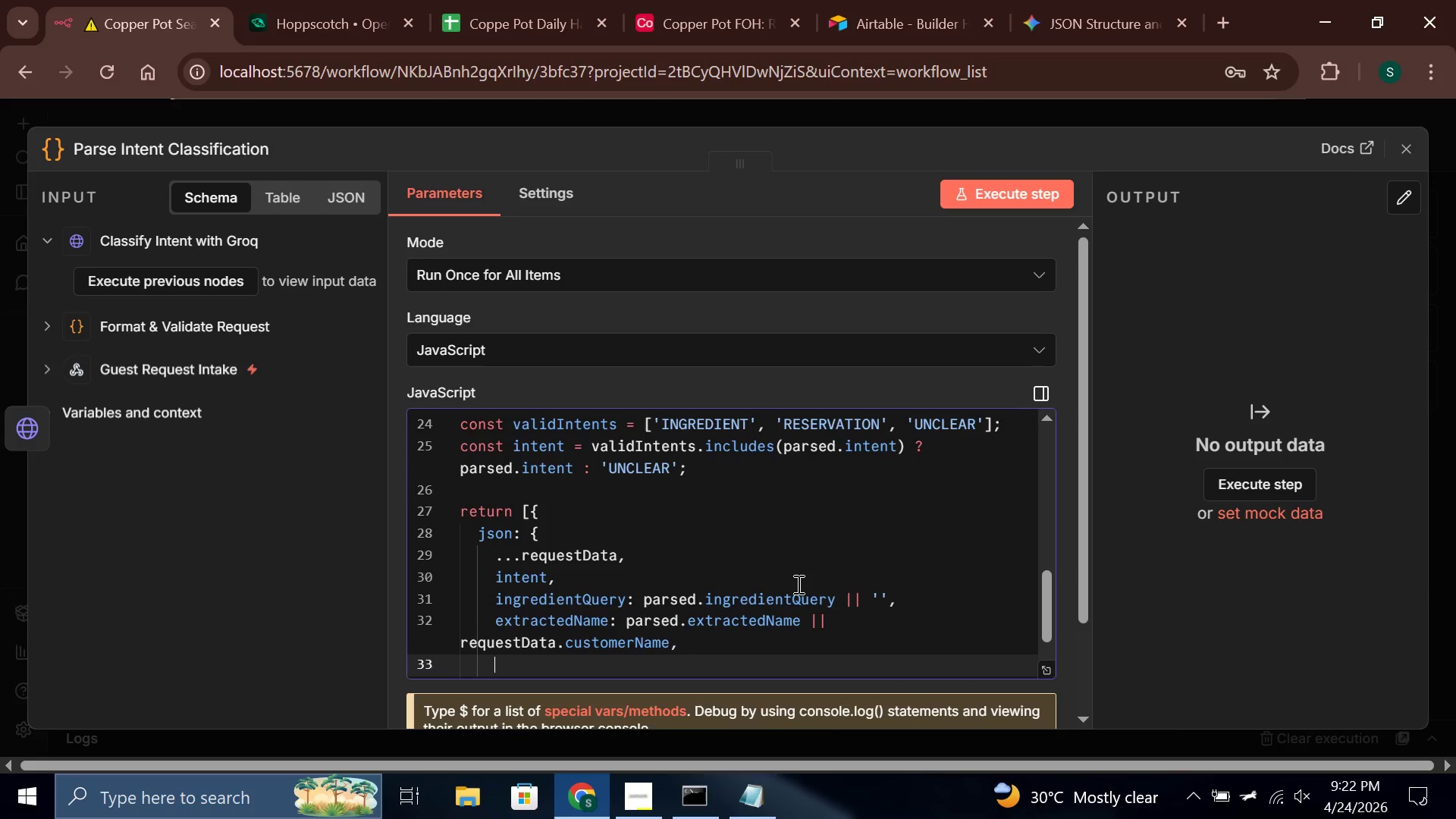 
type(newDate: parsed.newDate || ')
 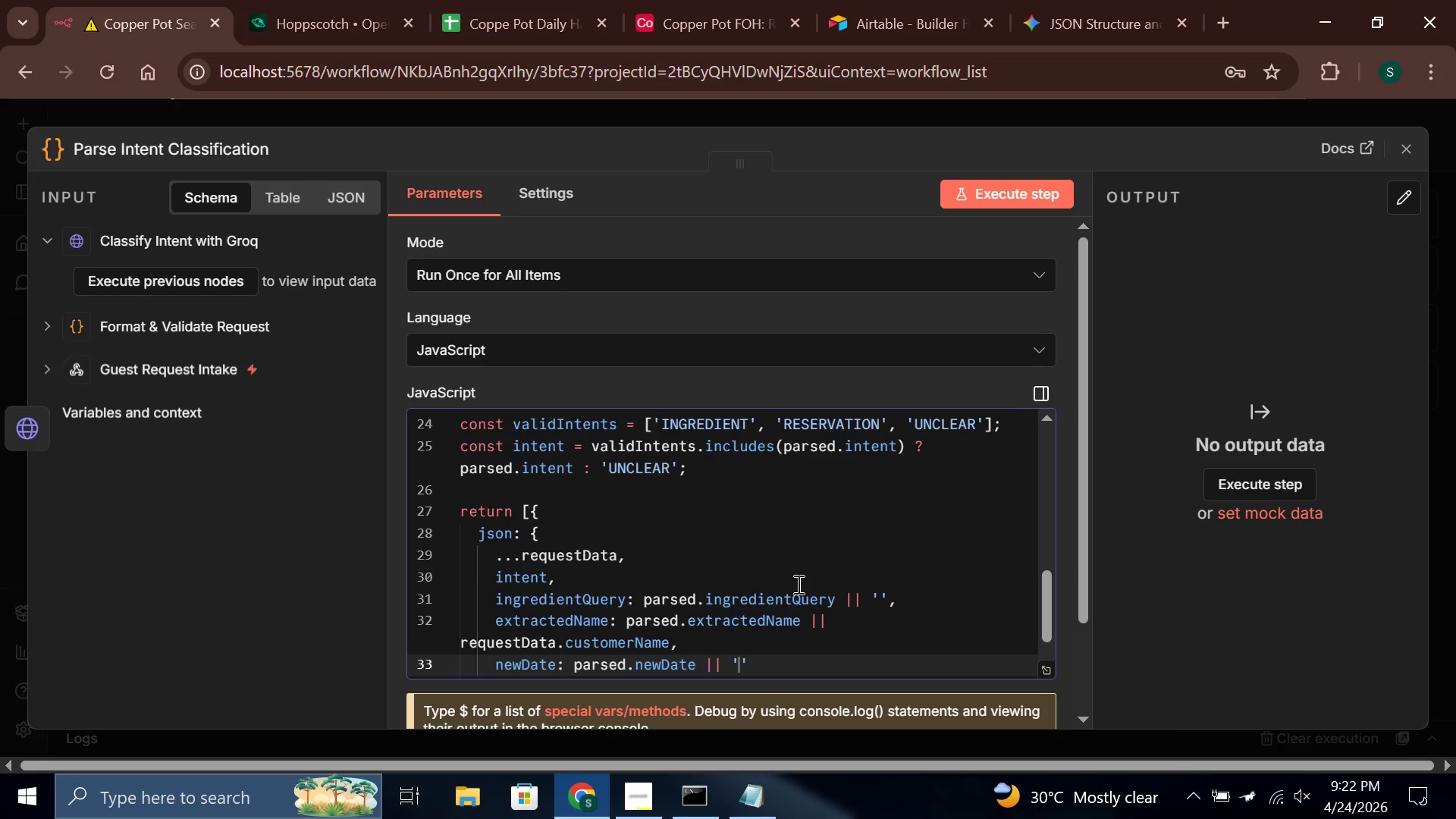 
key(ArrowRight)
 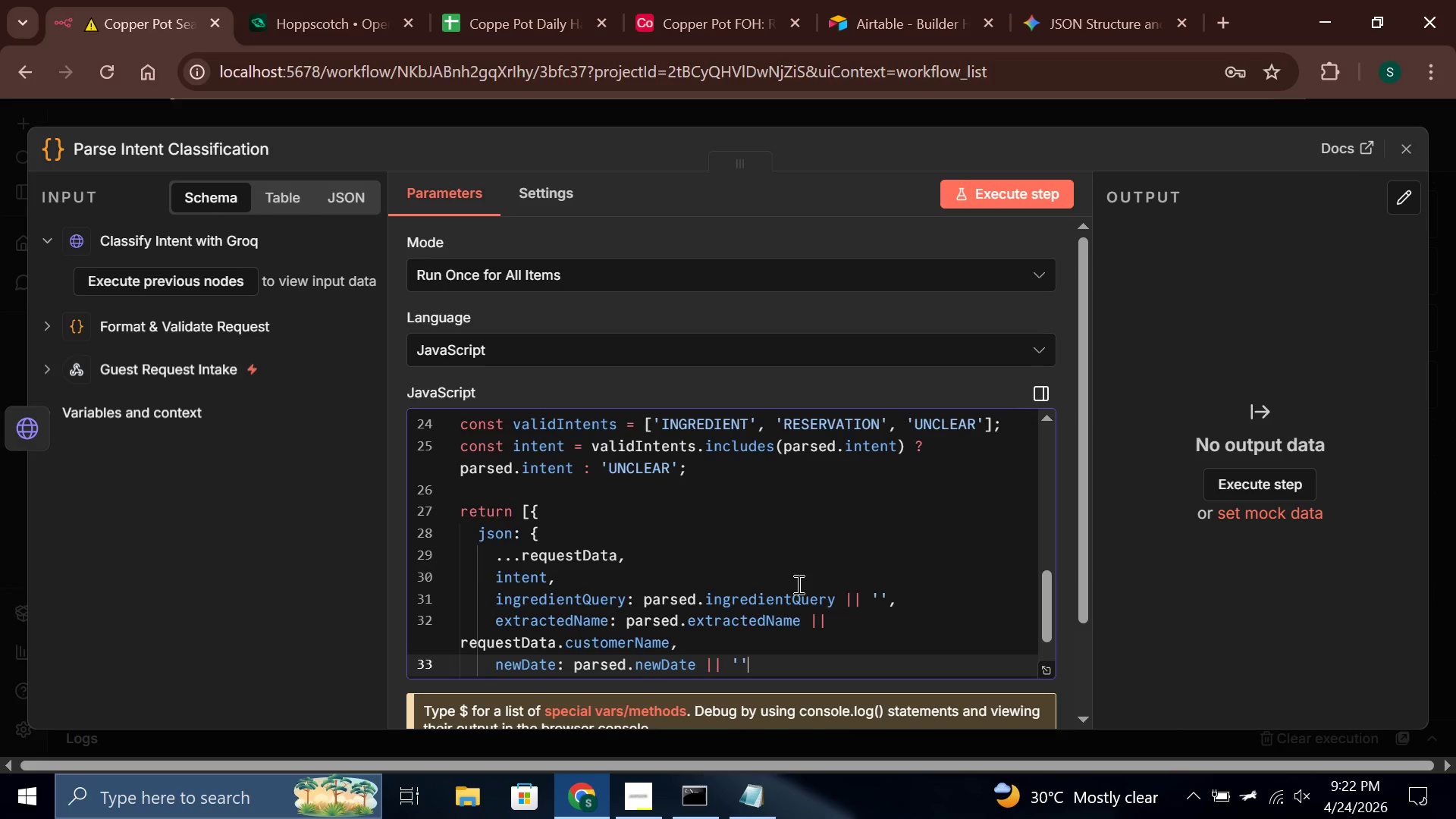 
key(Comma)
 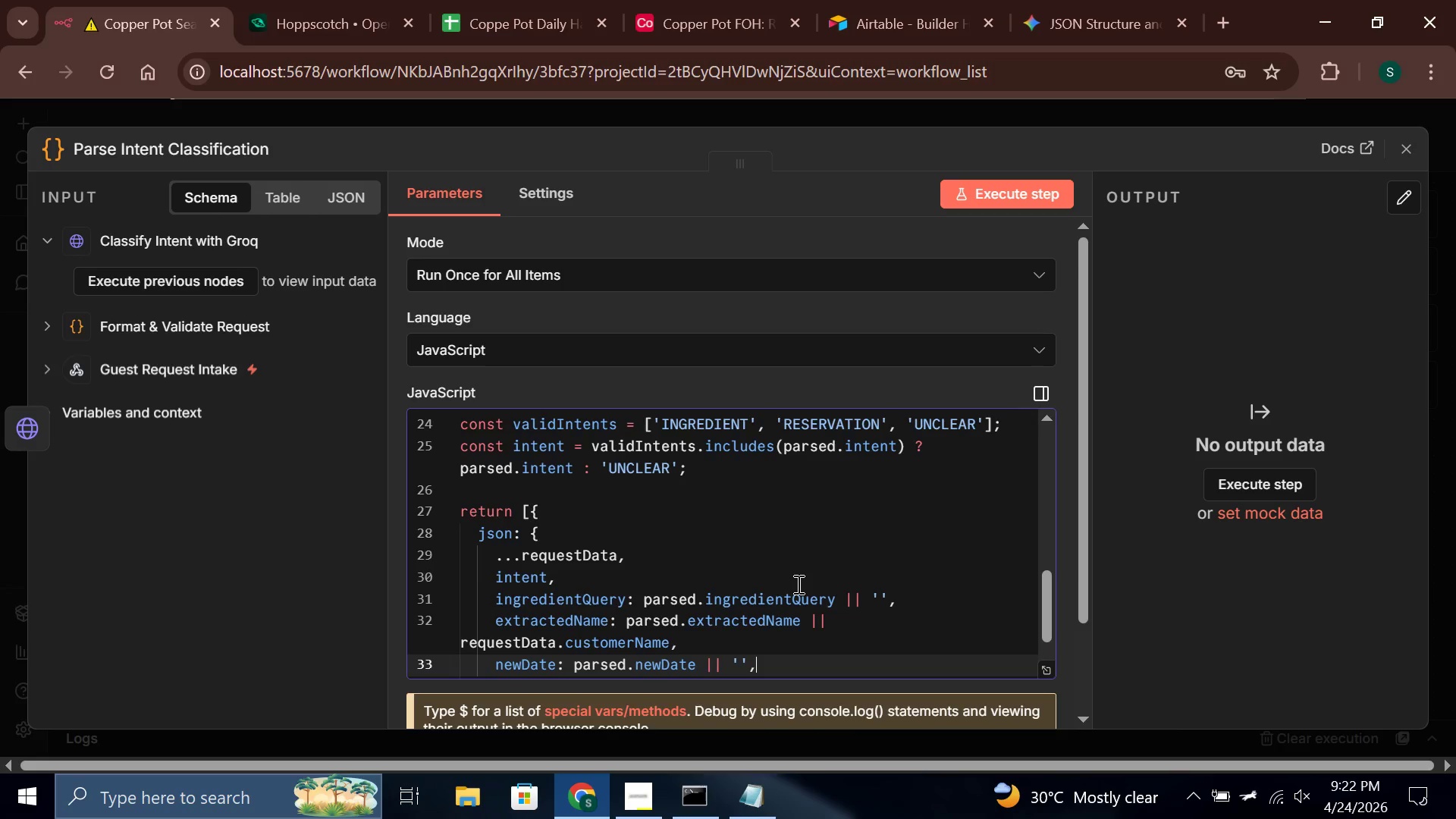 
key(Enter)
 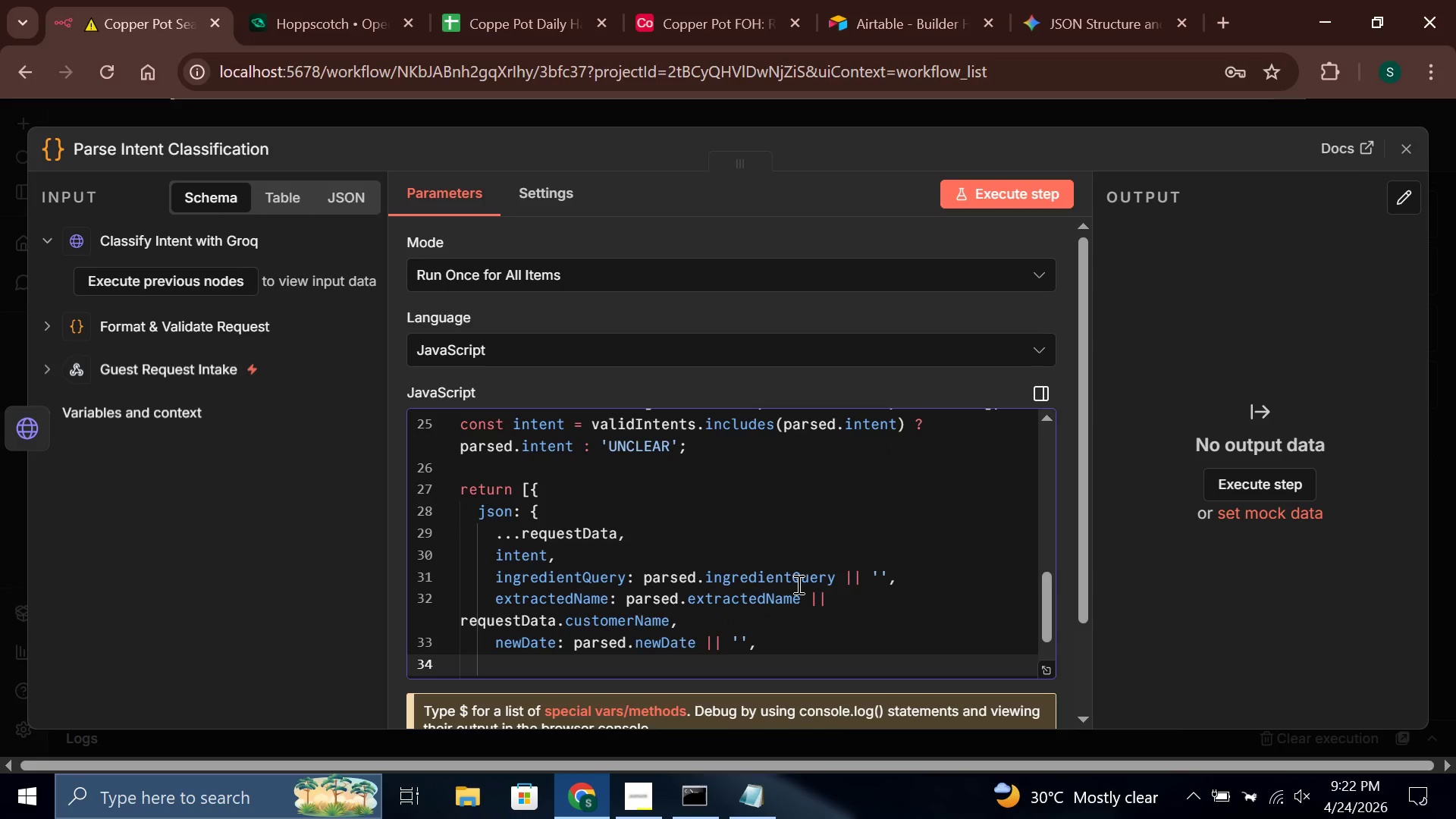 
type(partySize: Number(parsed)
 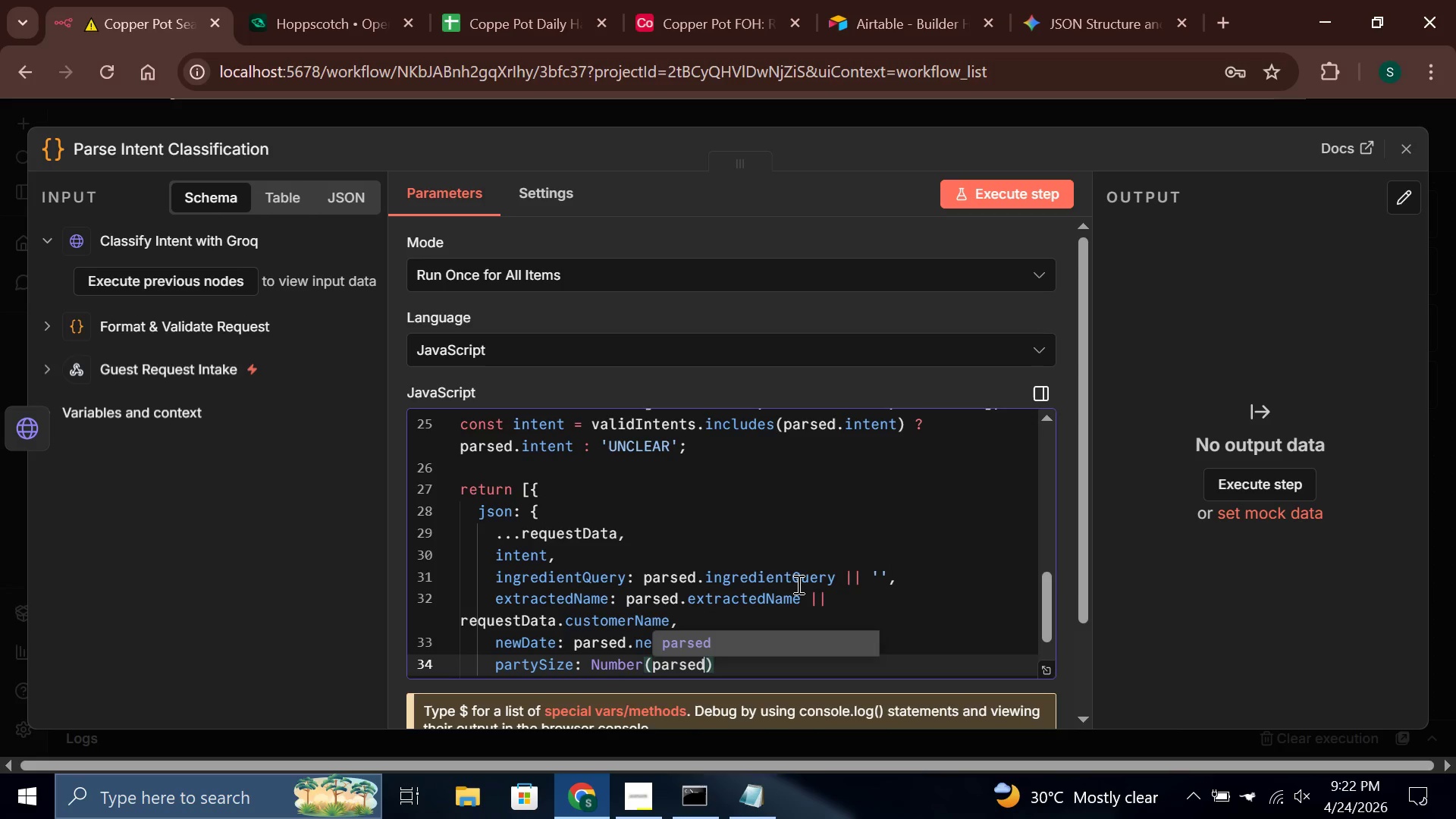 
type(.partySize)
 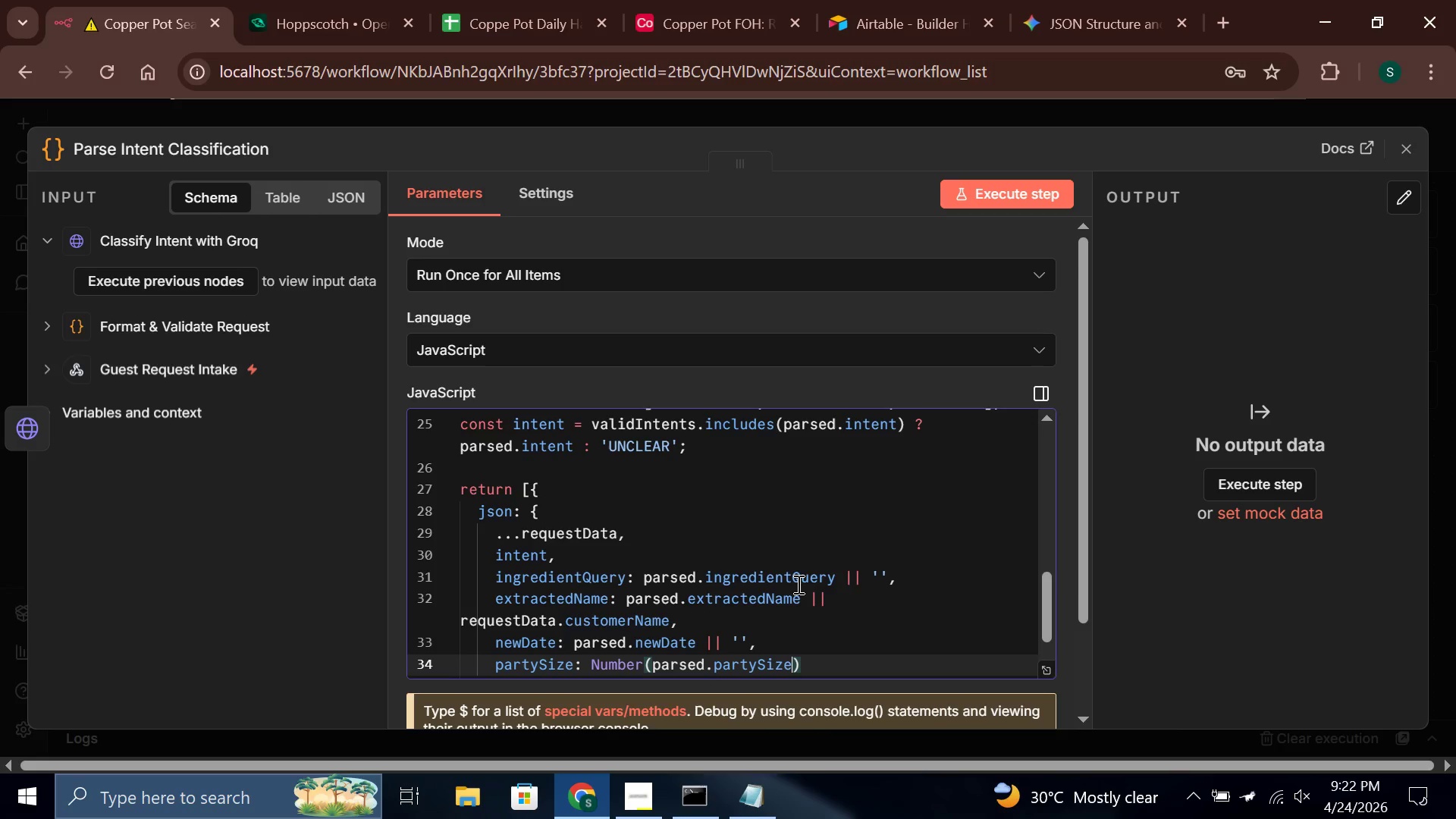 
key(ArrowRight)
 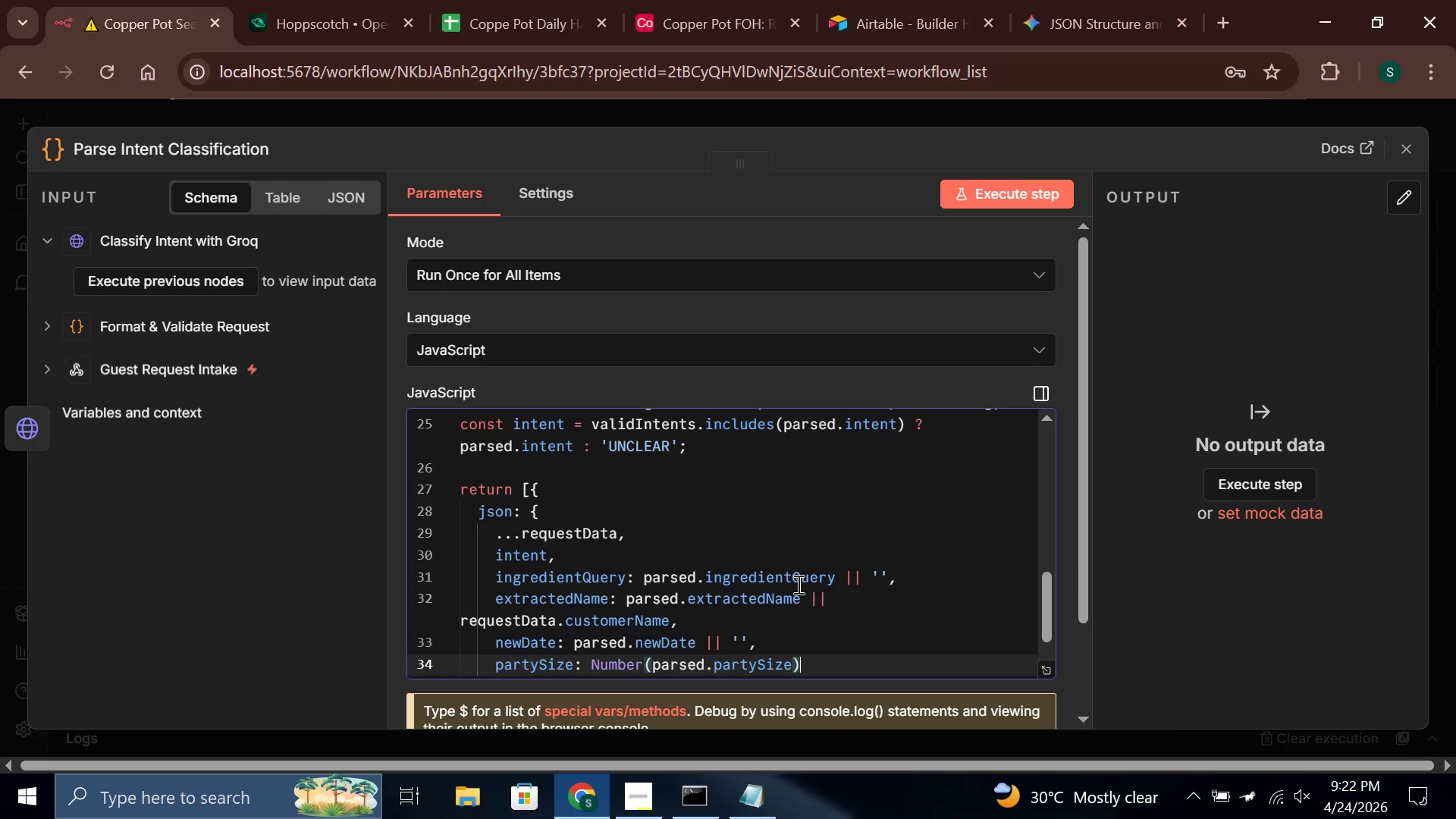 
key(Space)
 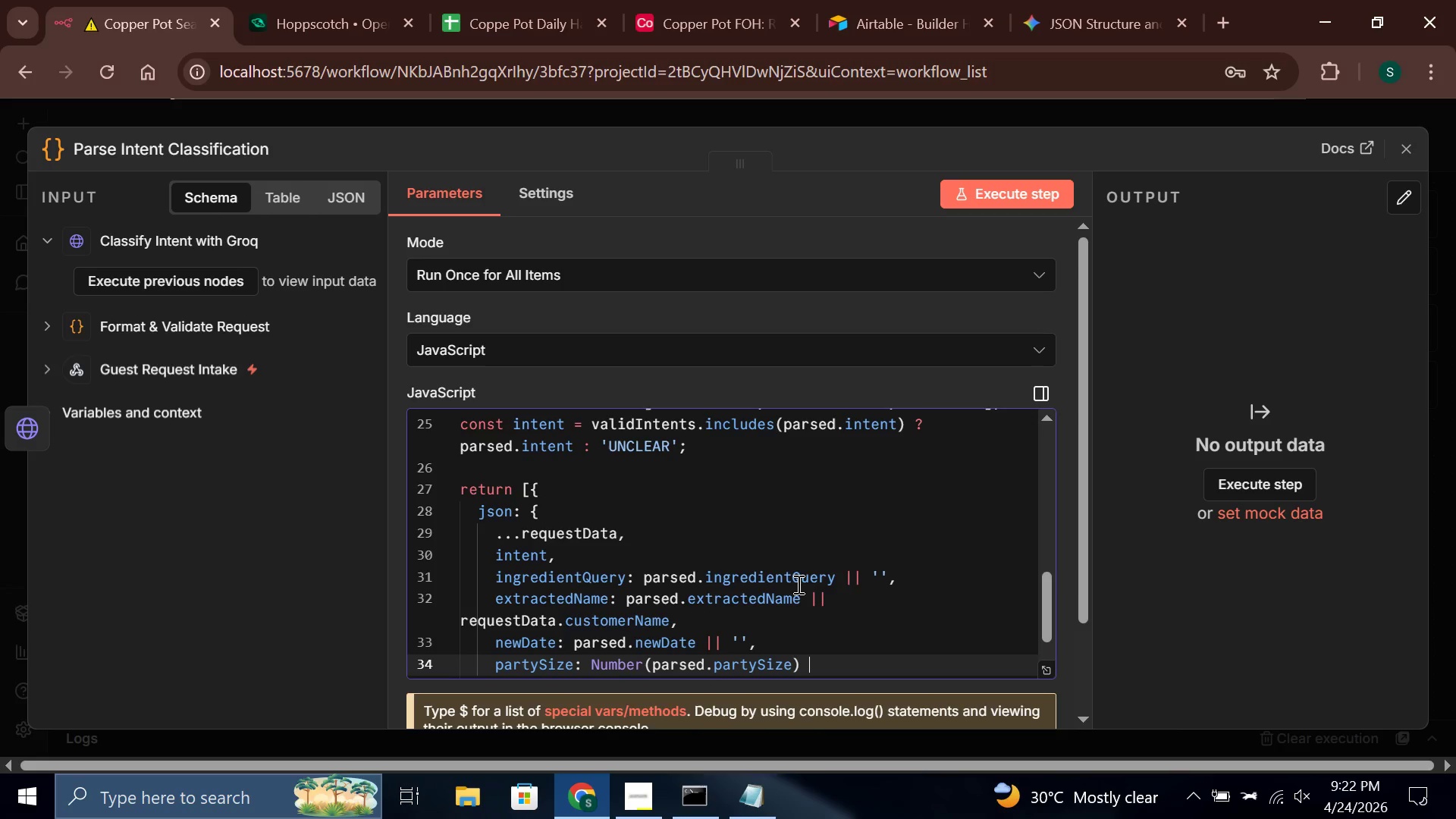 
key(Shift+Backslash)
 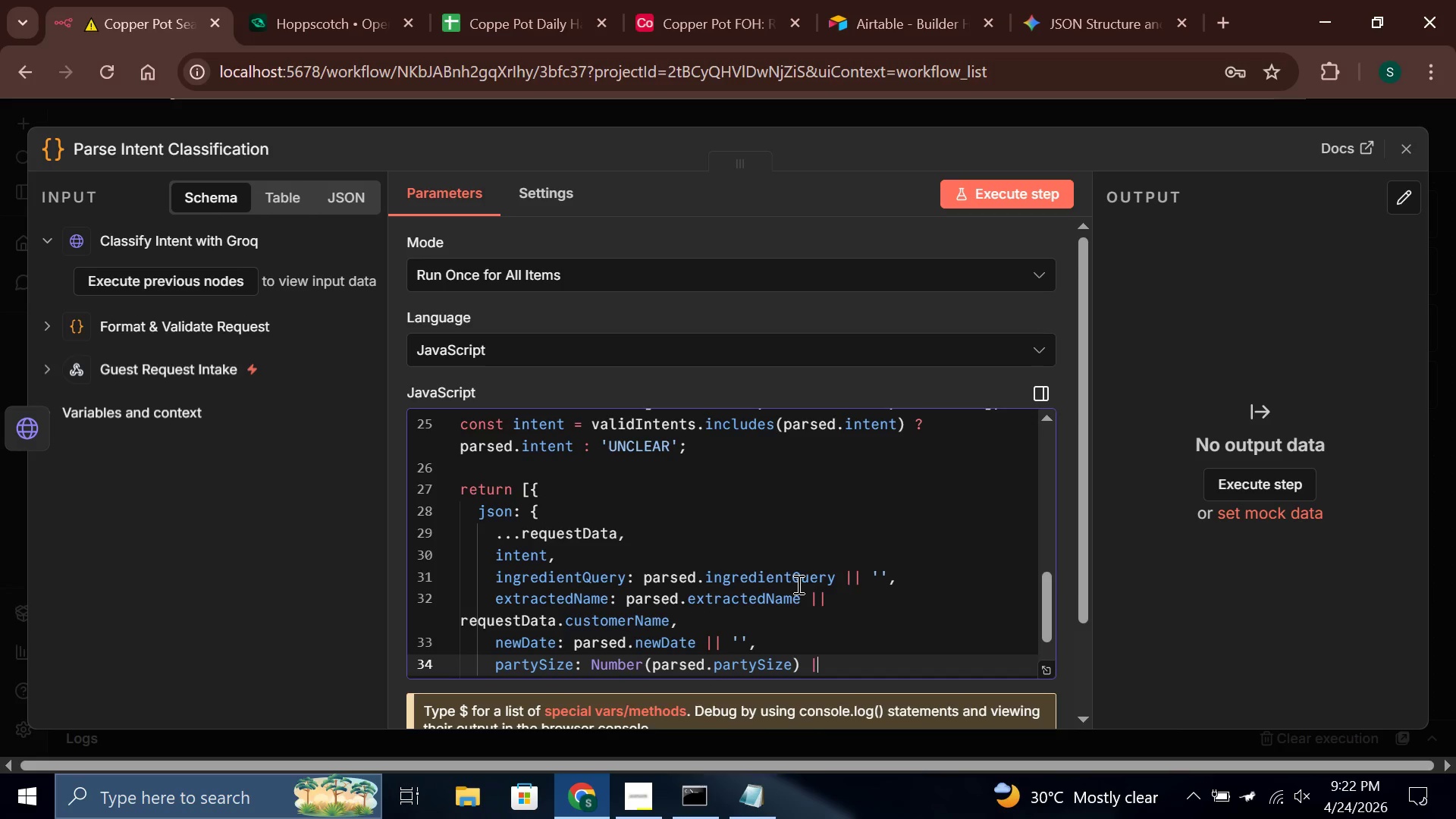 
key(Shift+Backslash)
 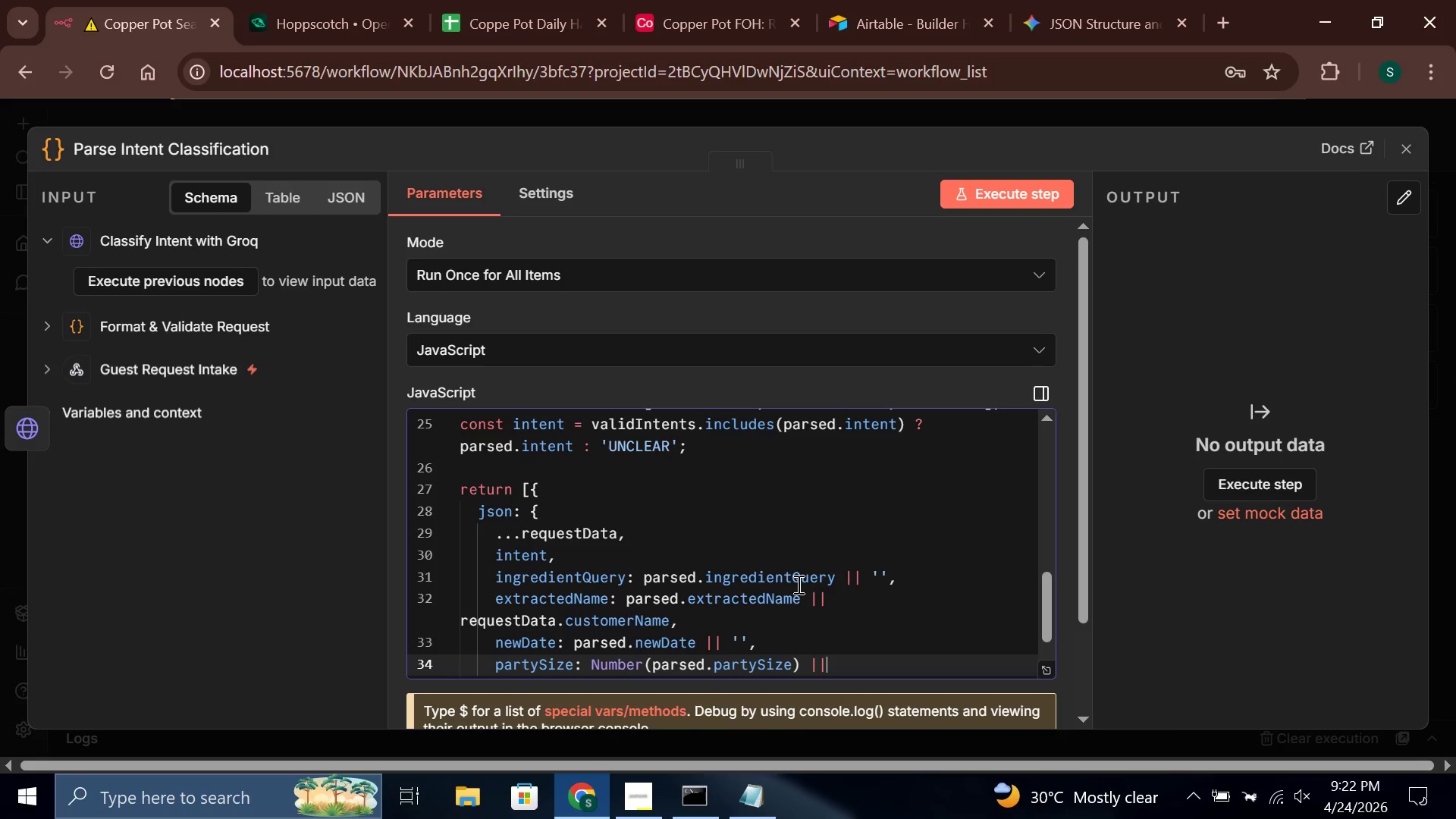 
key(Space)
 